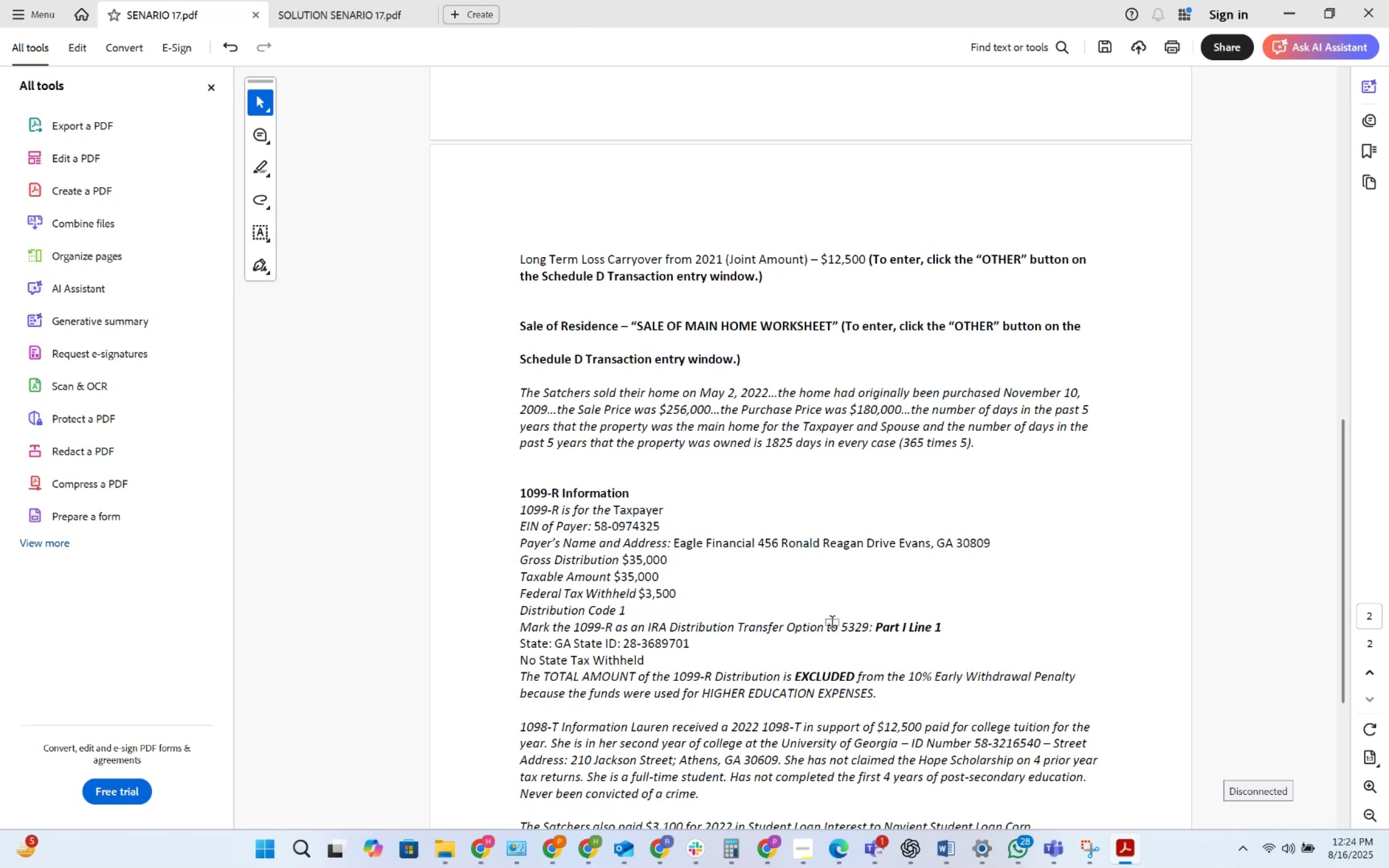 
key(Alt+Tab)
 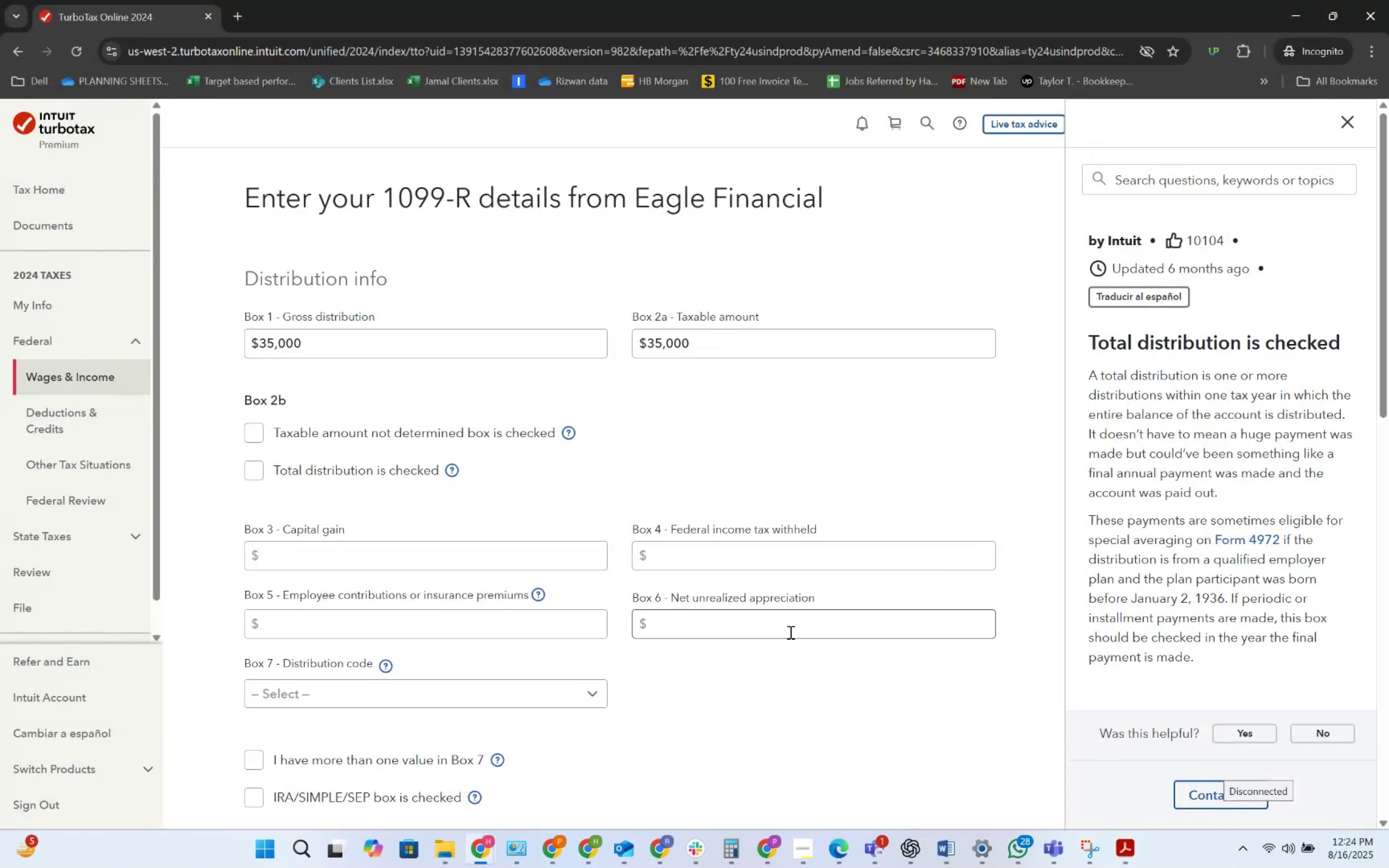 
key(Alt+AltLeft)
 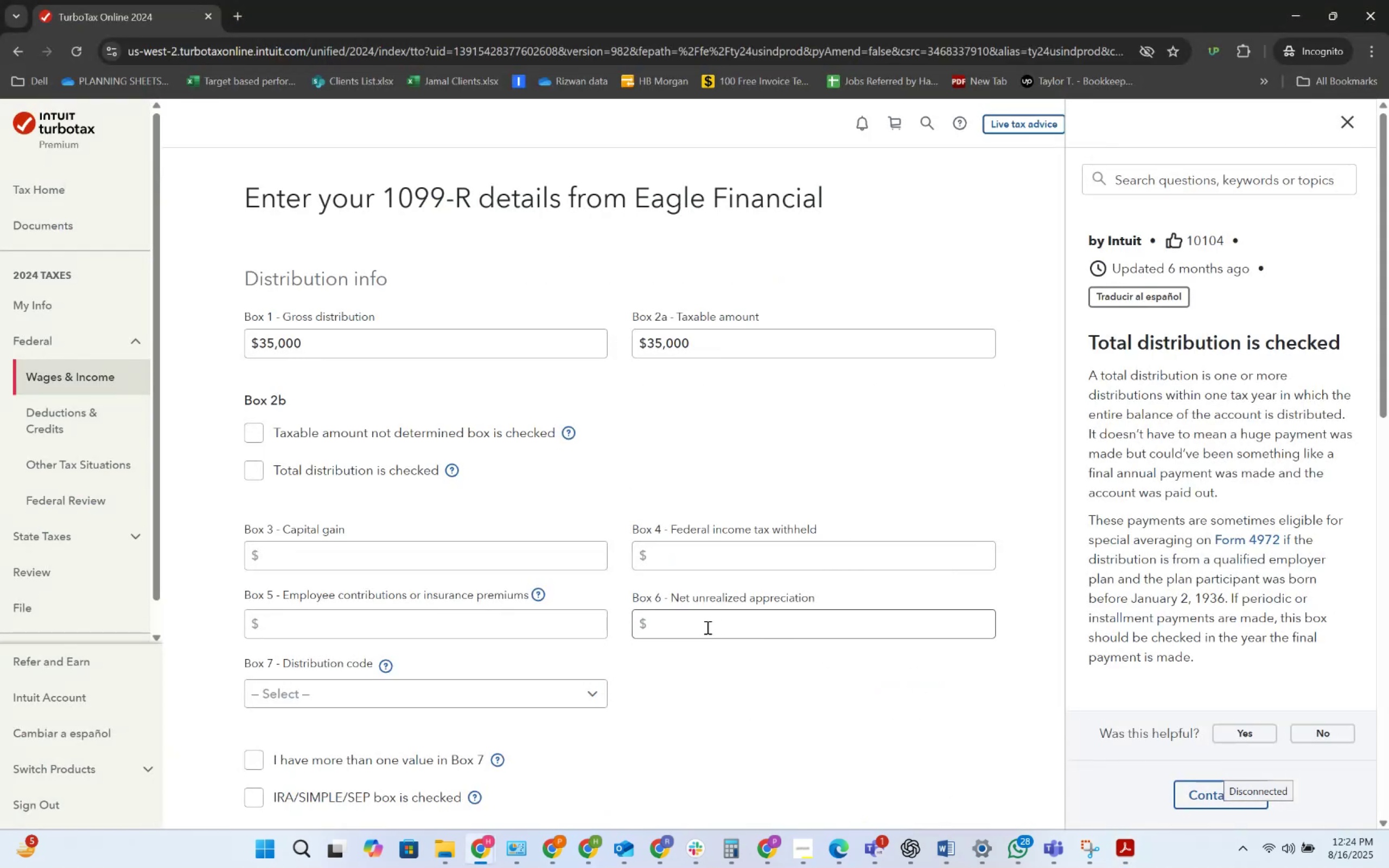 
key(Alt+Tab)
 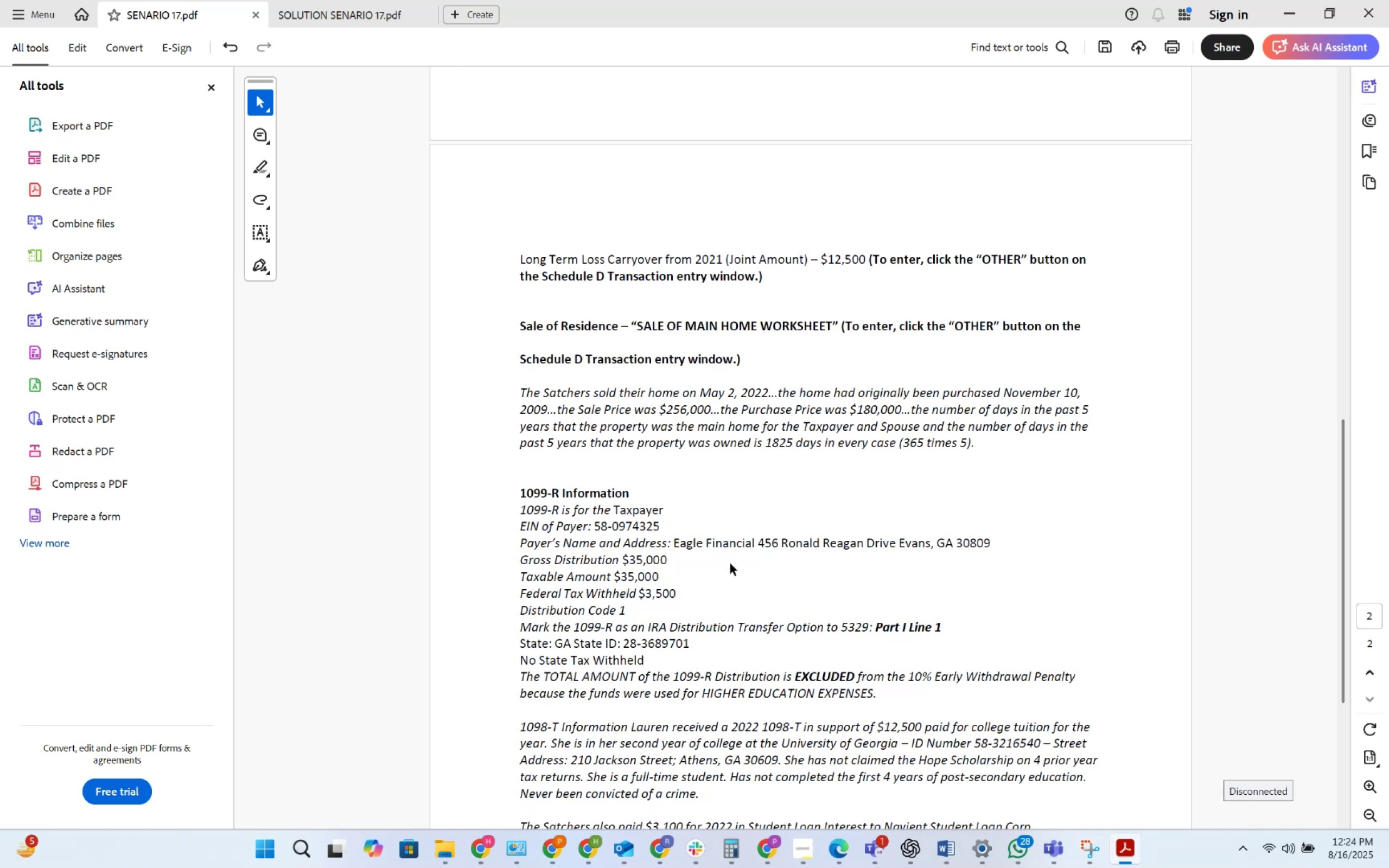 
key(Alt+AltLeft)
 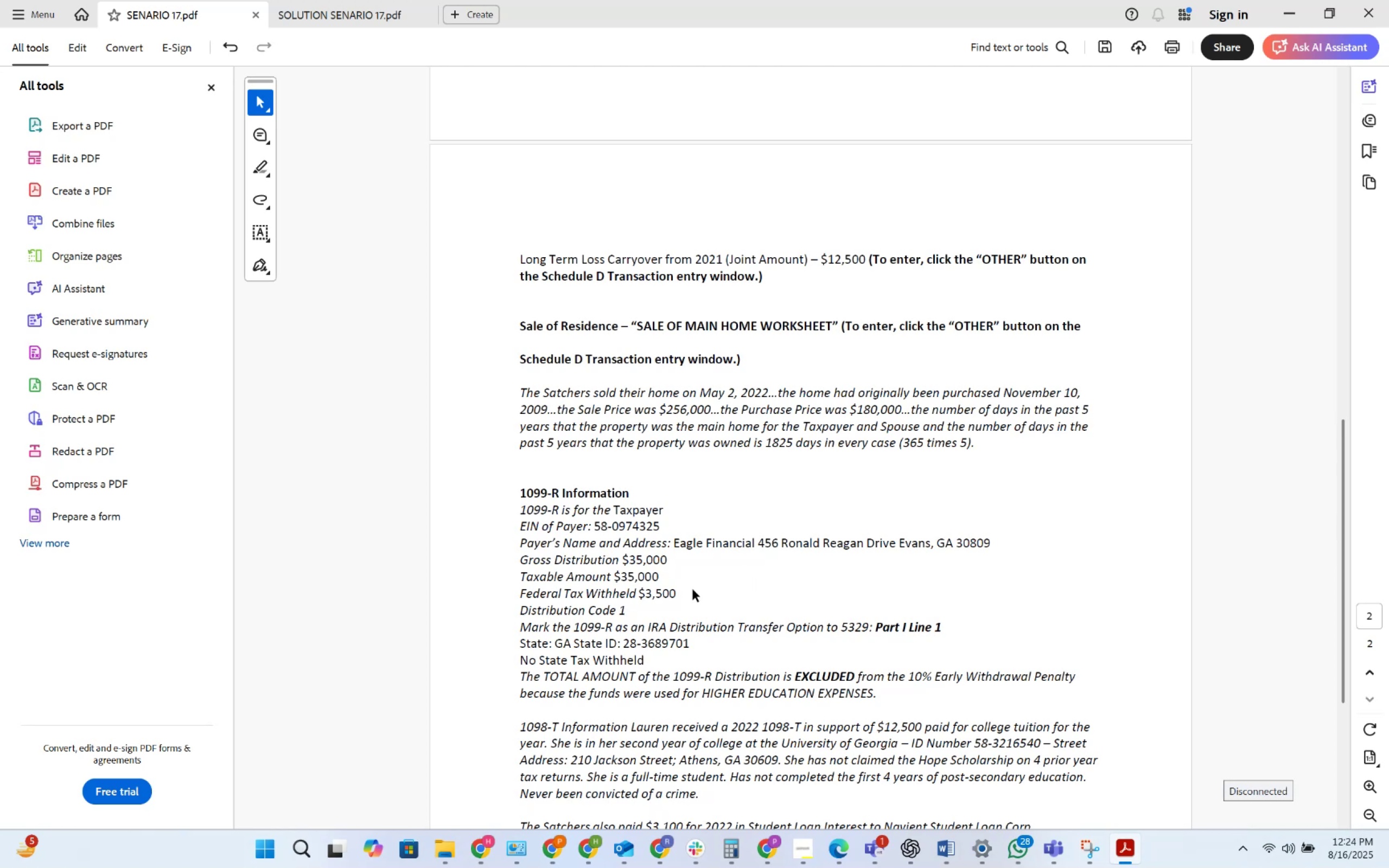 
key(Alt+Tab)
 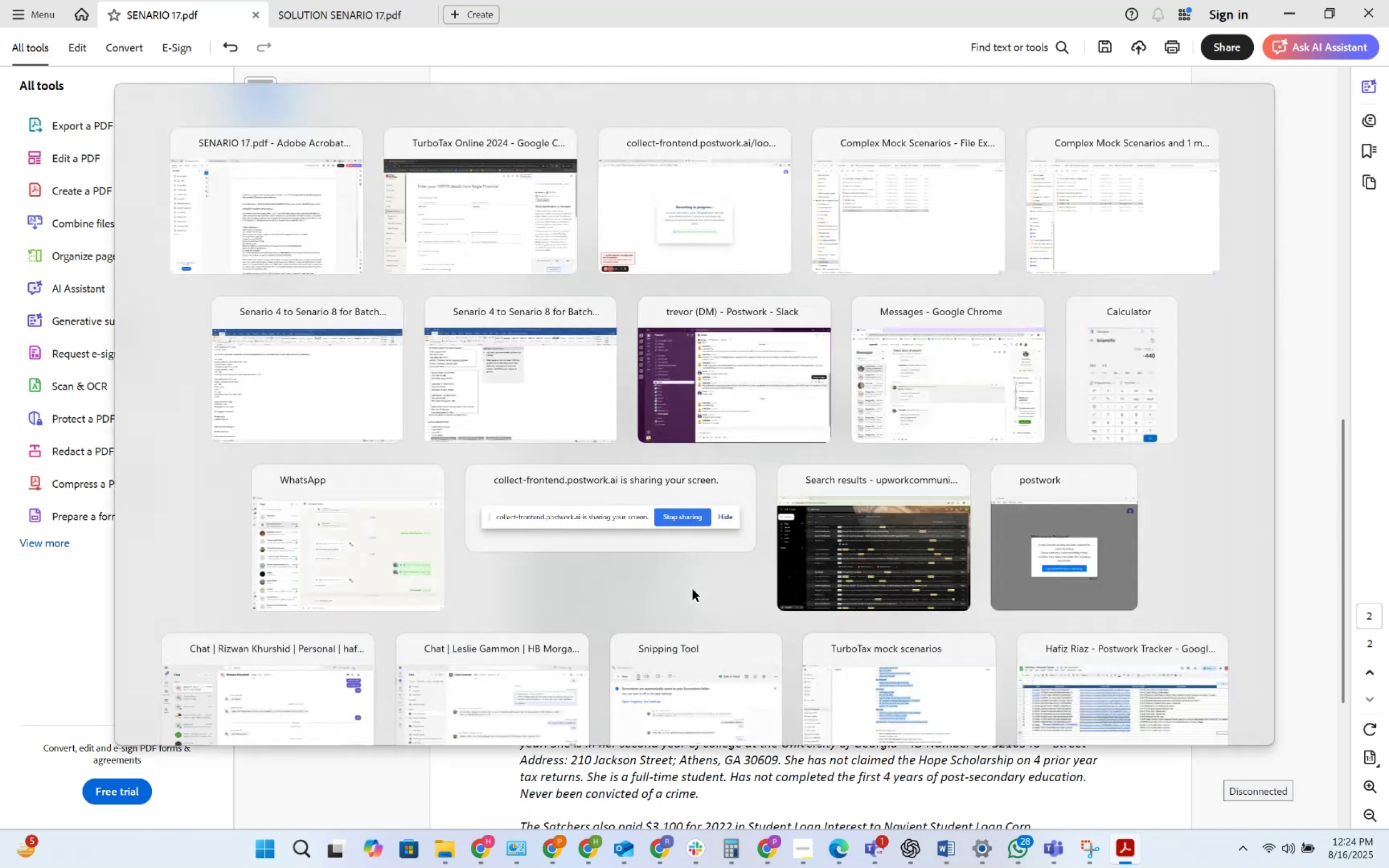 
key(Alt+AltLeft)
 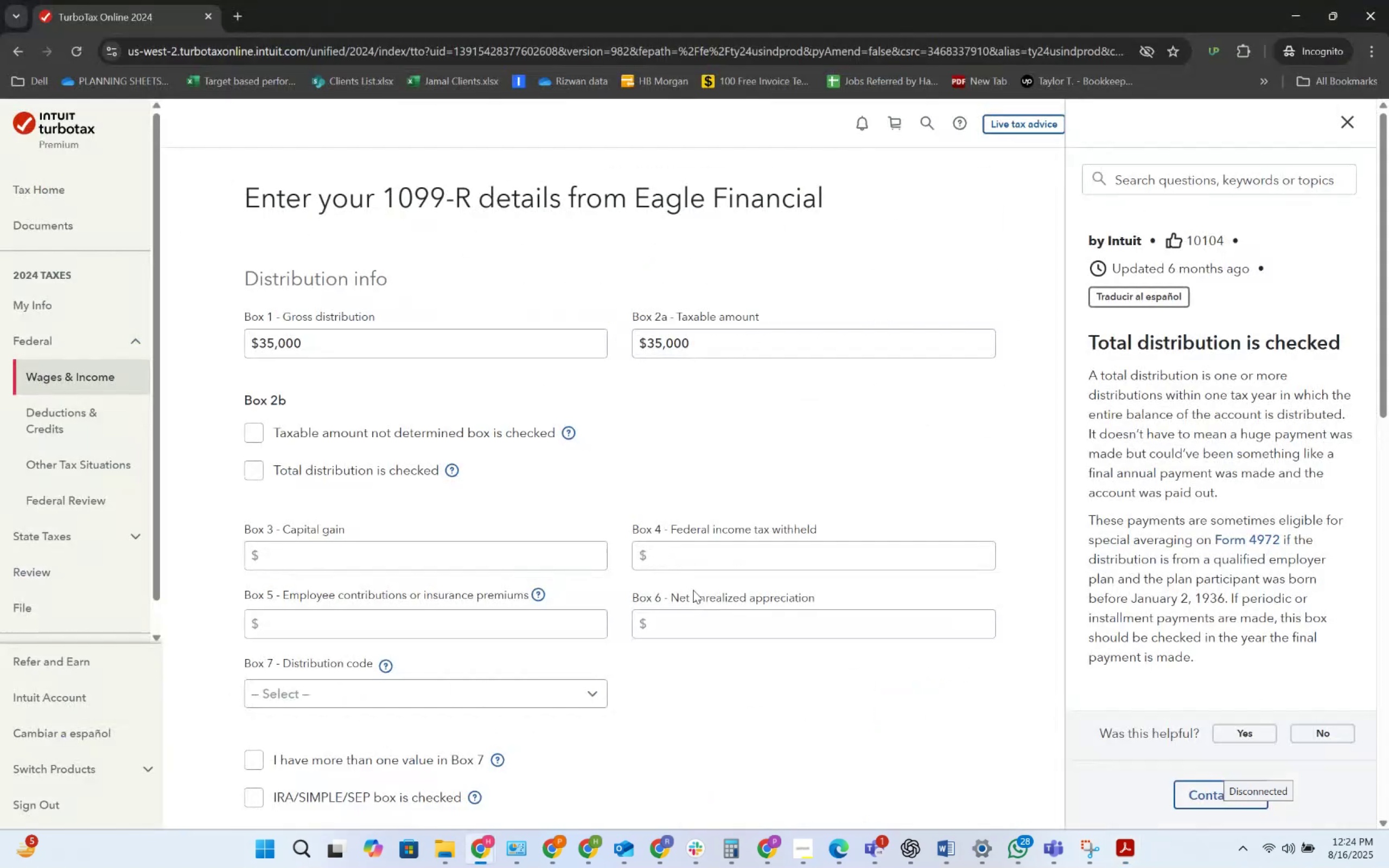 
key(Alt+Tab)
 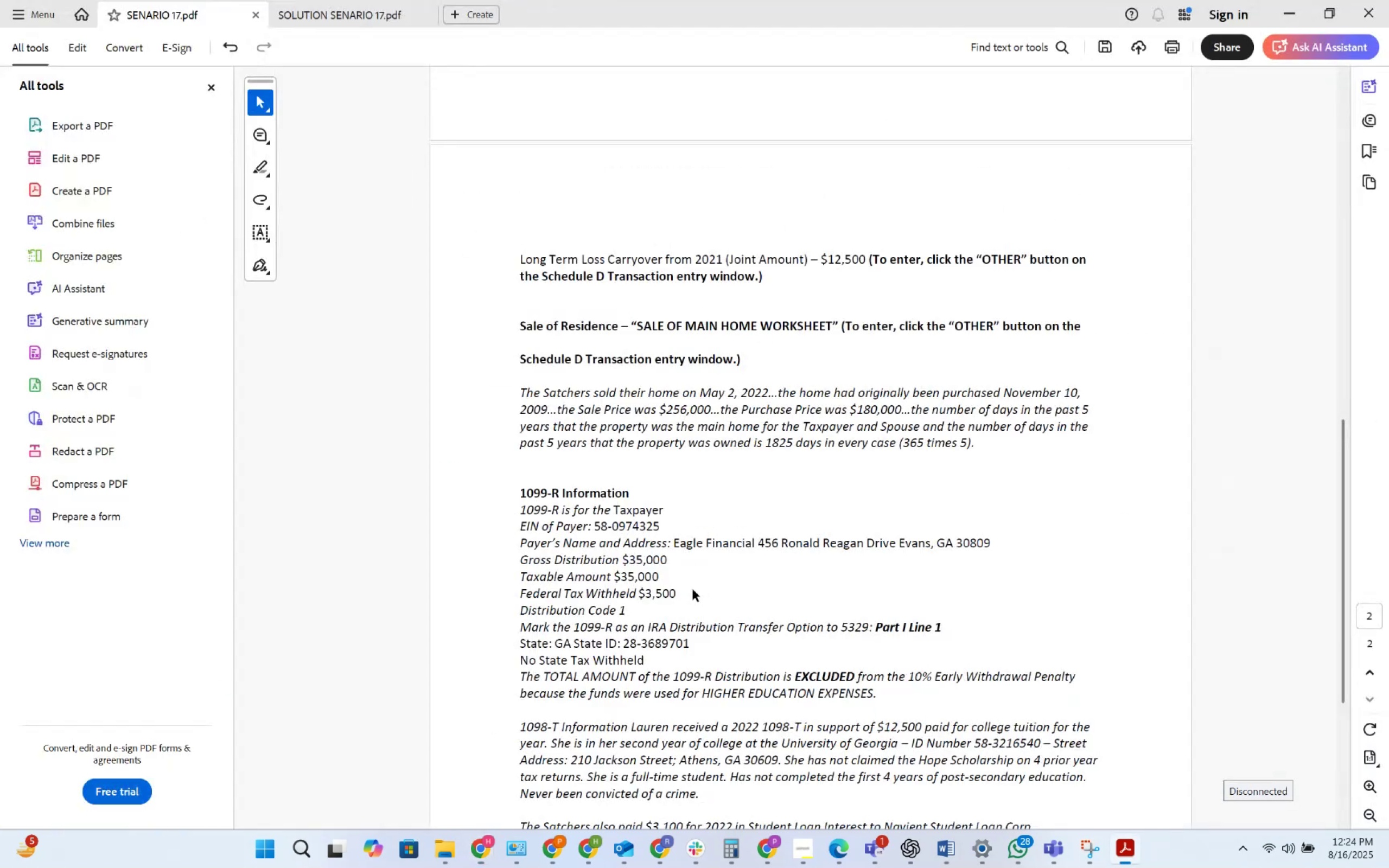 
key(Alt+AltLeft)
 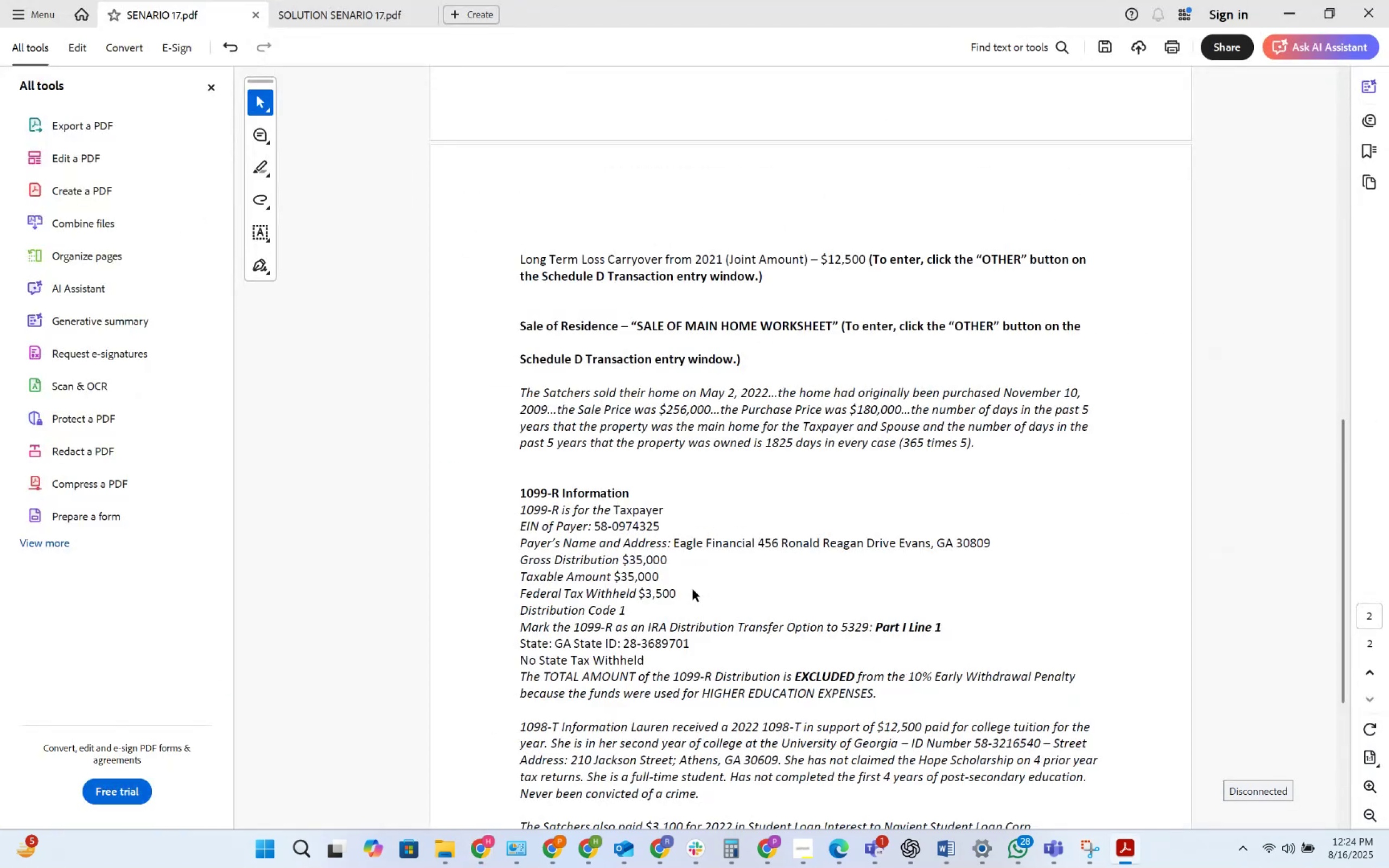 
key(Alt+Tab)
 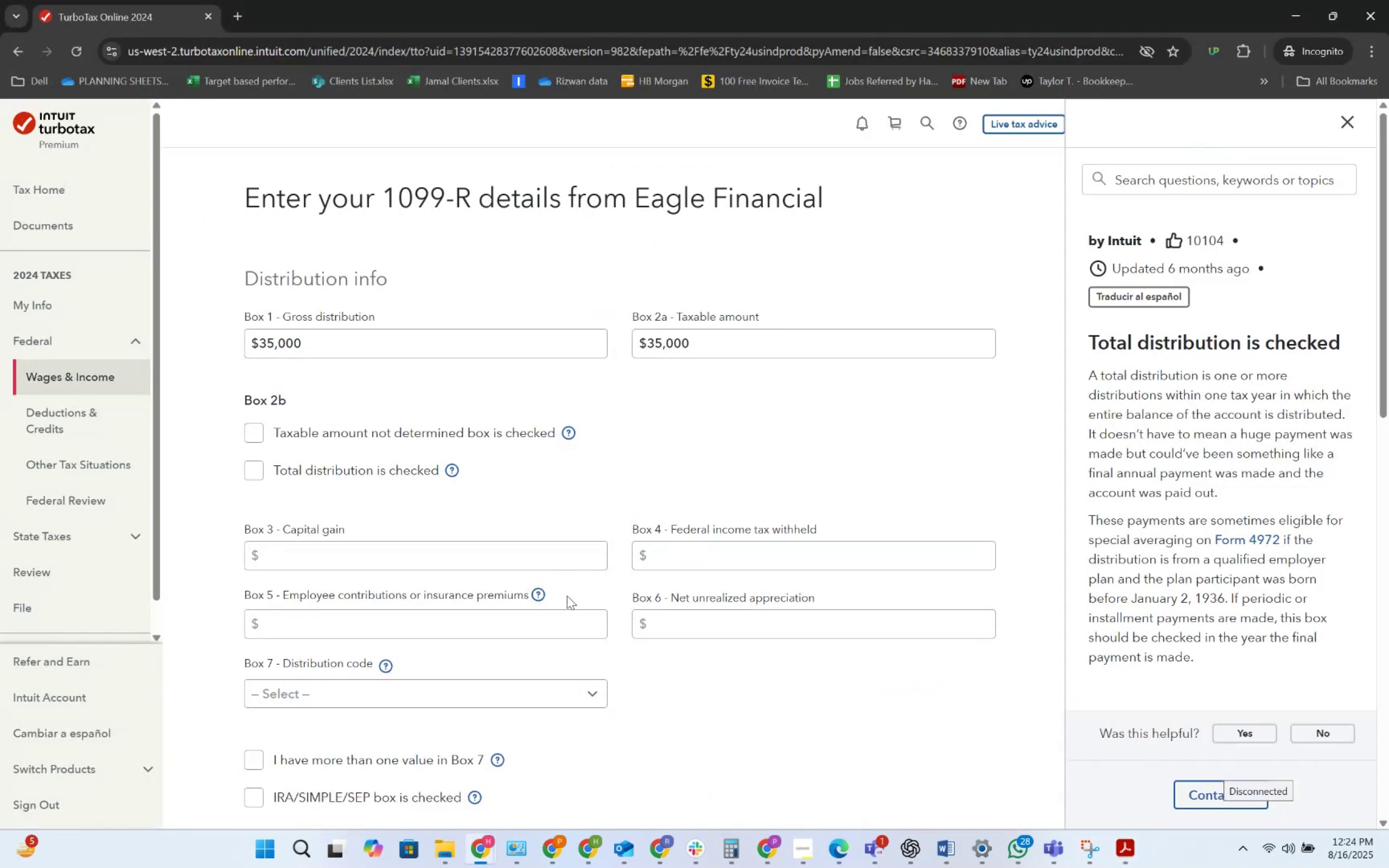 
left_click([729, 556])
 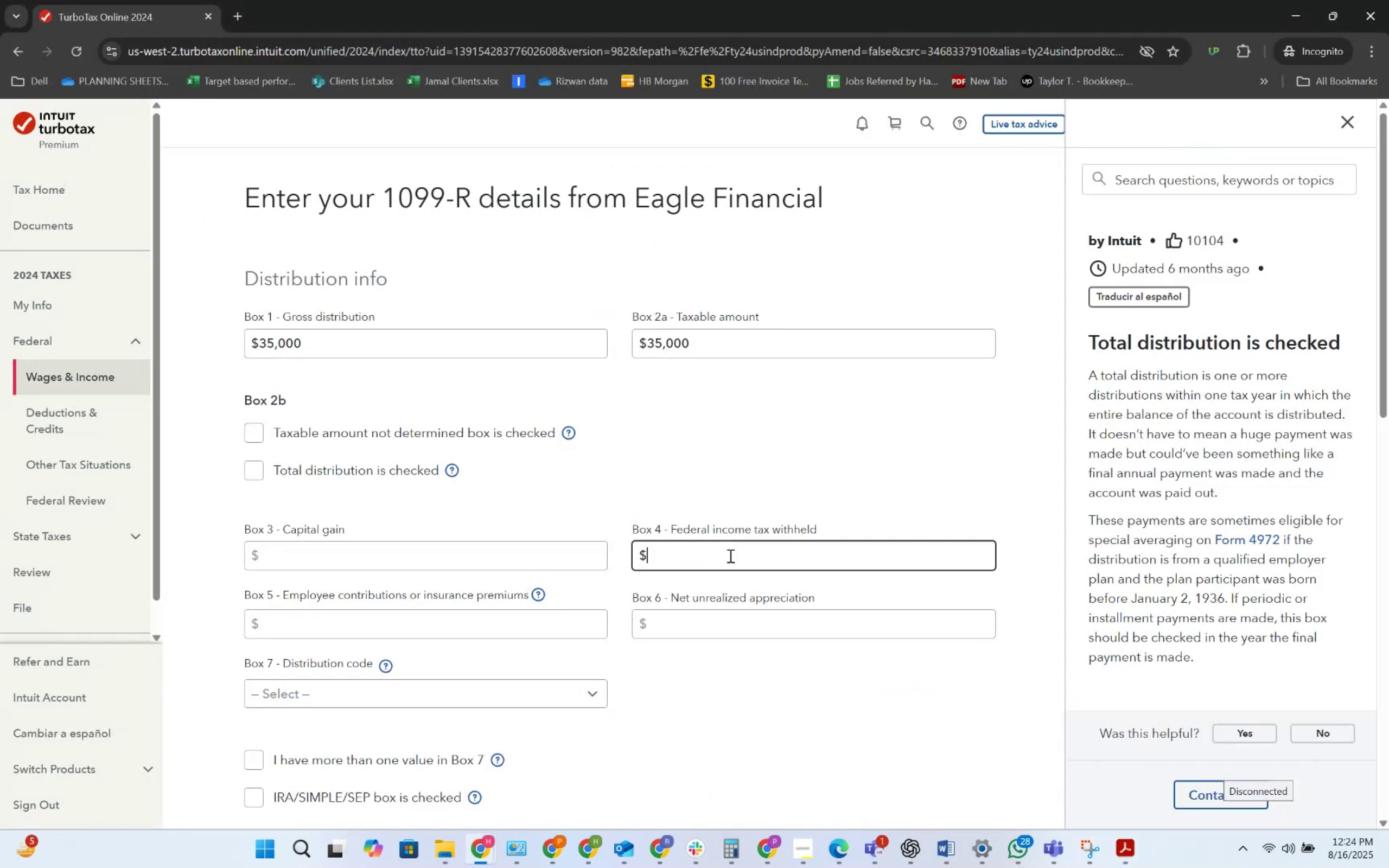 
key(Numpad3)
 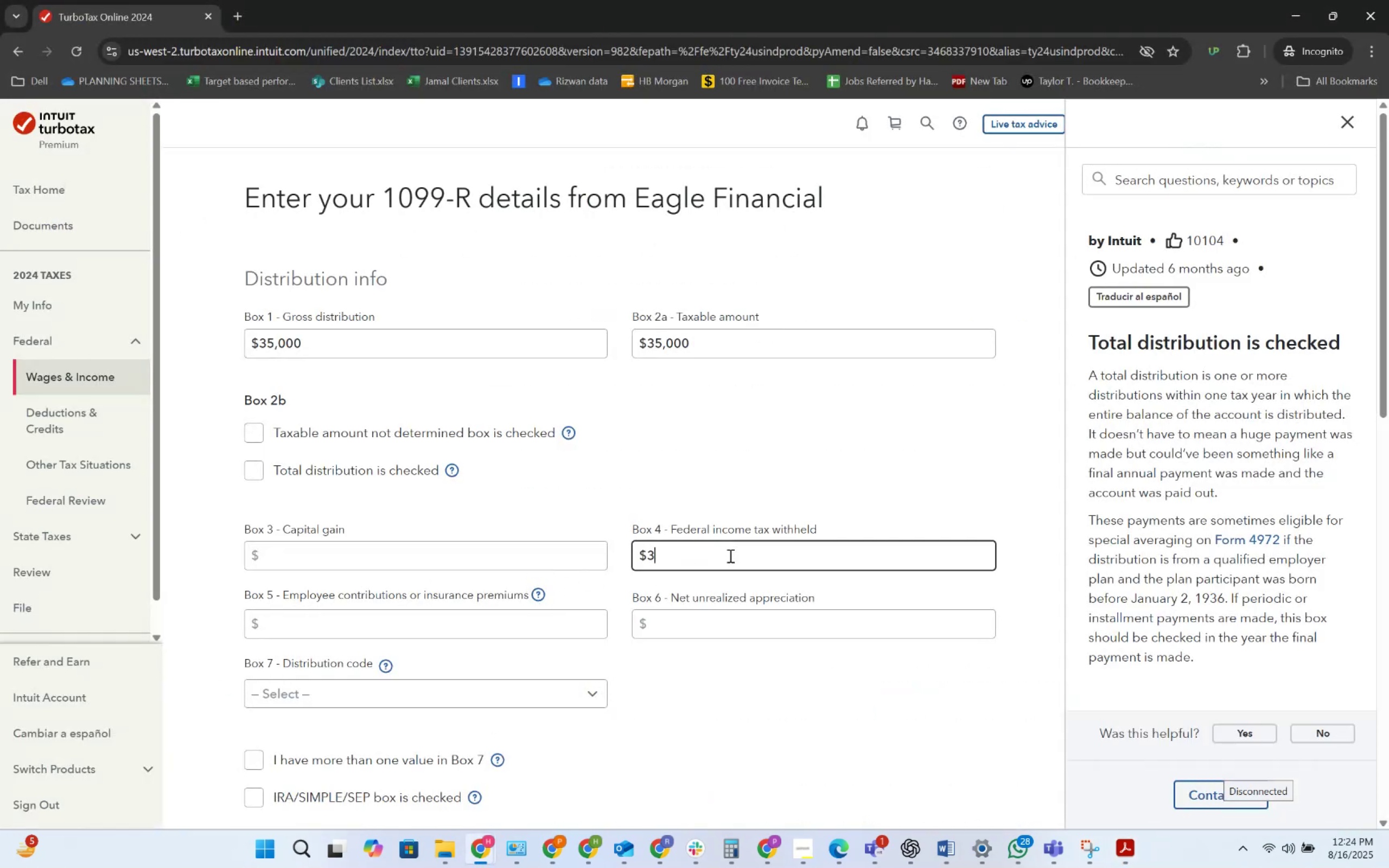 
key(Numpad5)
 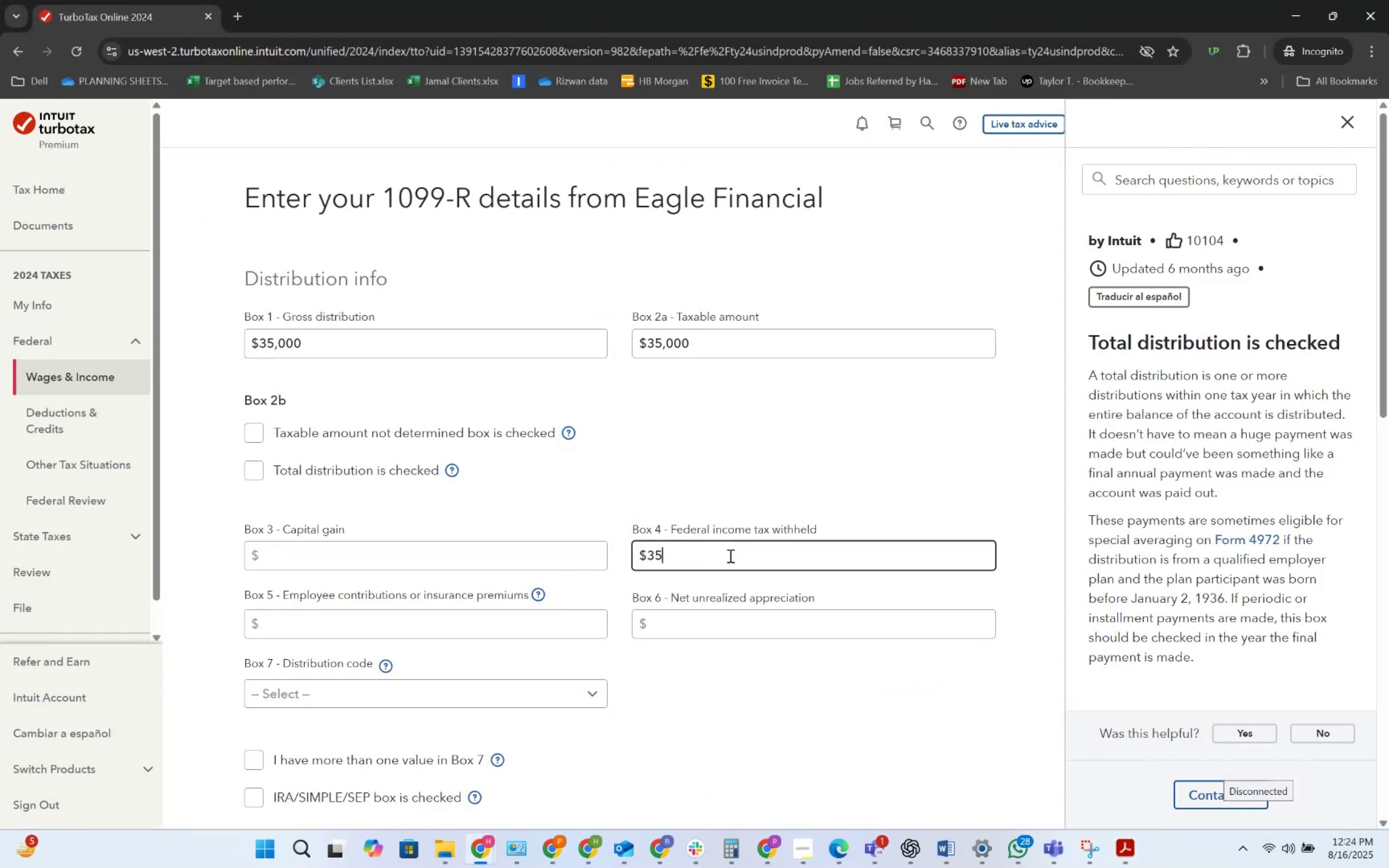 
key(Numpad0)
 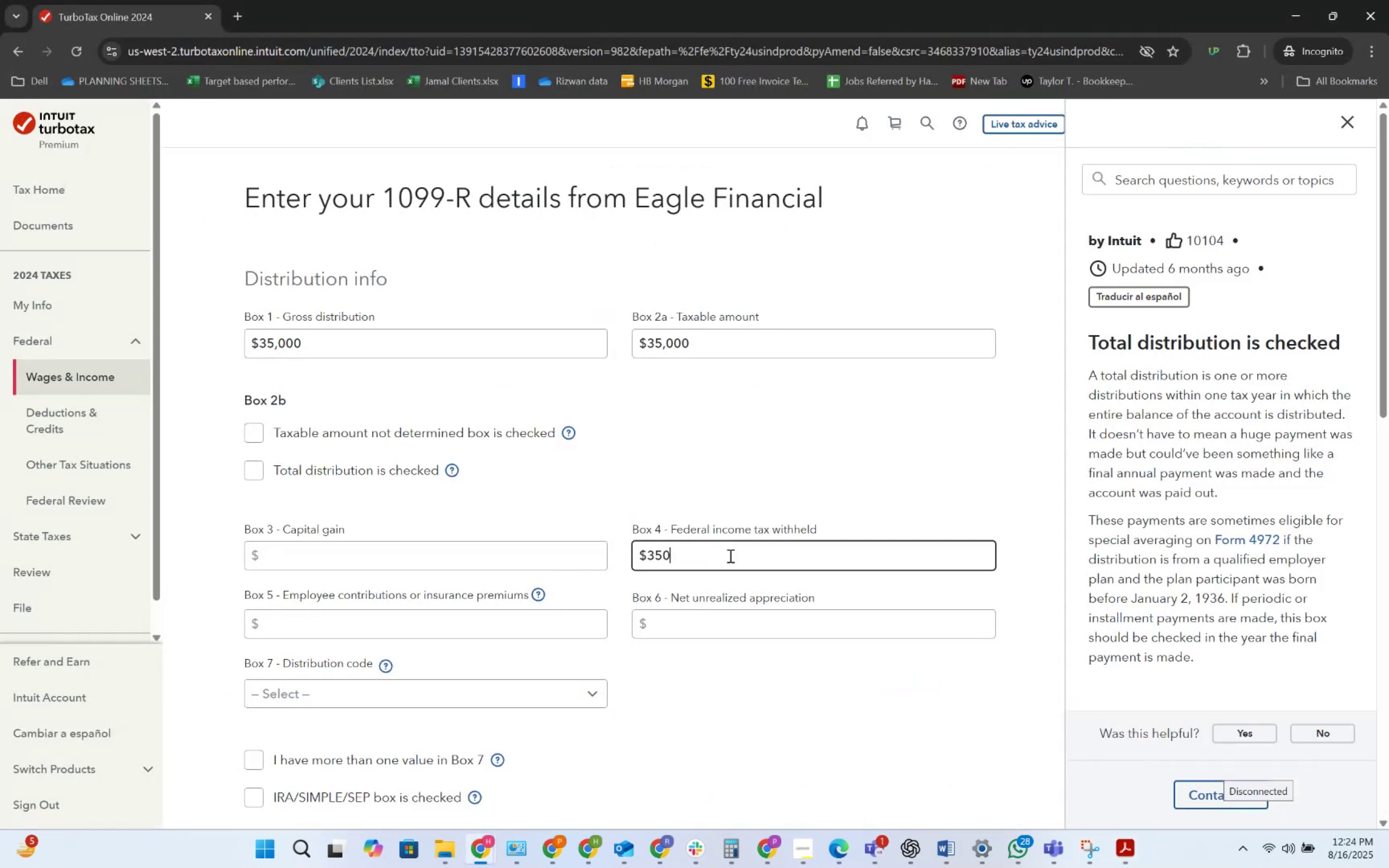 
key(Numpad0)
 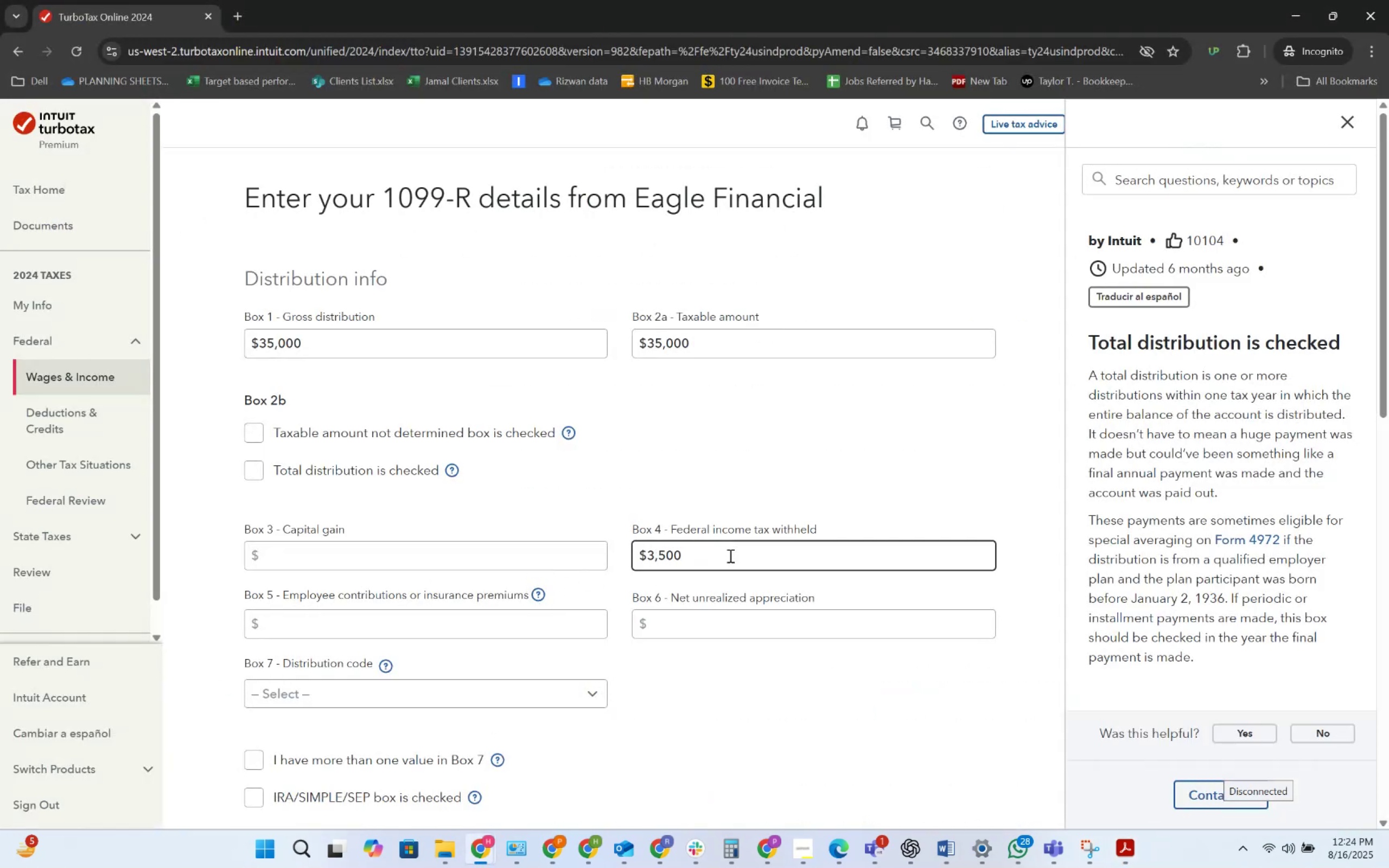 
key(Tab)
 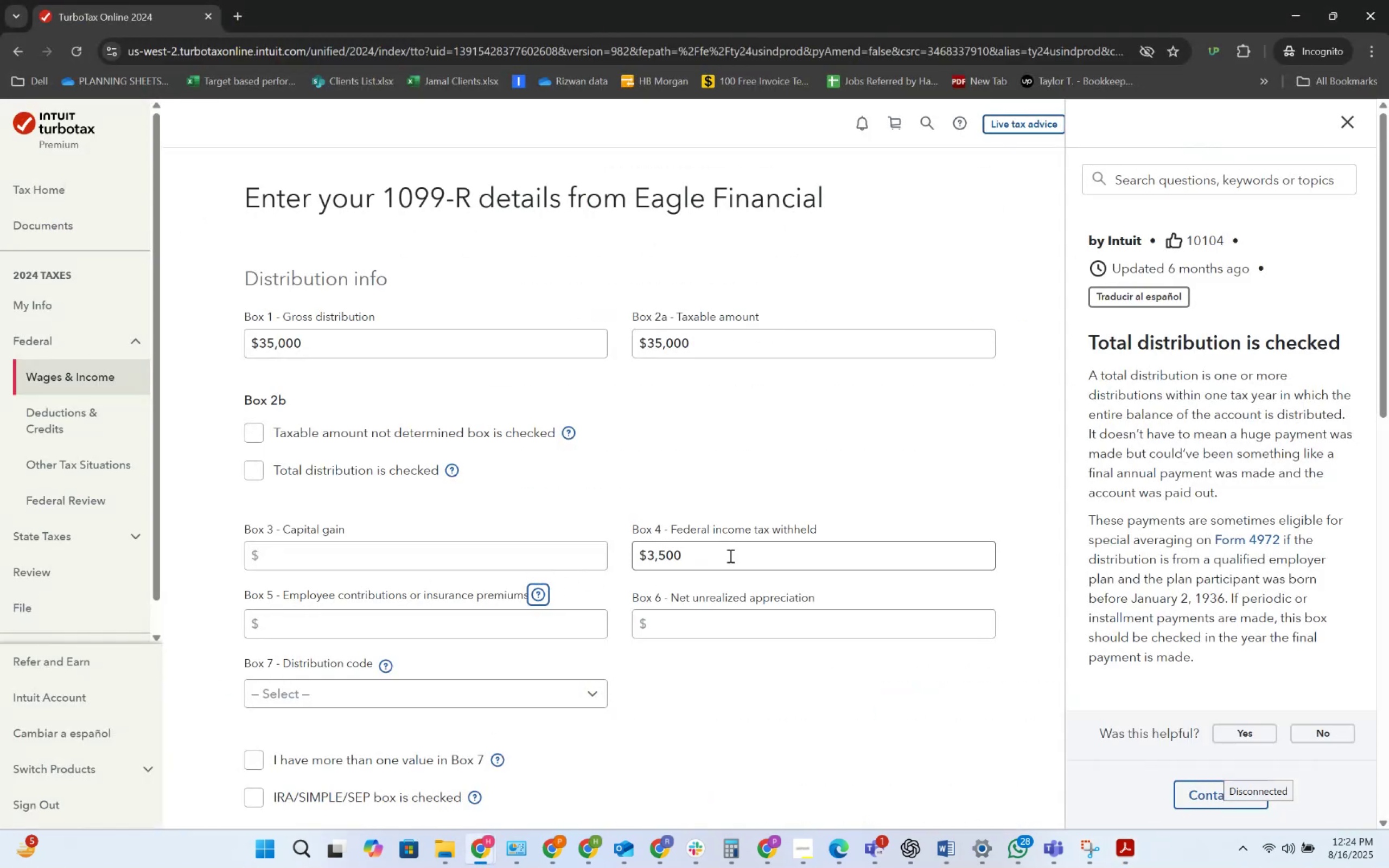 
key(Tab)
 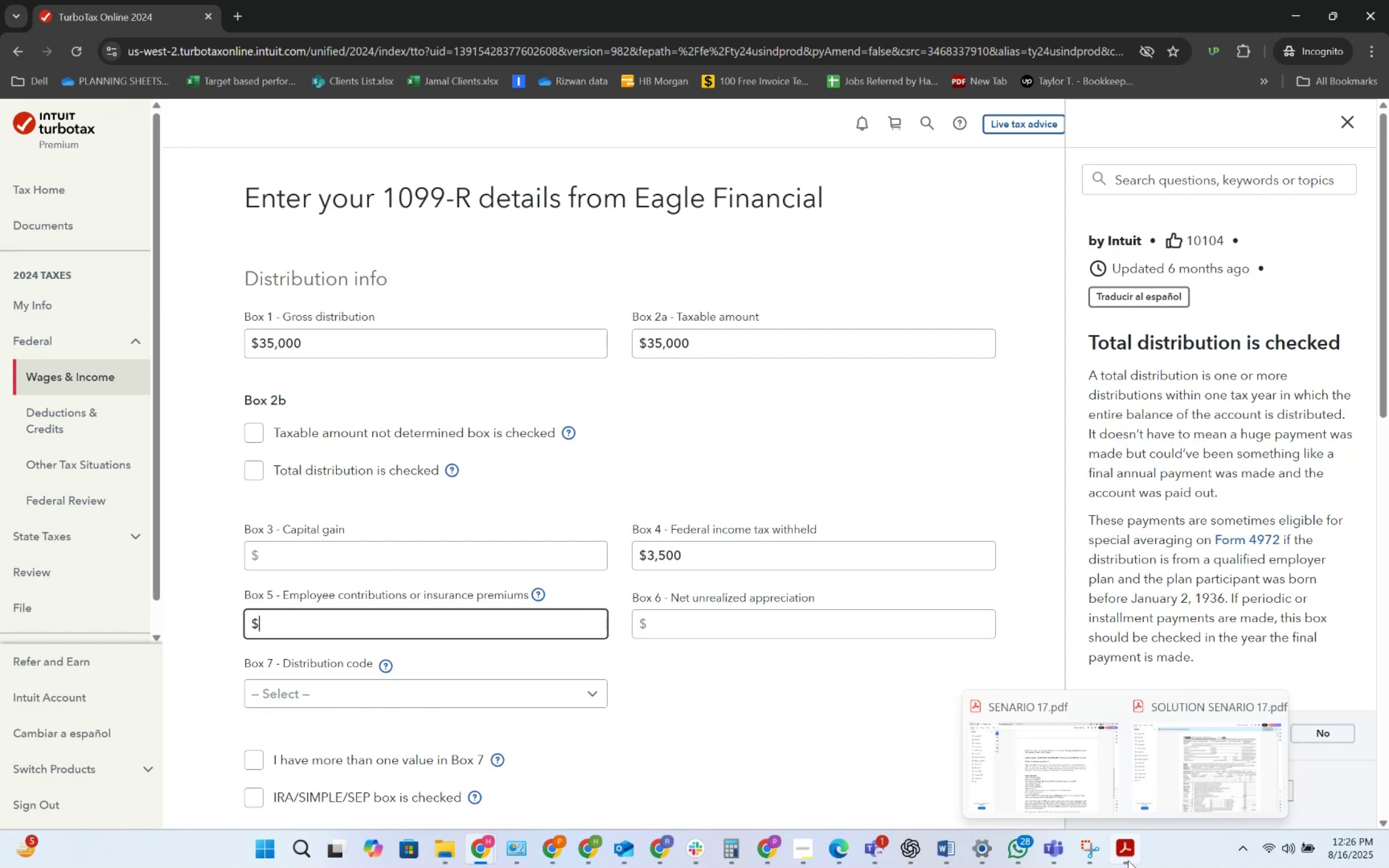 
wait(136.65)
 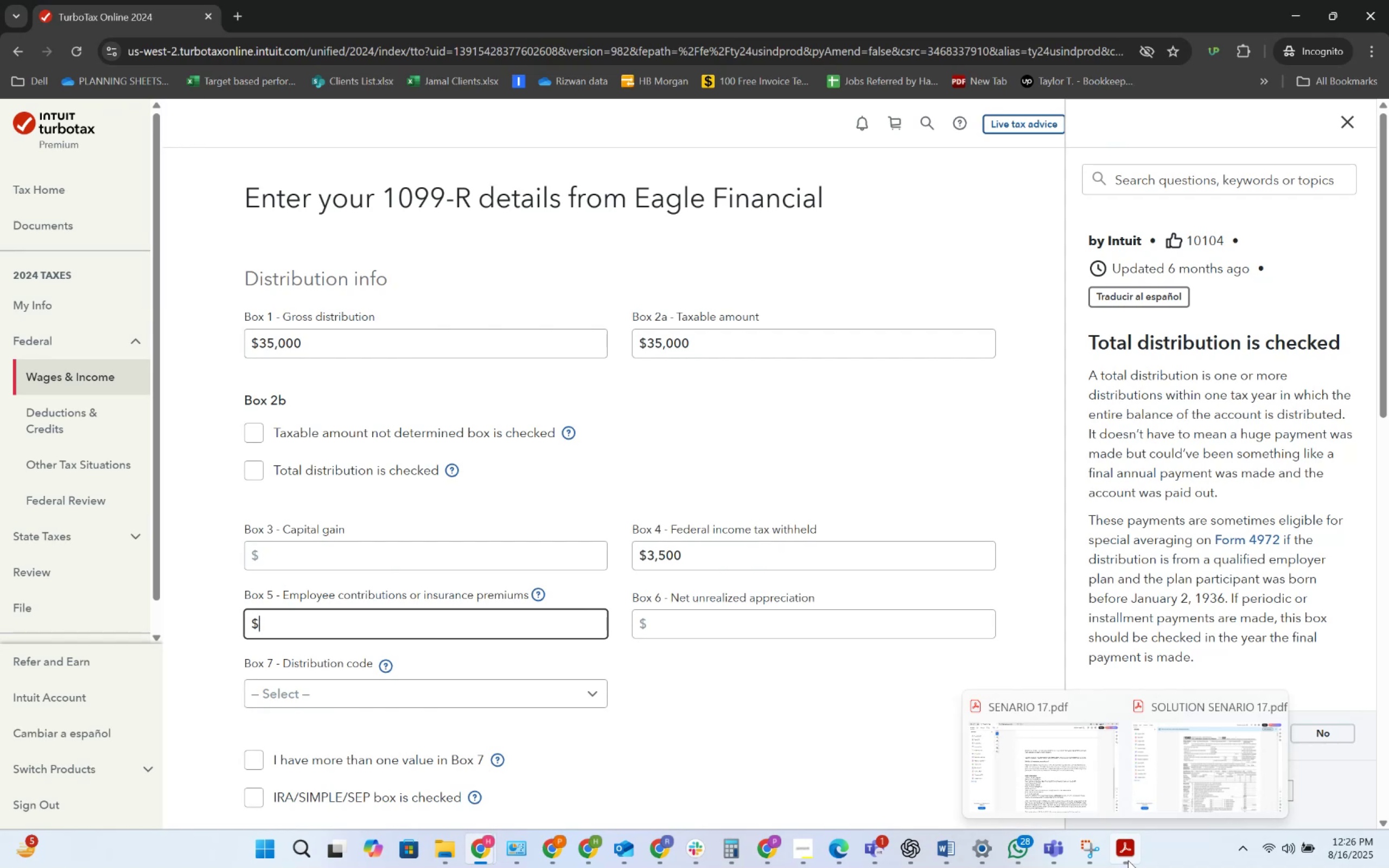 
left_click([1349, 122])
 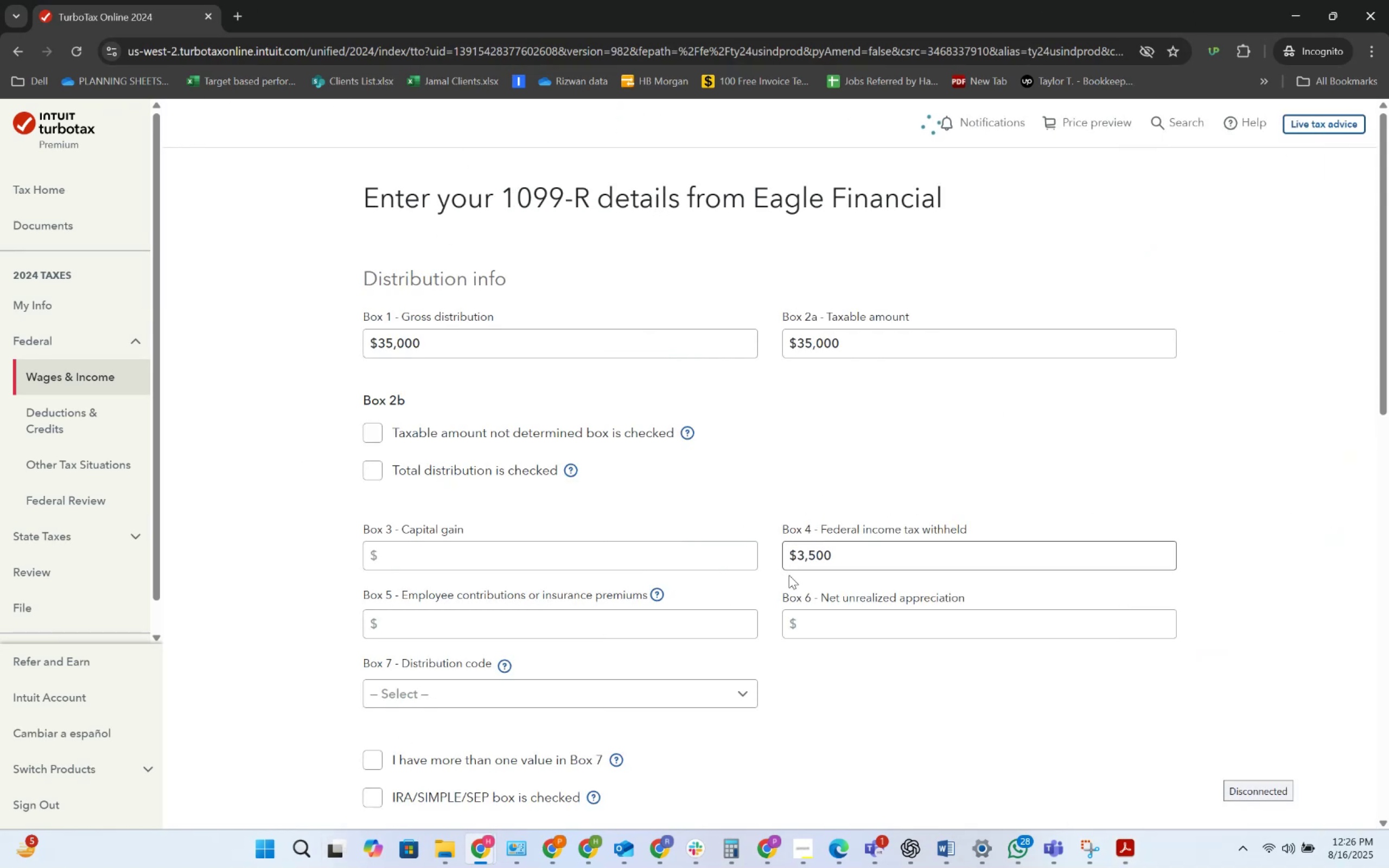 
key(Alt+AltLeft)
 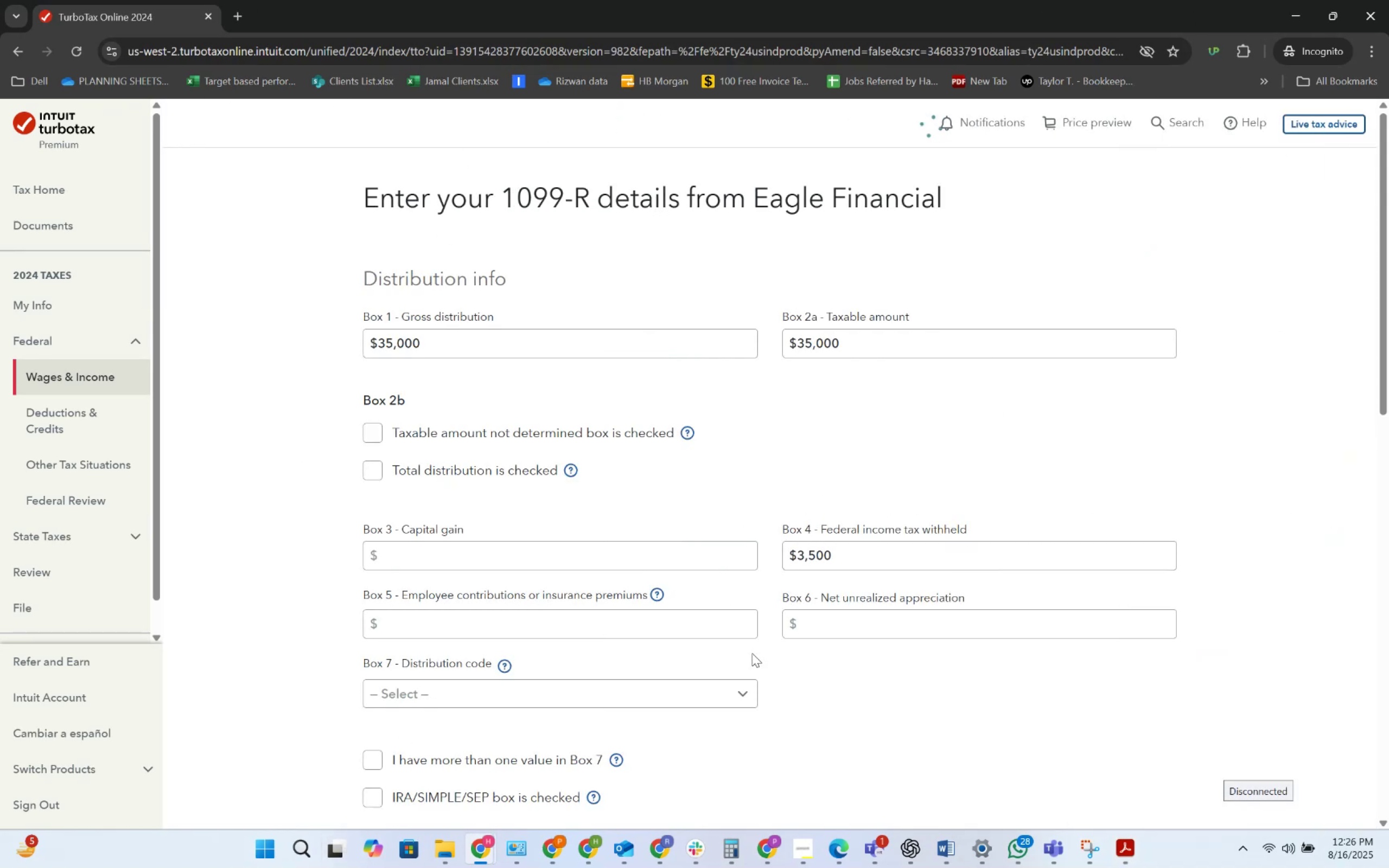 
key(Alt+Tab)
 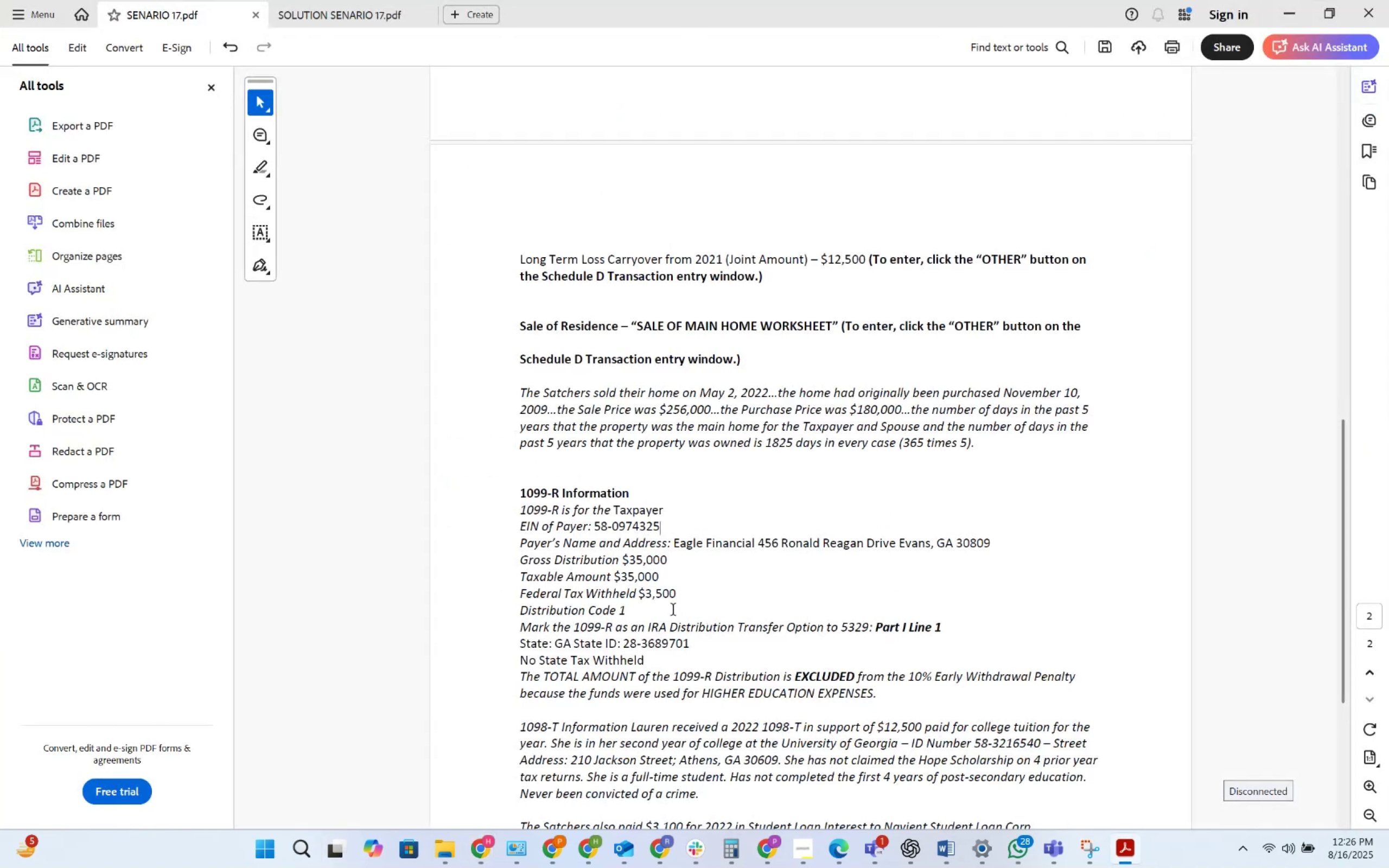 
key(Alt+AltLeft)
 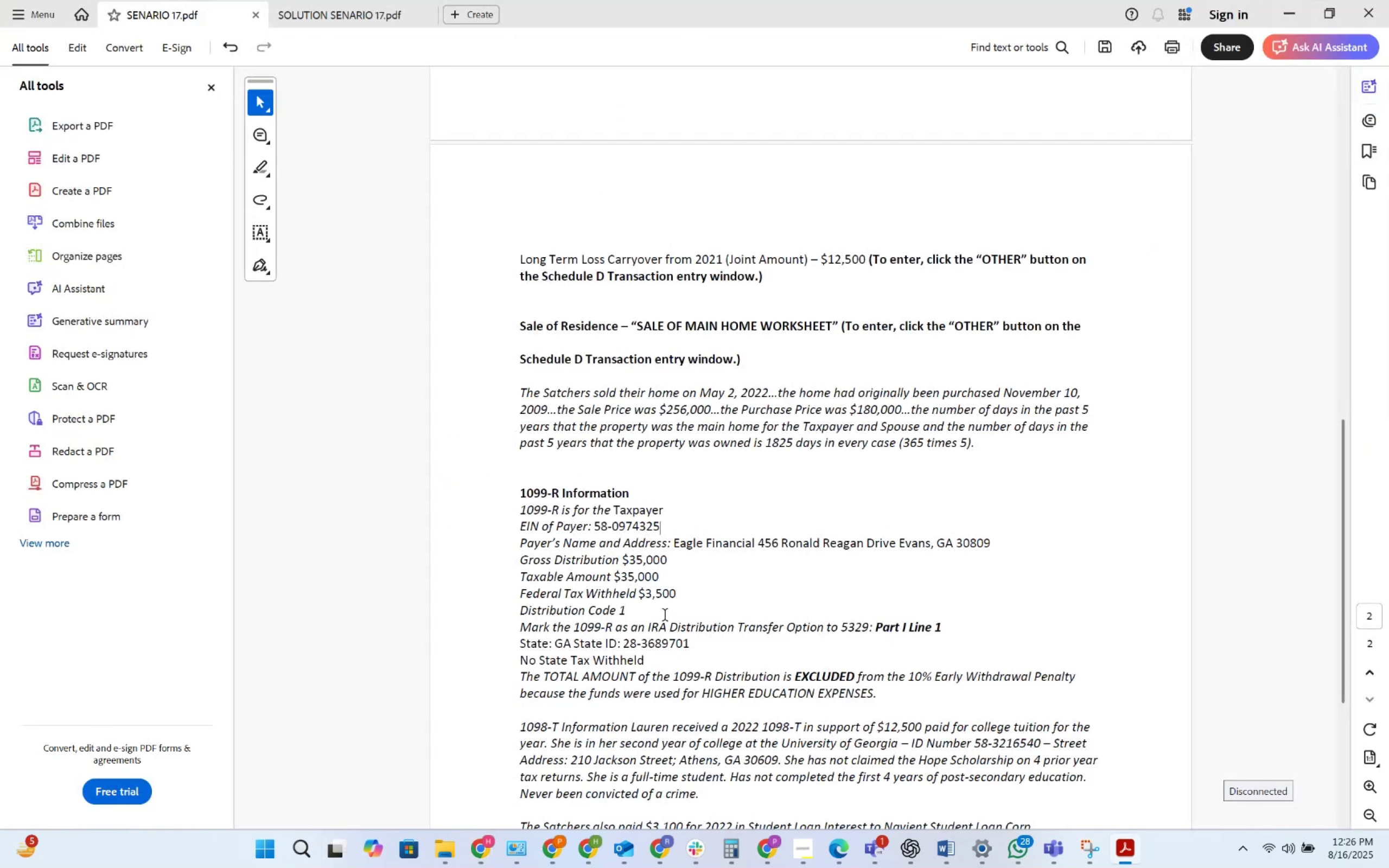 
key(Alt+Tab)
 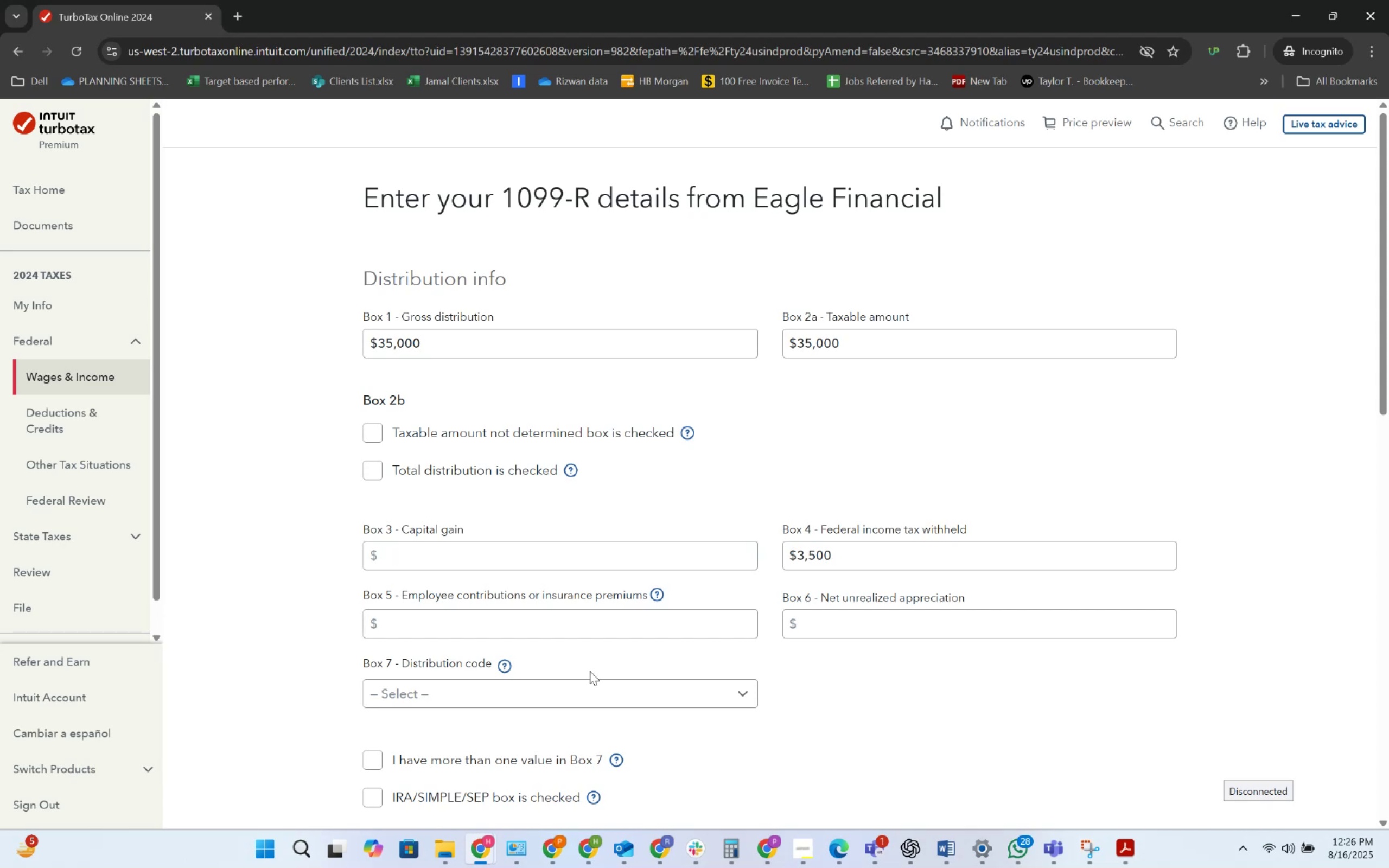 
left_click([585, 690])
 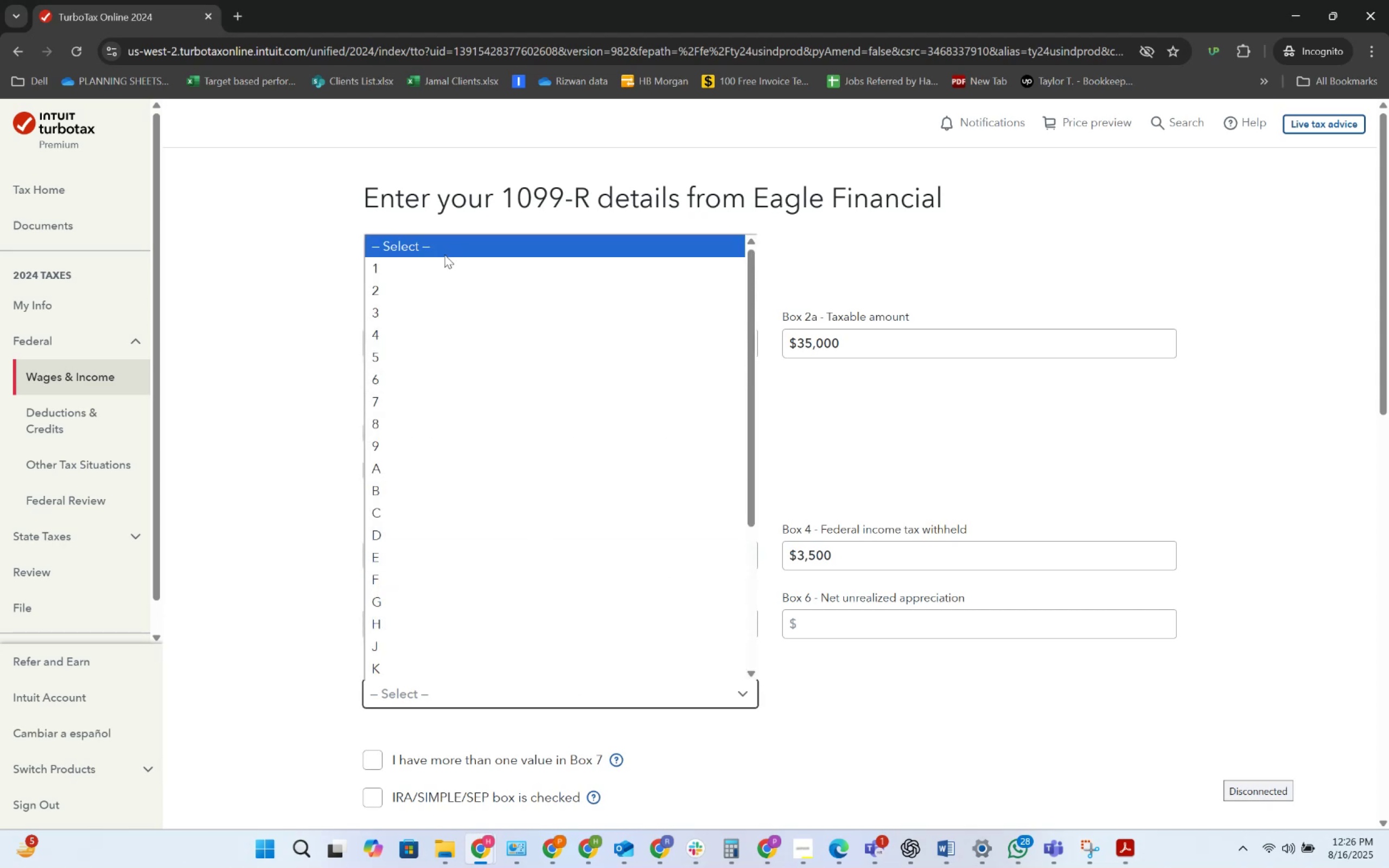 
left_click([443, 261])
 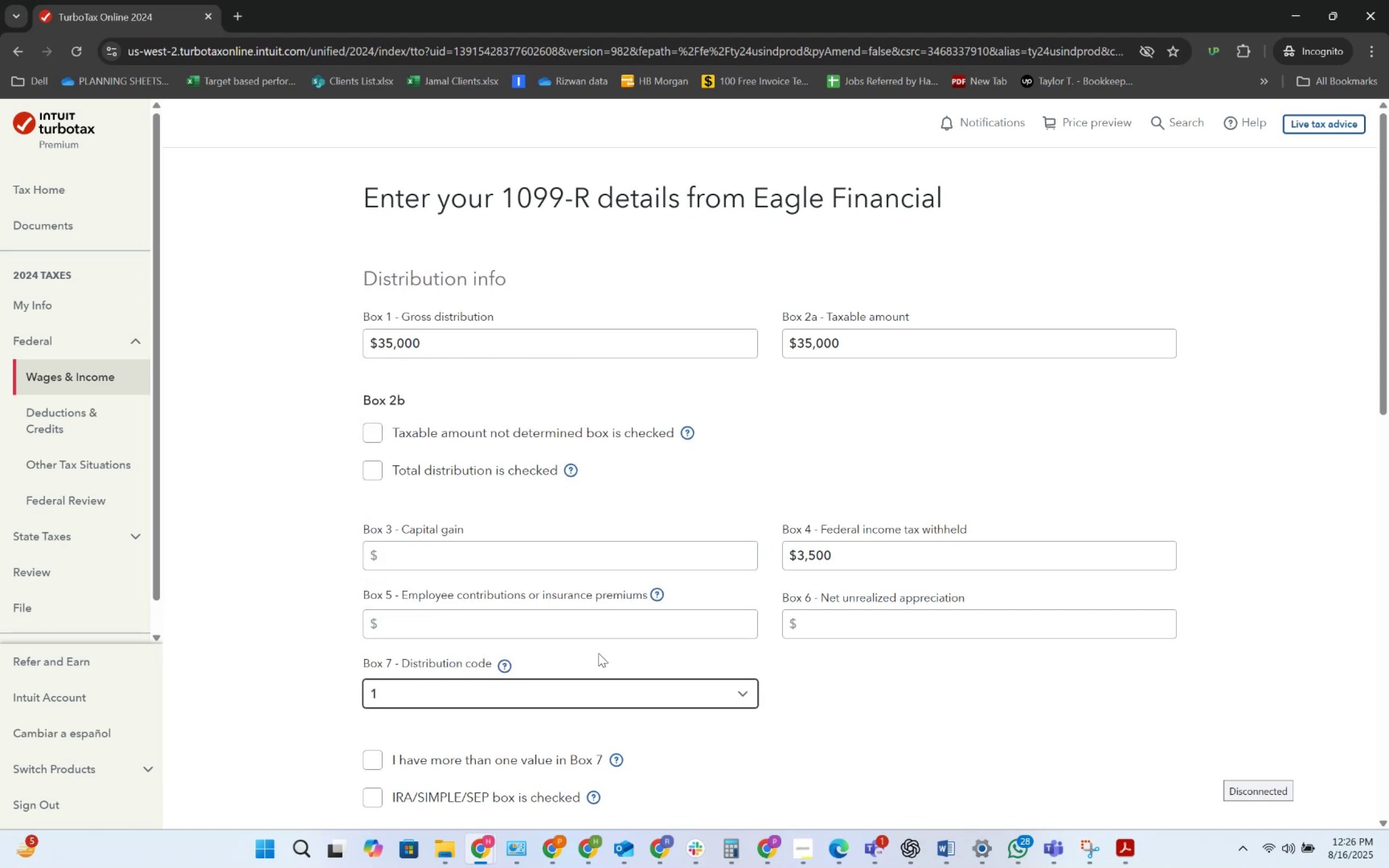 
scroll: coordinate [630, 691], scroll_direction: down, amount: 2.0
 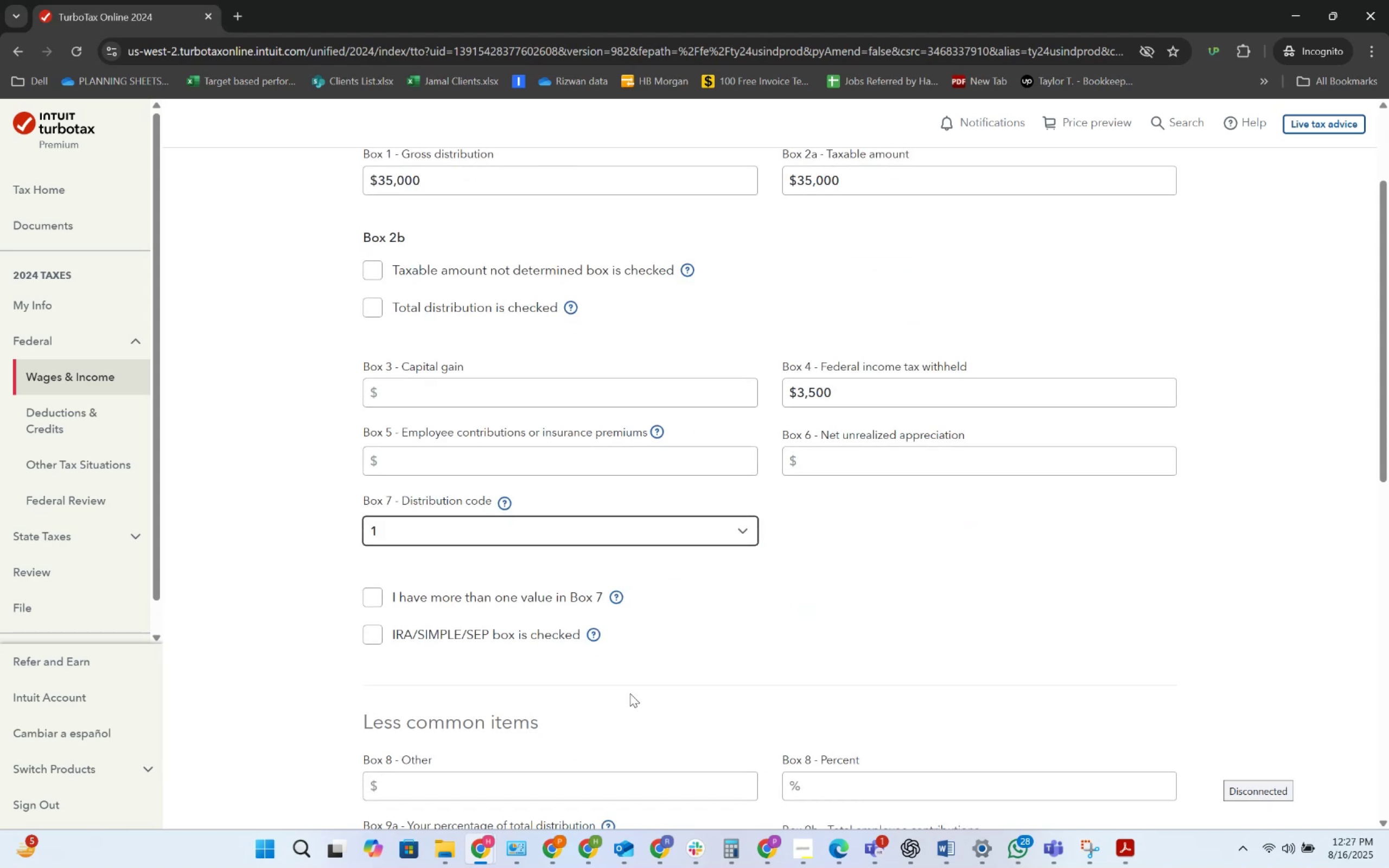 
key(Alt+AltLeft)
 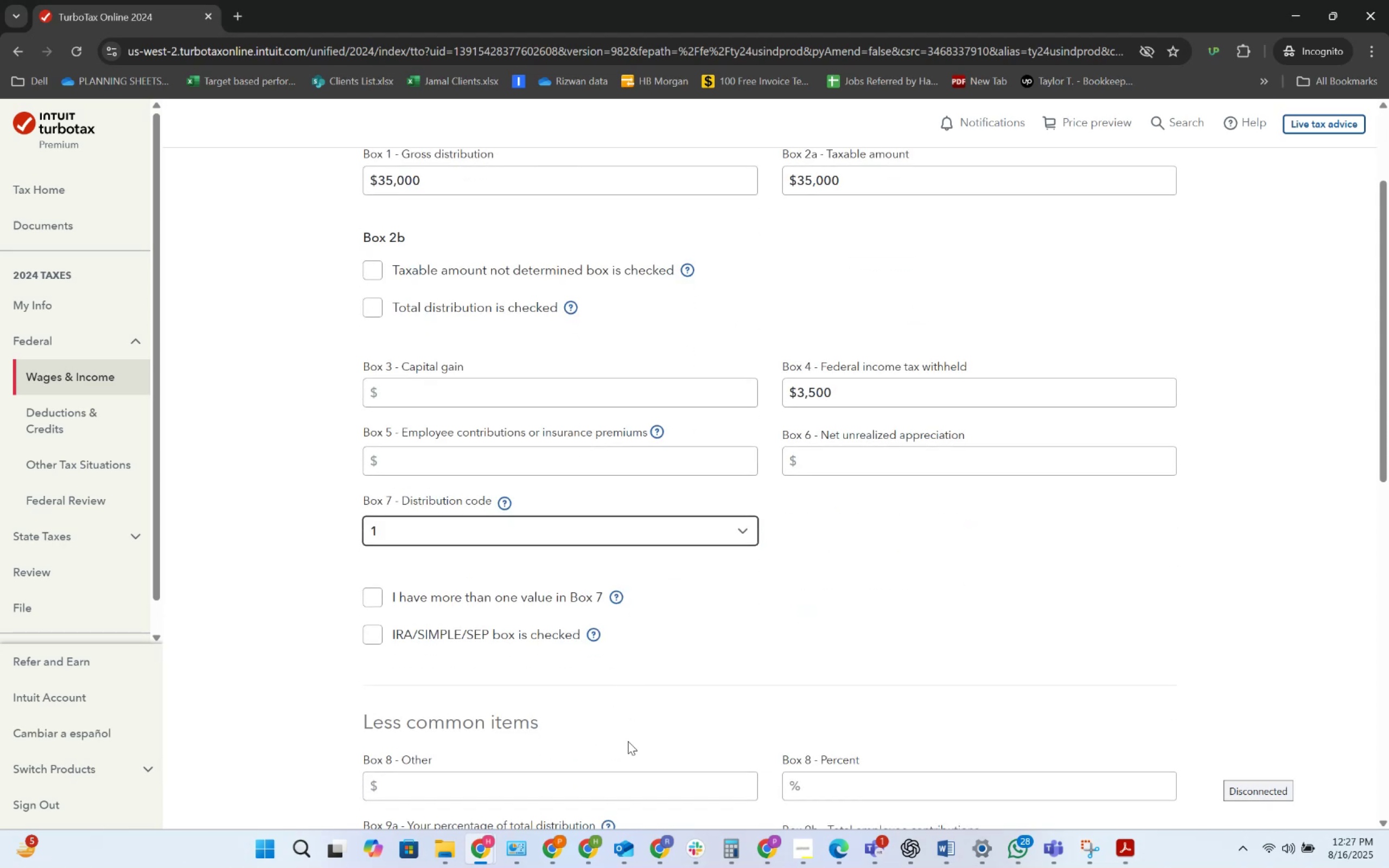 
key(Alt+Tab)
 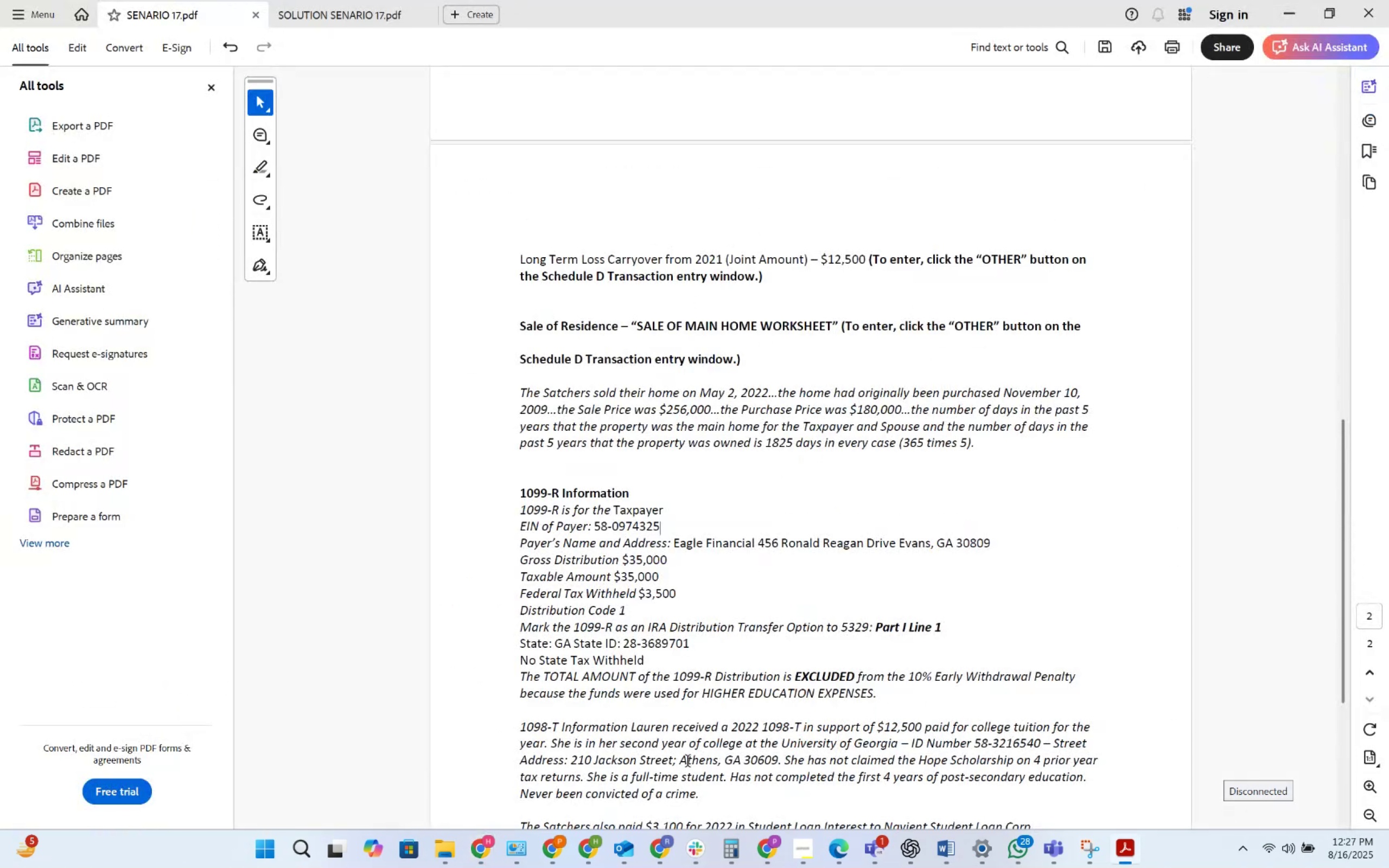 
key(Alt+AltLeft)
 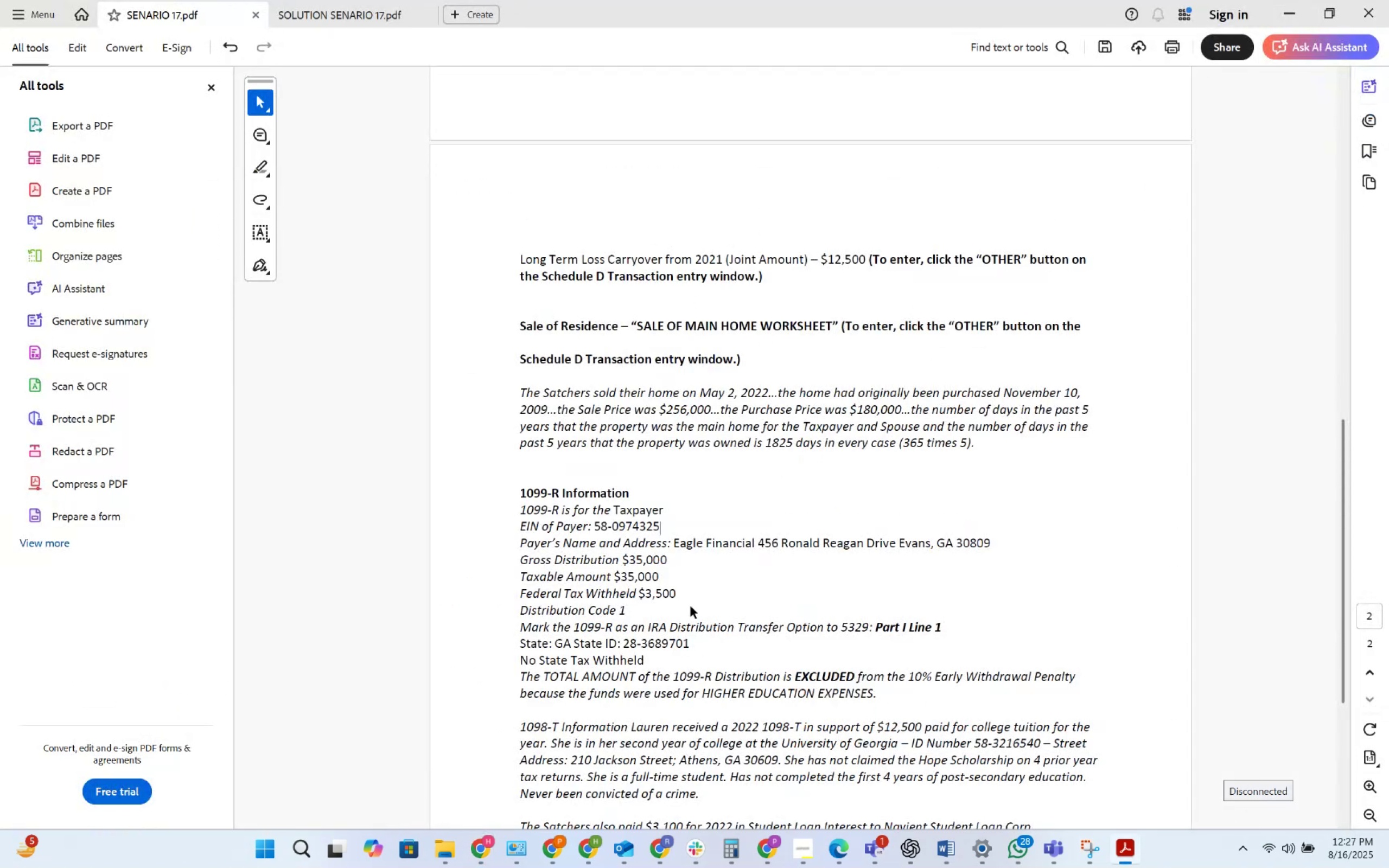 
key(Alt+Tab)
 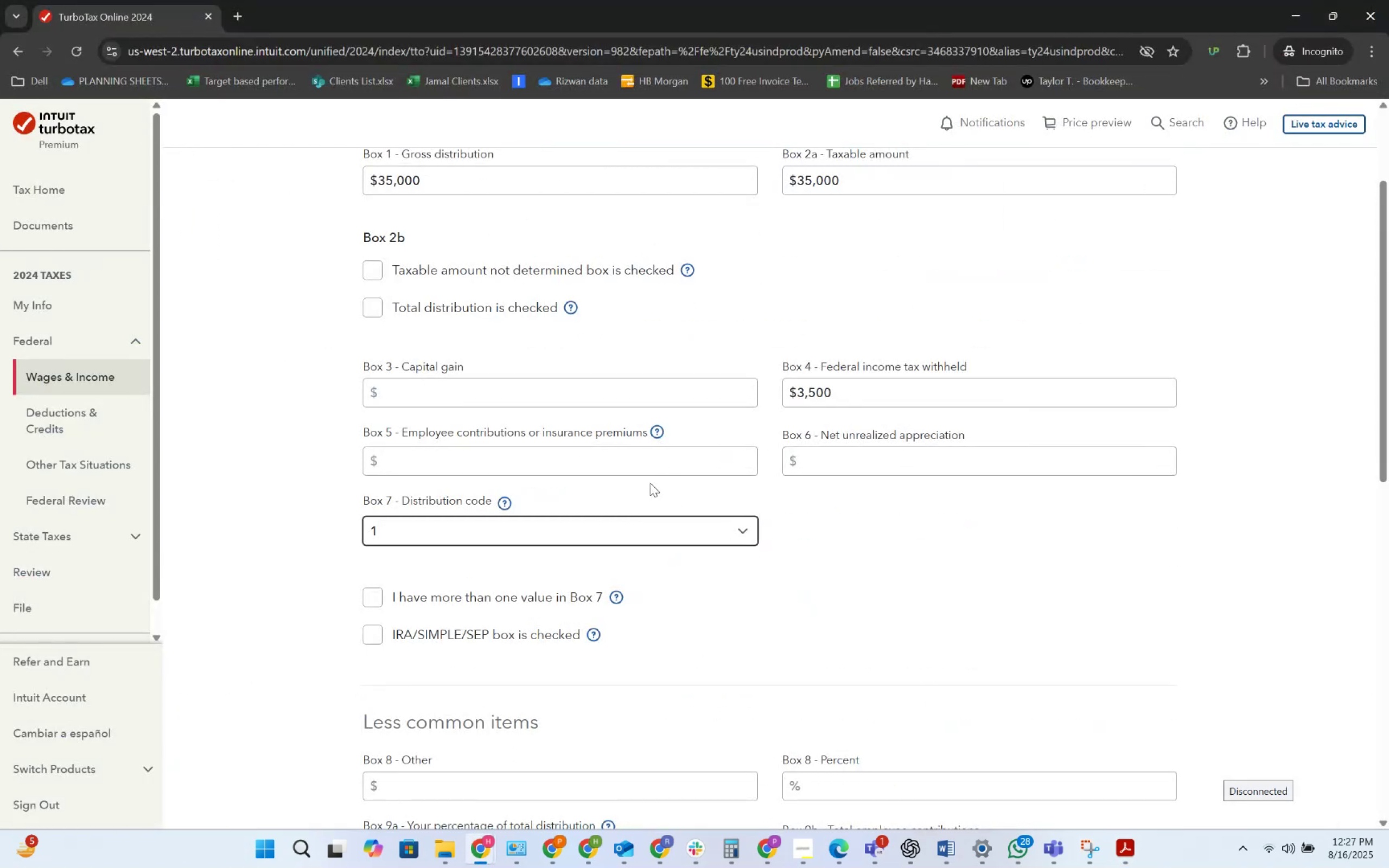 
key(Alt+AltLeft)
 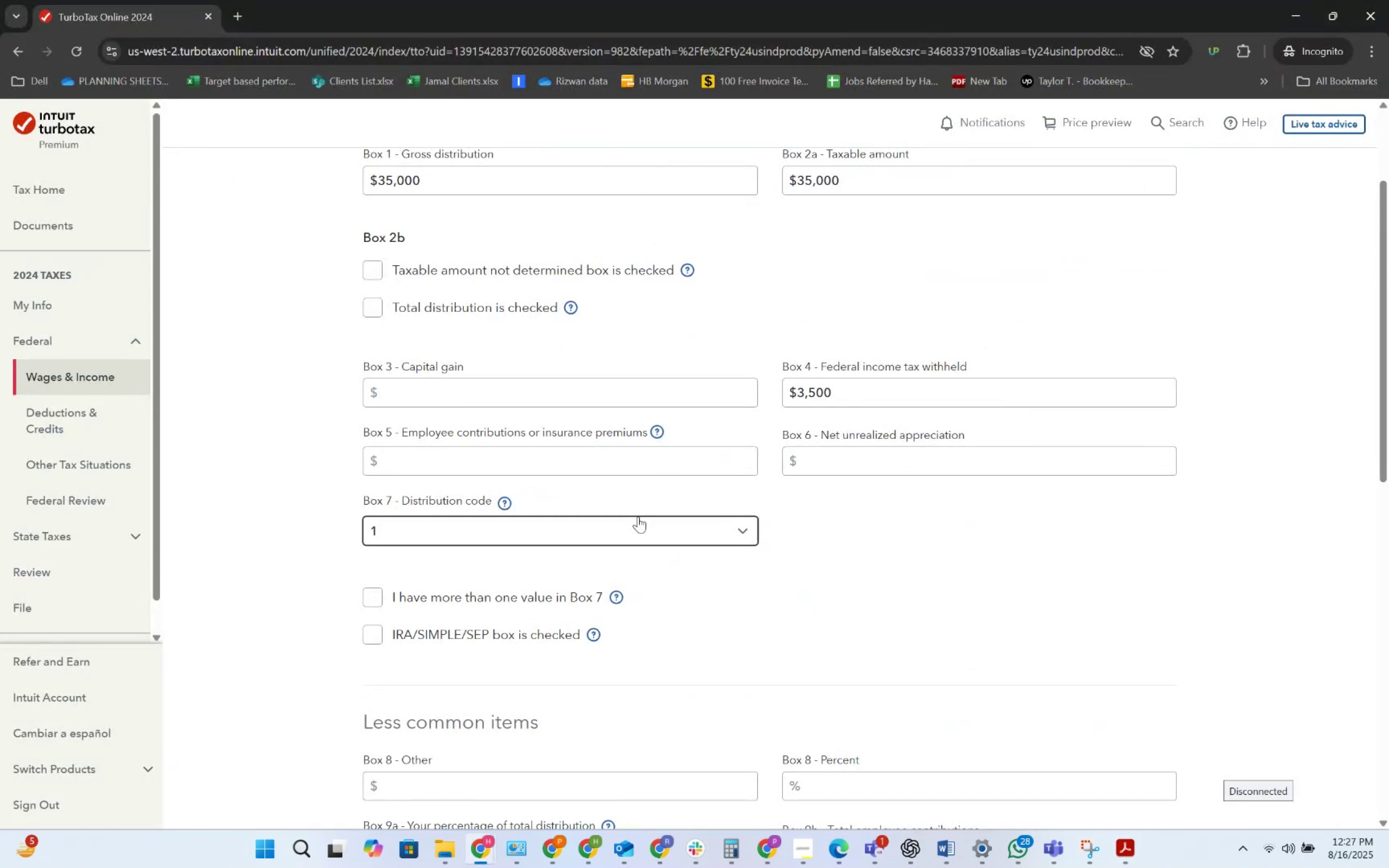 
key(Alt+Tab)
 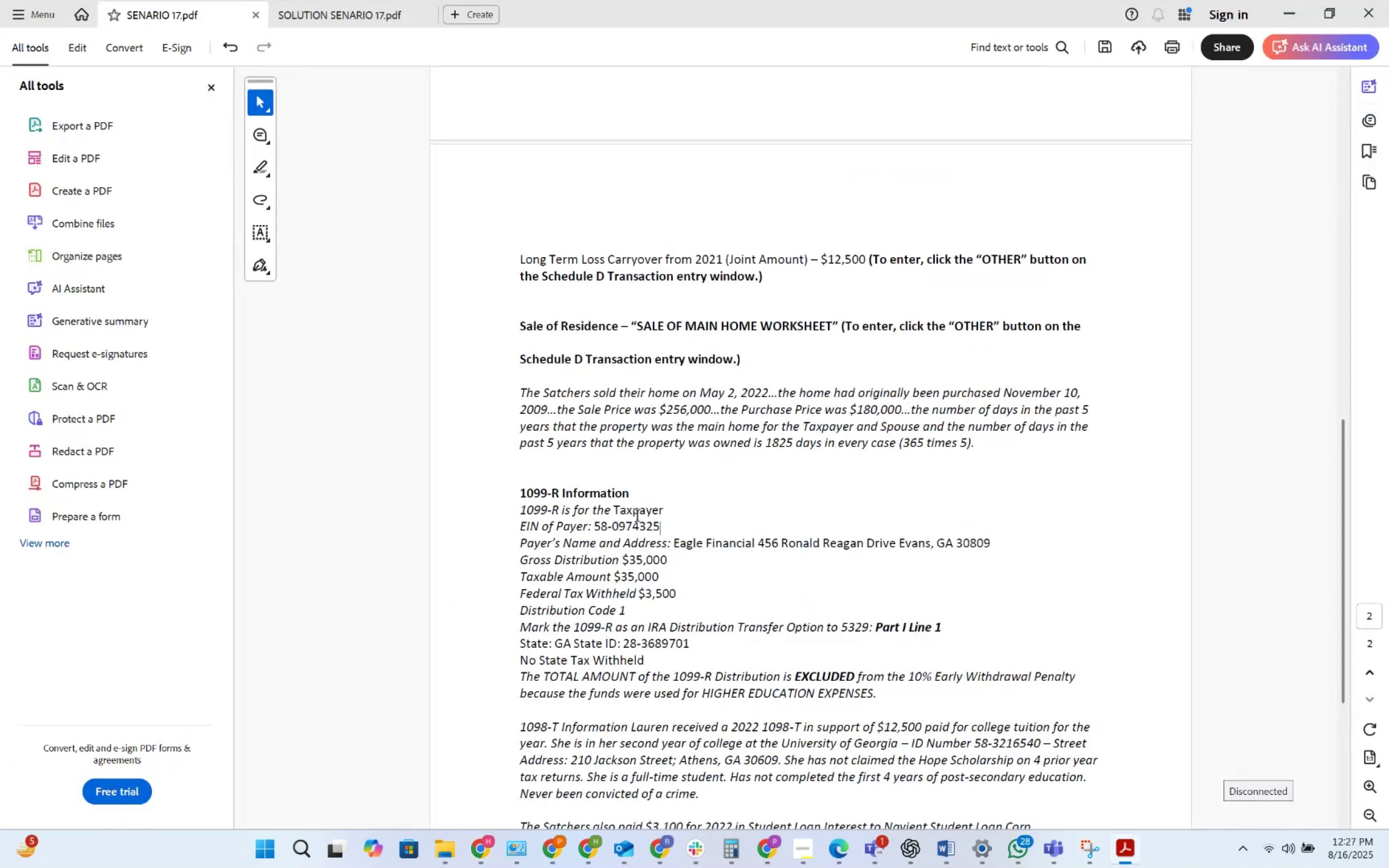 
key(Alt+AltLeft)
 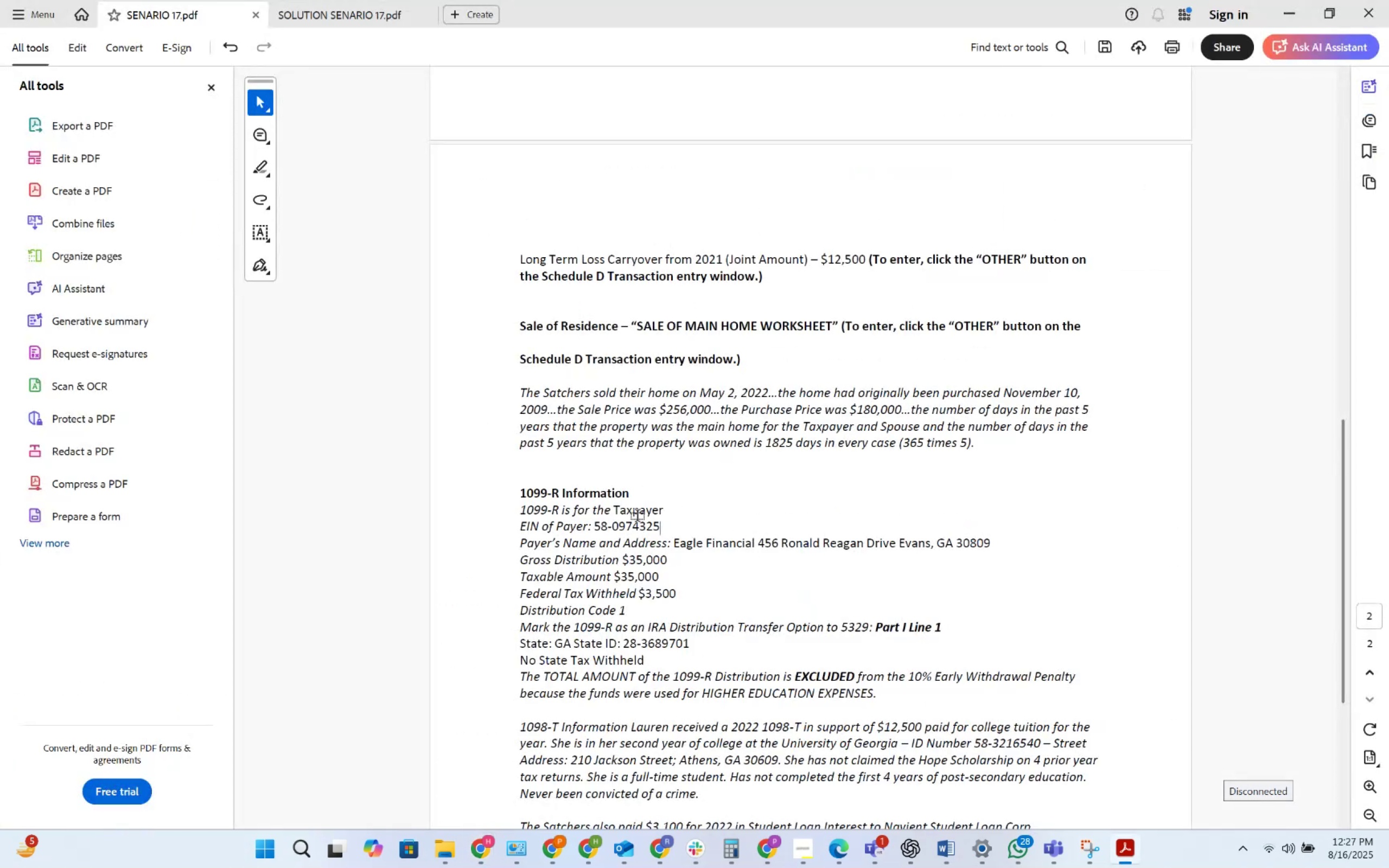 
key(Alt+Tab)
 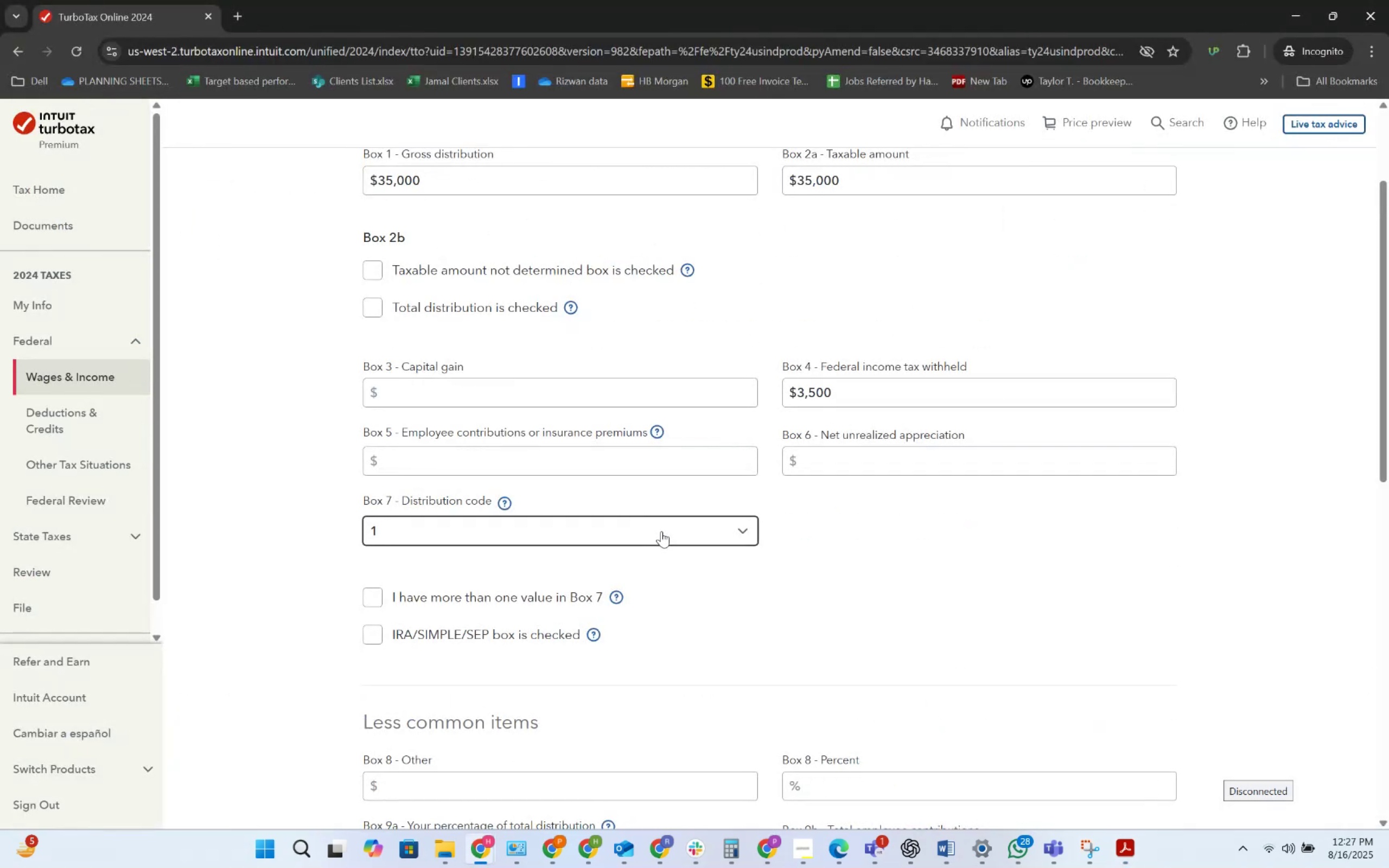 
scroll: coordinate [638, 582], scroll_direction: down, amount: 3.0
 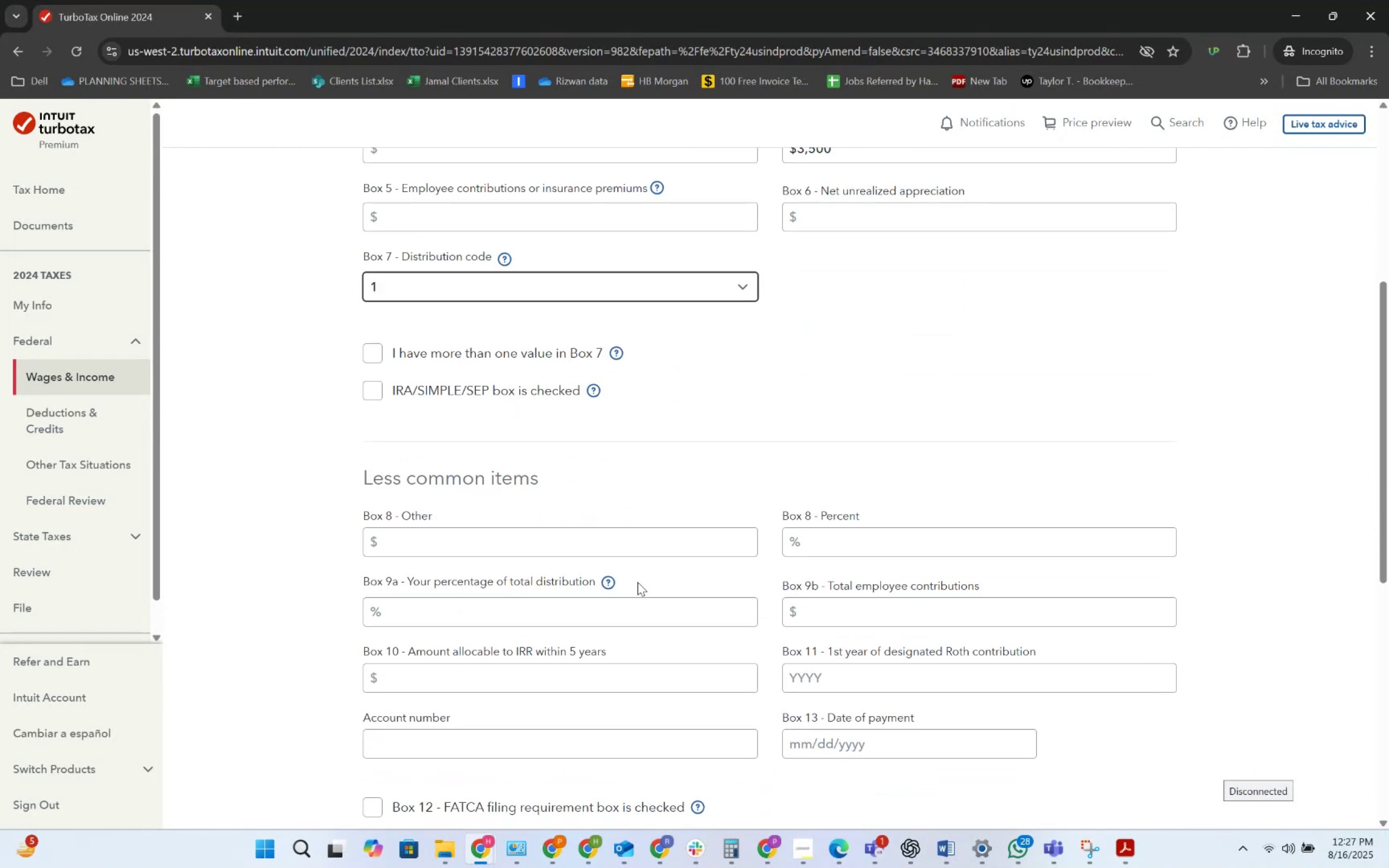 
key(Alt+AltLeft)
 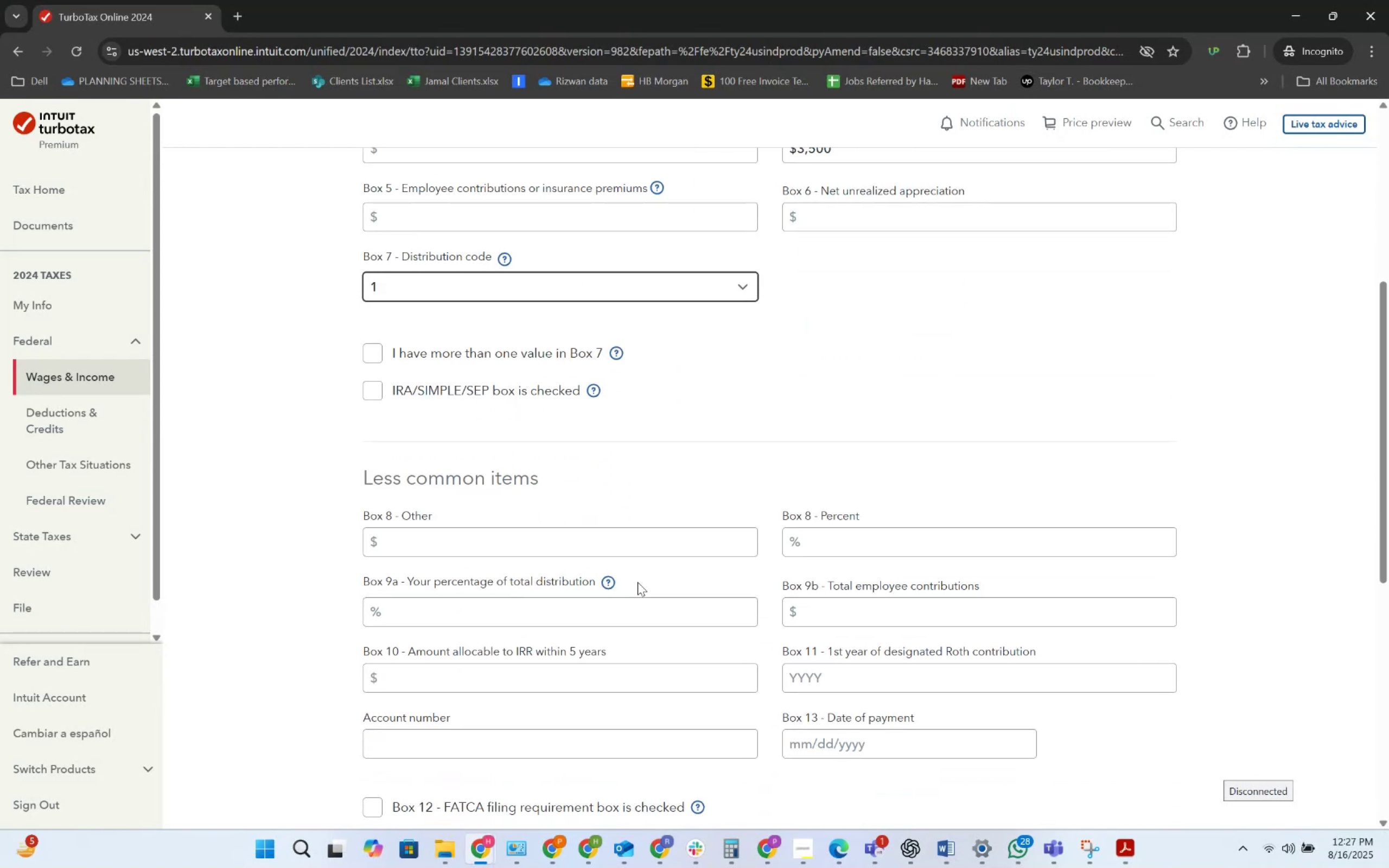 
key(Alt+Tab)
 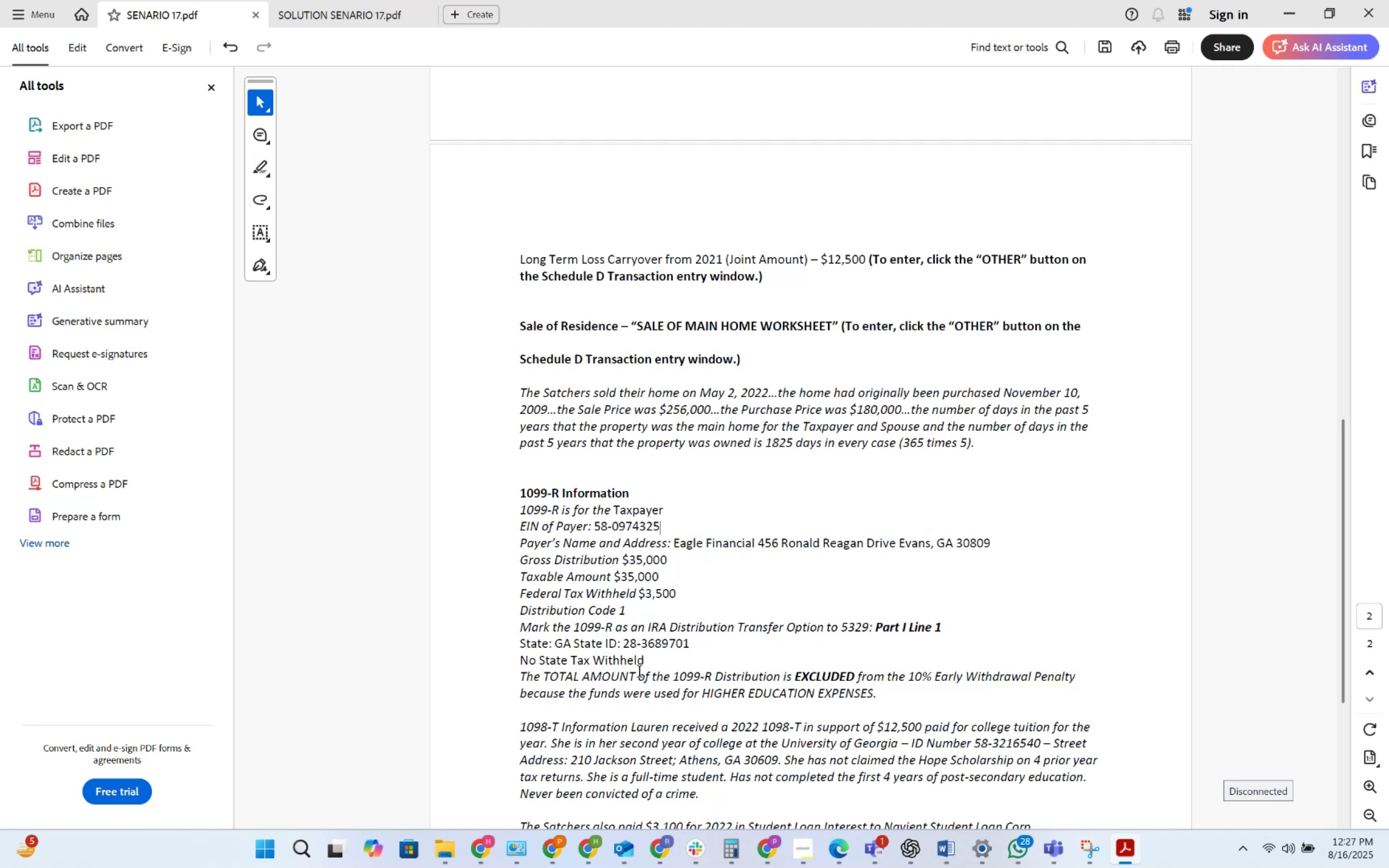 
wait(43.89)
 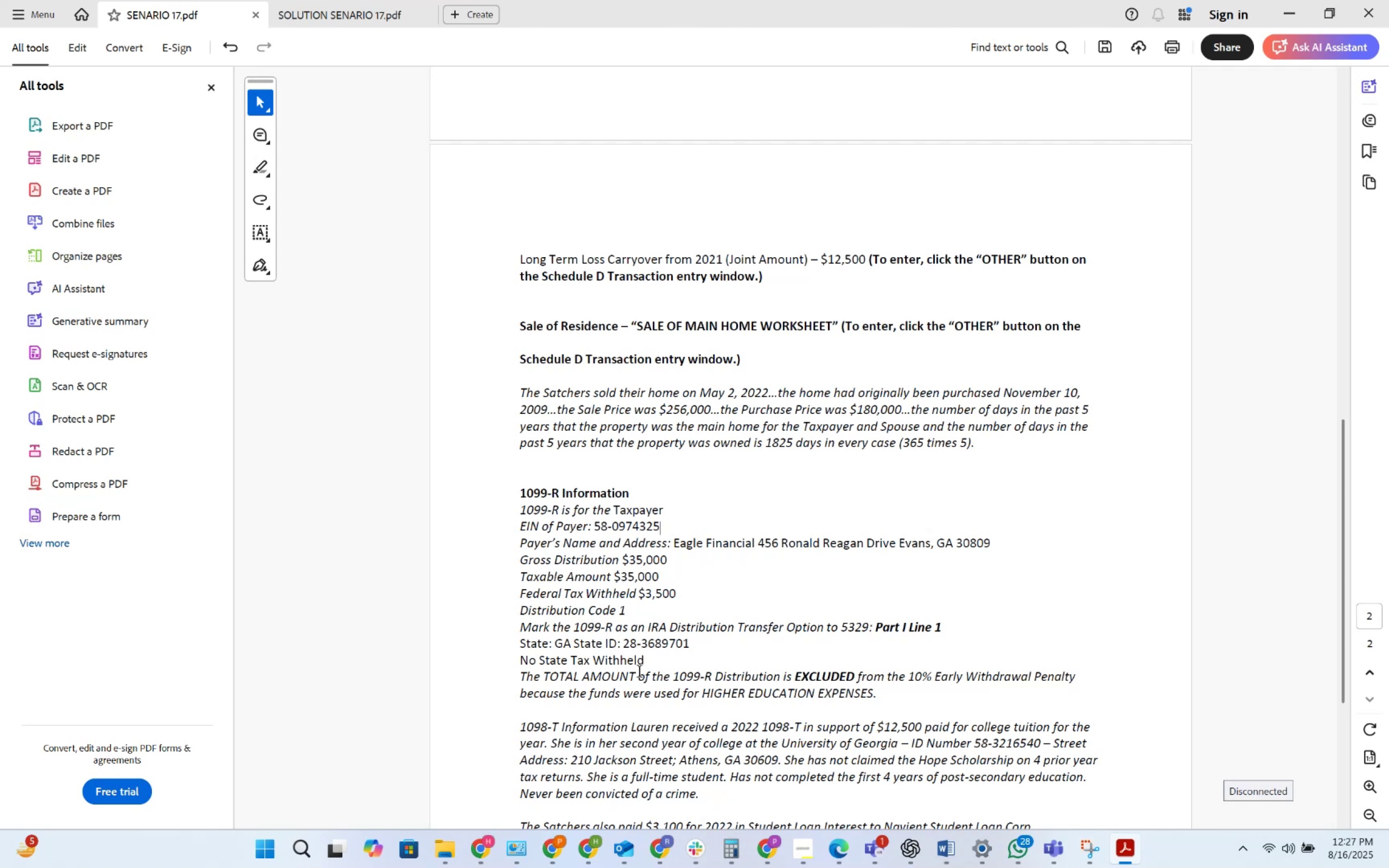 
key(Alt+AltLeft)
 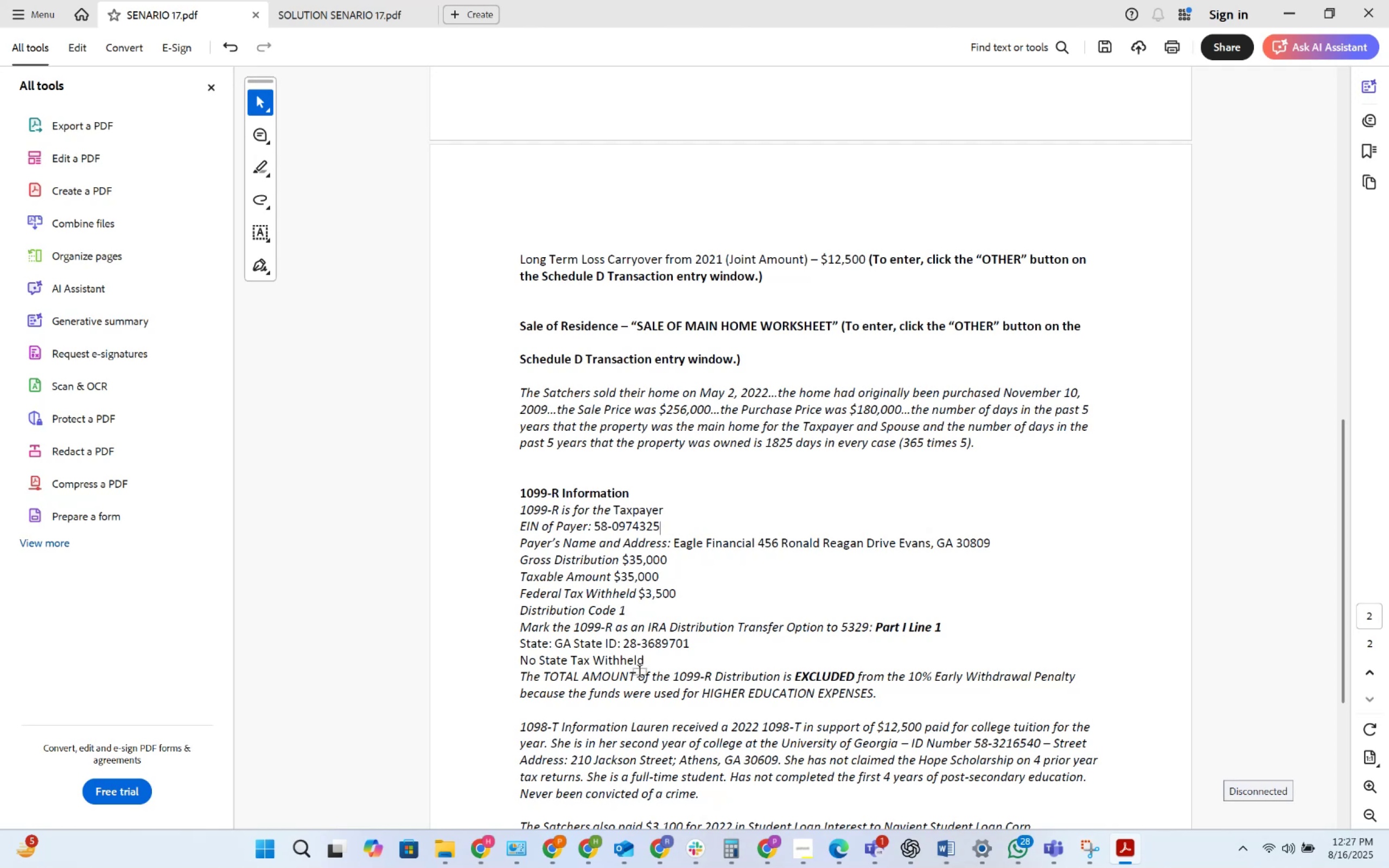 
key(Alt+Tab)
 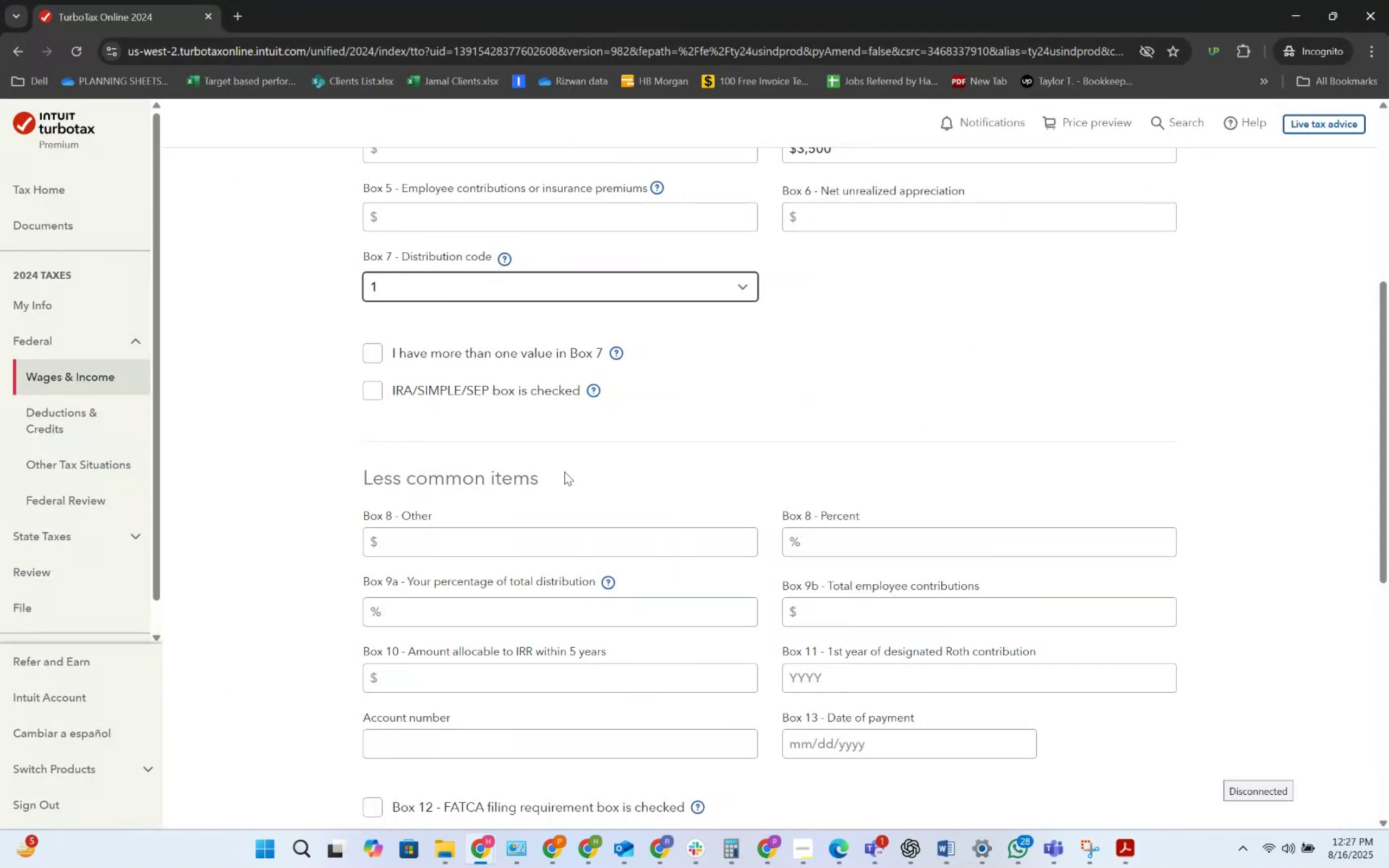 
scroll: coordinate [564, 471], scroll_direction: up, amount: 2.0
 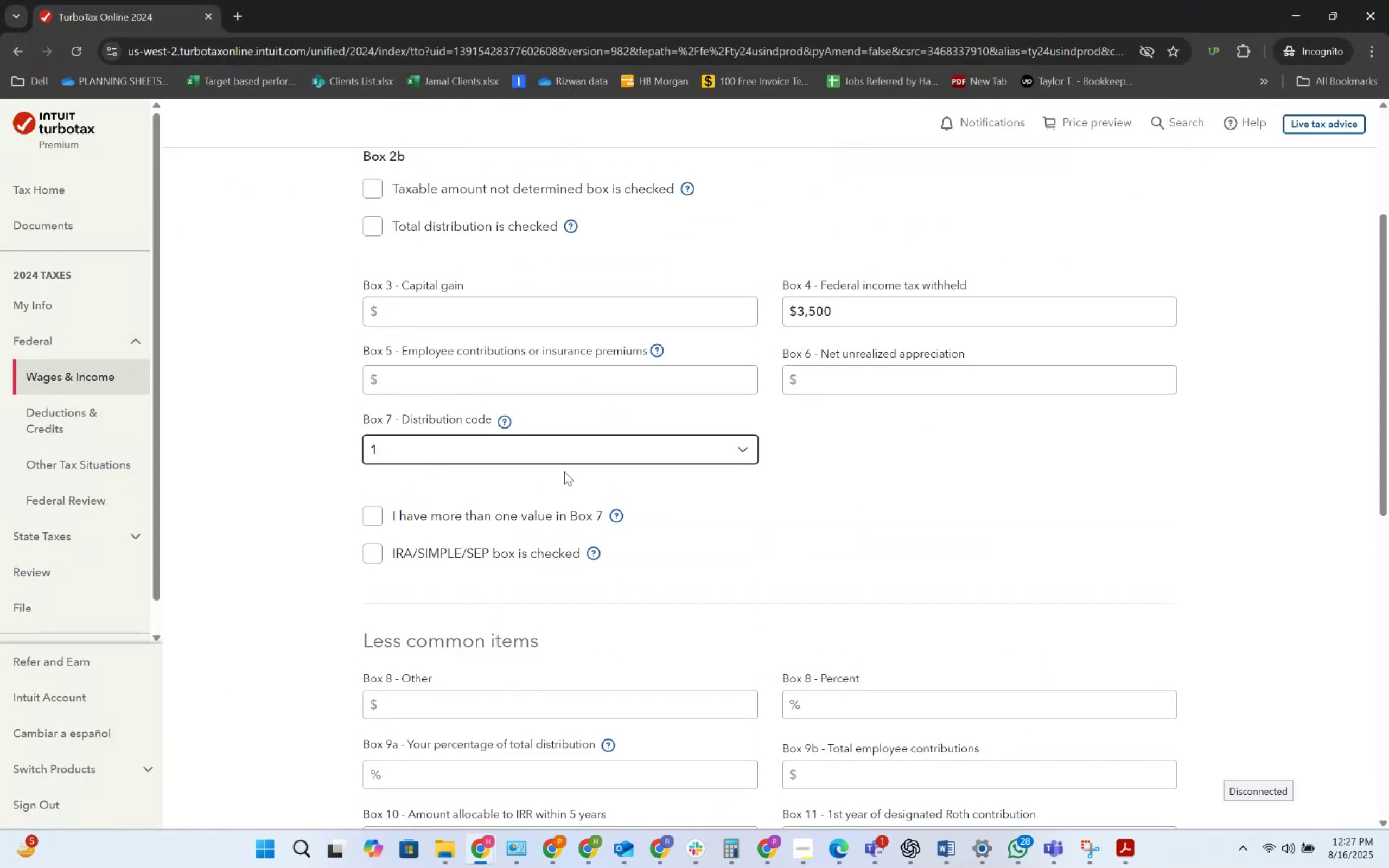 
scroll: coordinate [564, 471], scroll_direction: down, amount: 9.0
 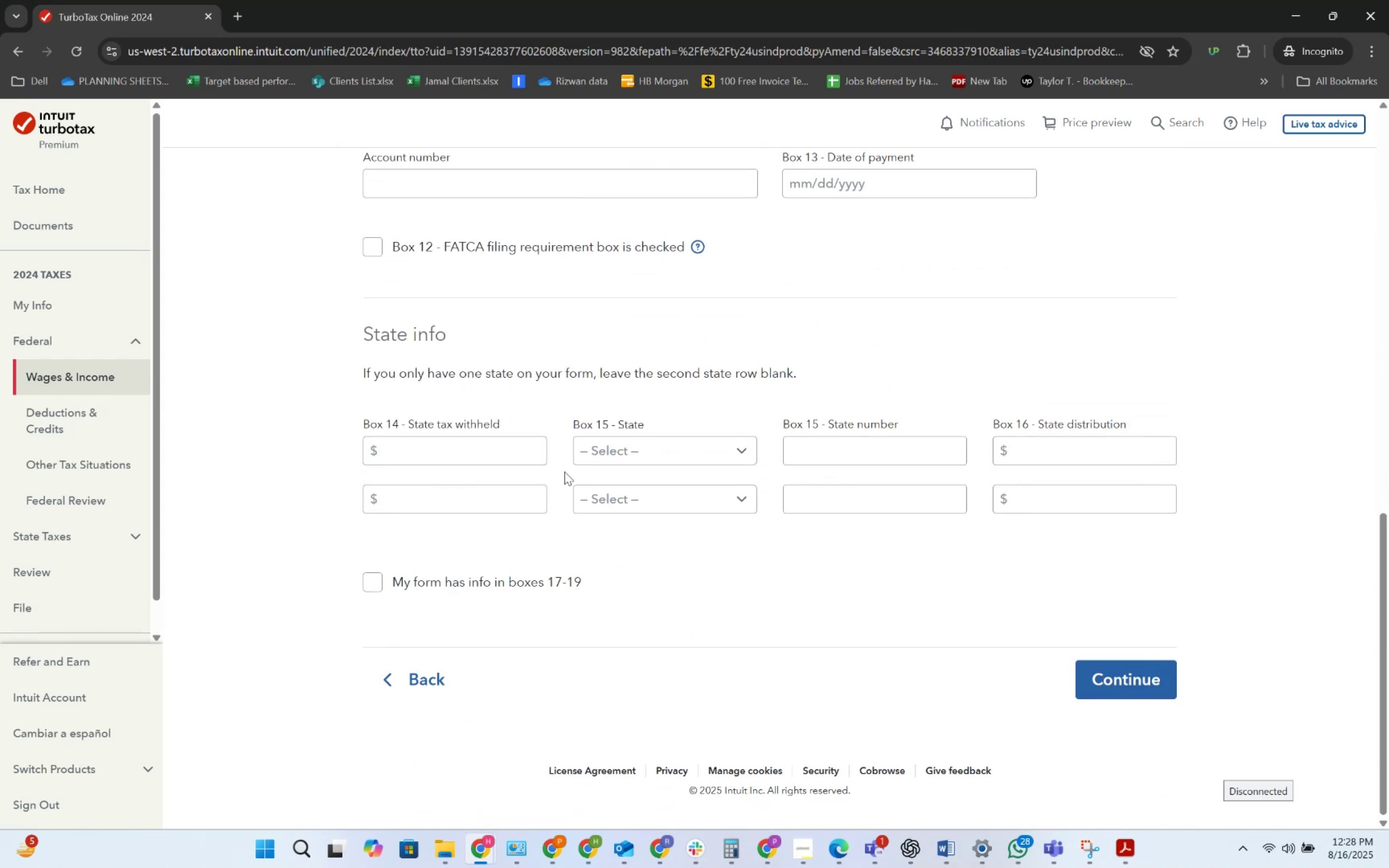 
scroll: coordinate [564, 471], scroll_direction: up, amount: 2.0
 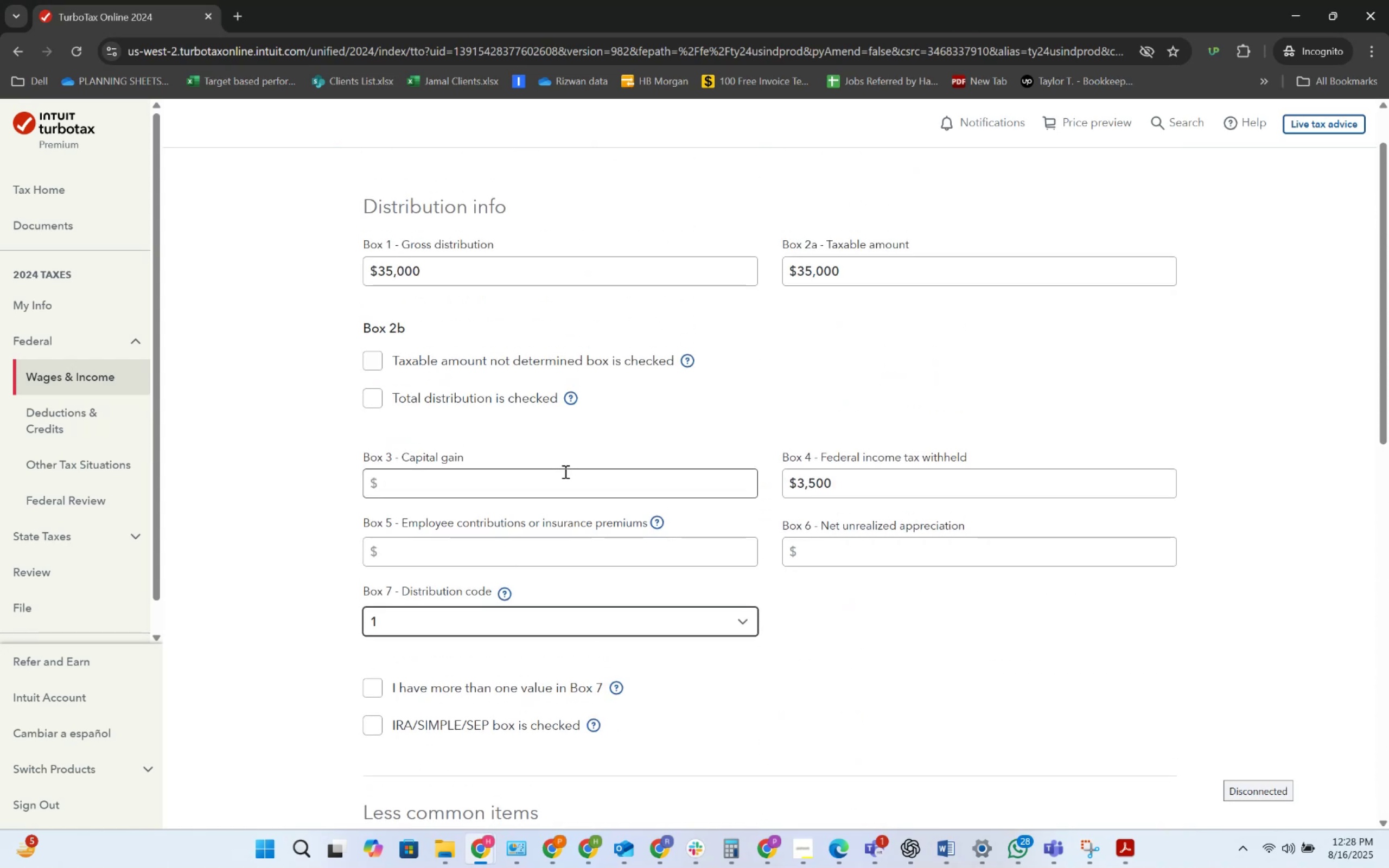 
key(Alt+AltLeft)
 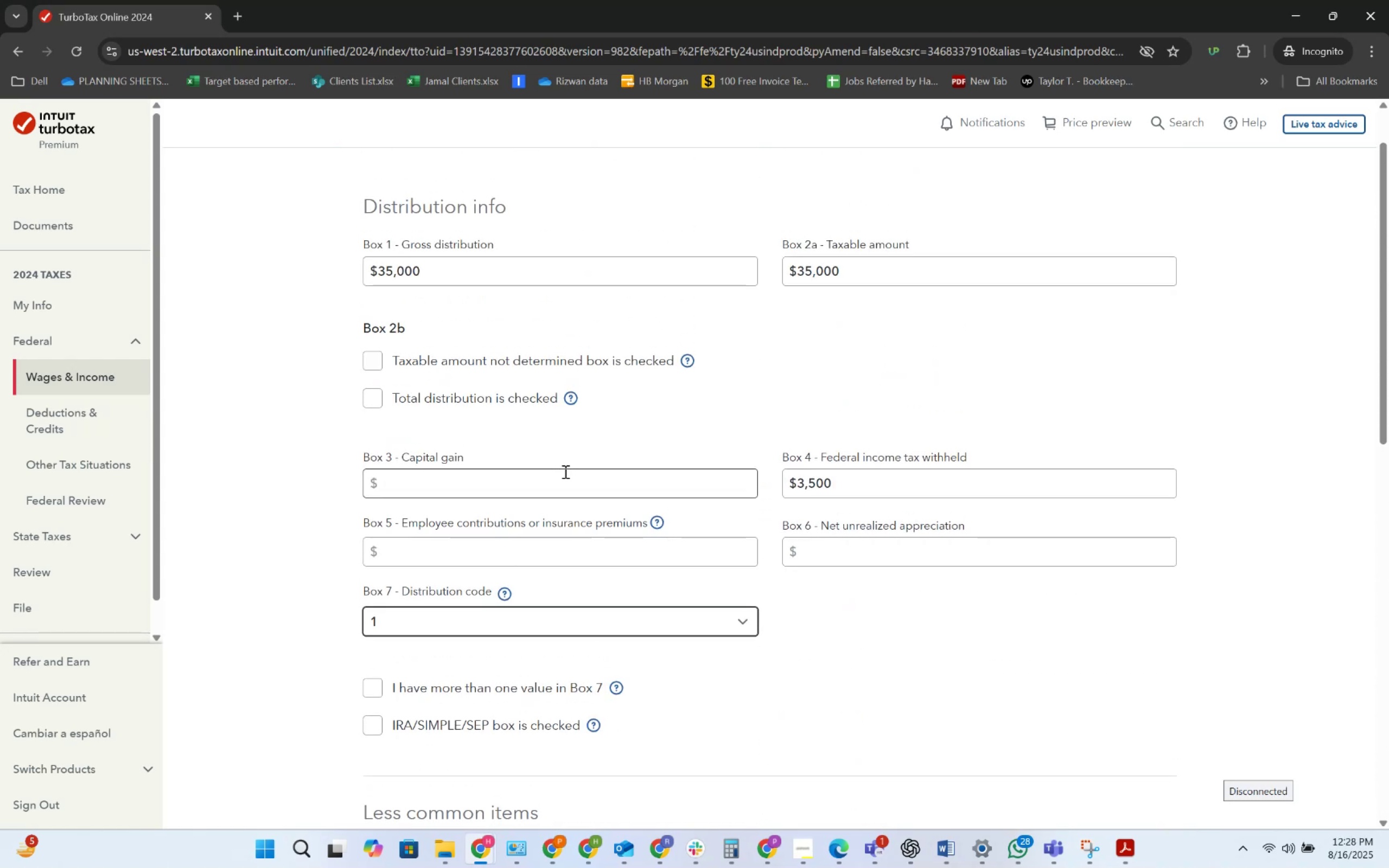 
key(Alt+Tab)
 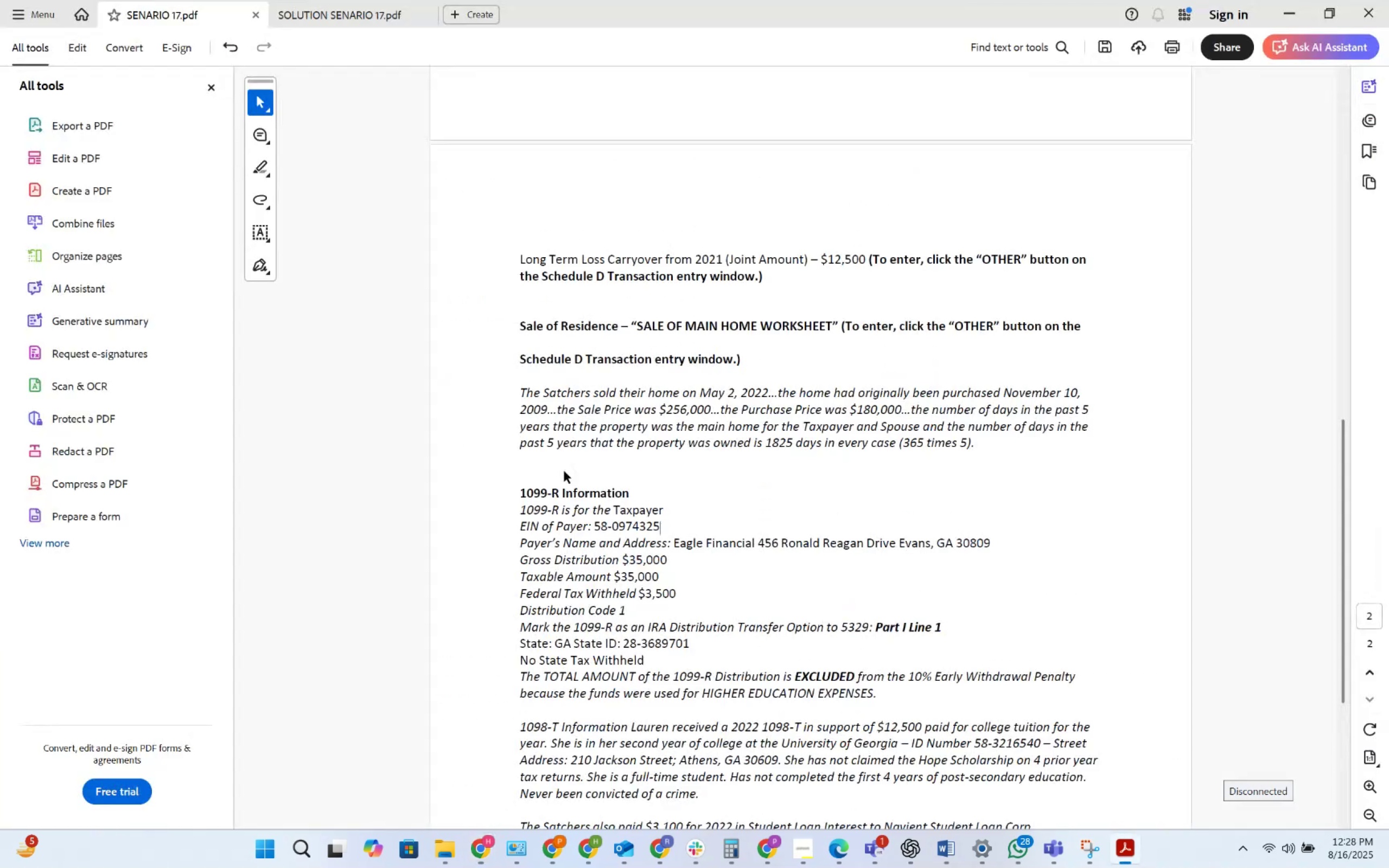 
key(Alt+AltLeft)
 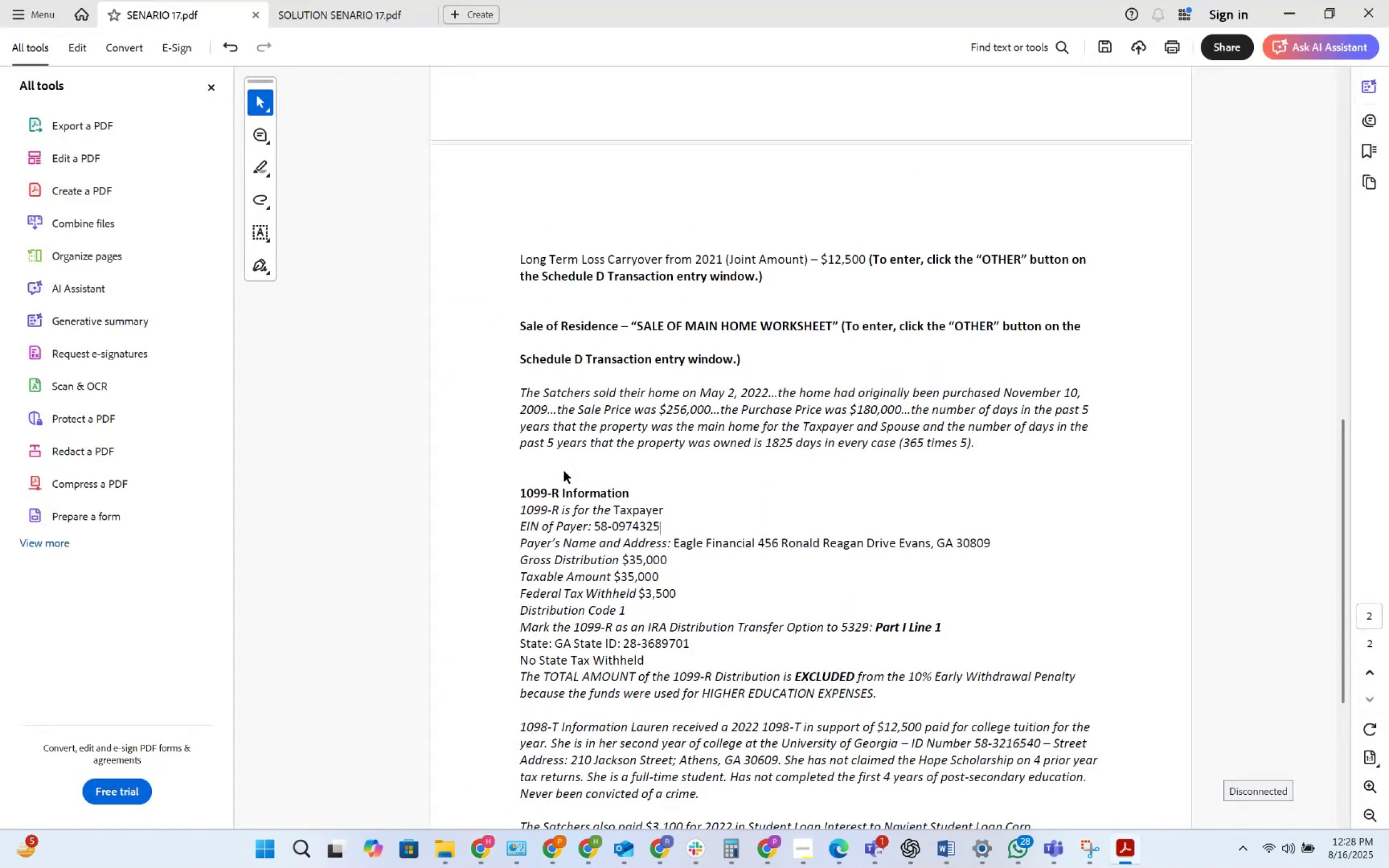 
key(Alt+Tab)
 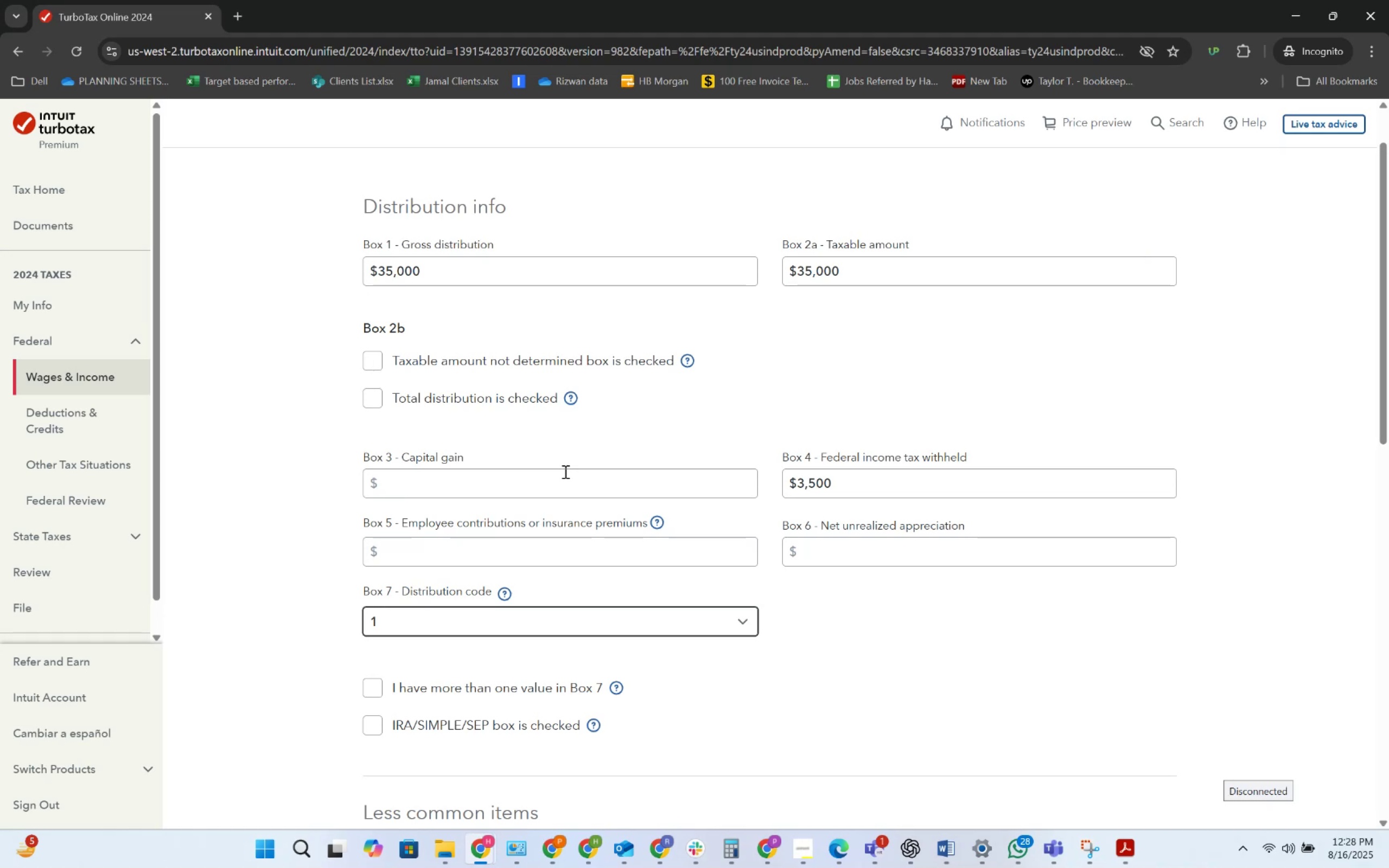 
wait(32.26)
 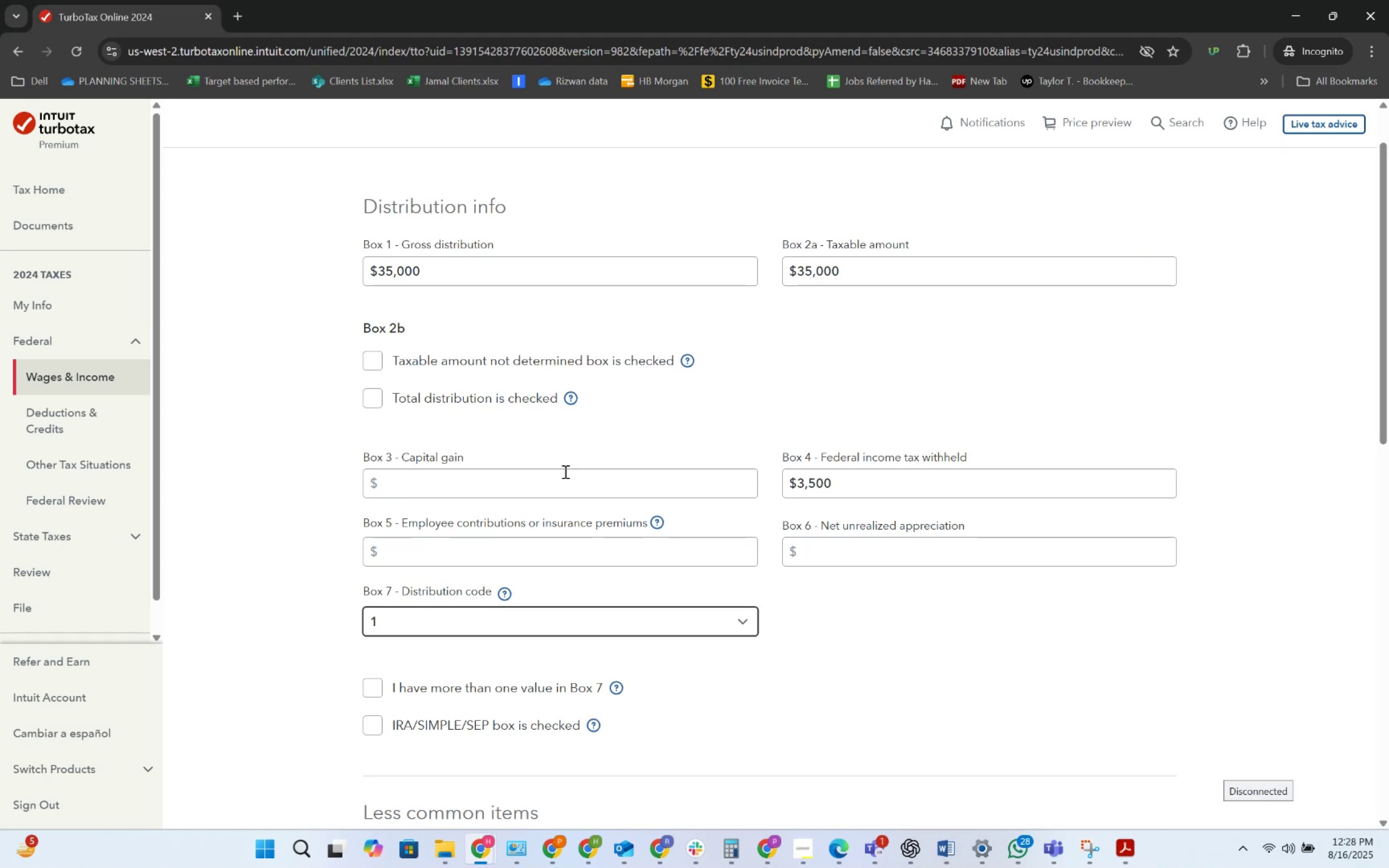 
key(Alt+AltLeft)
 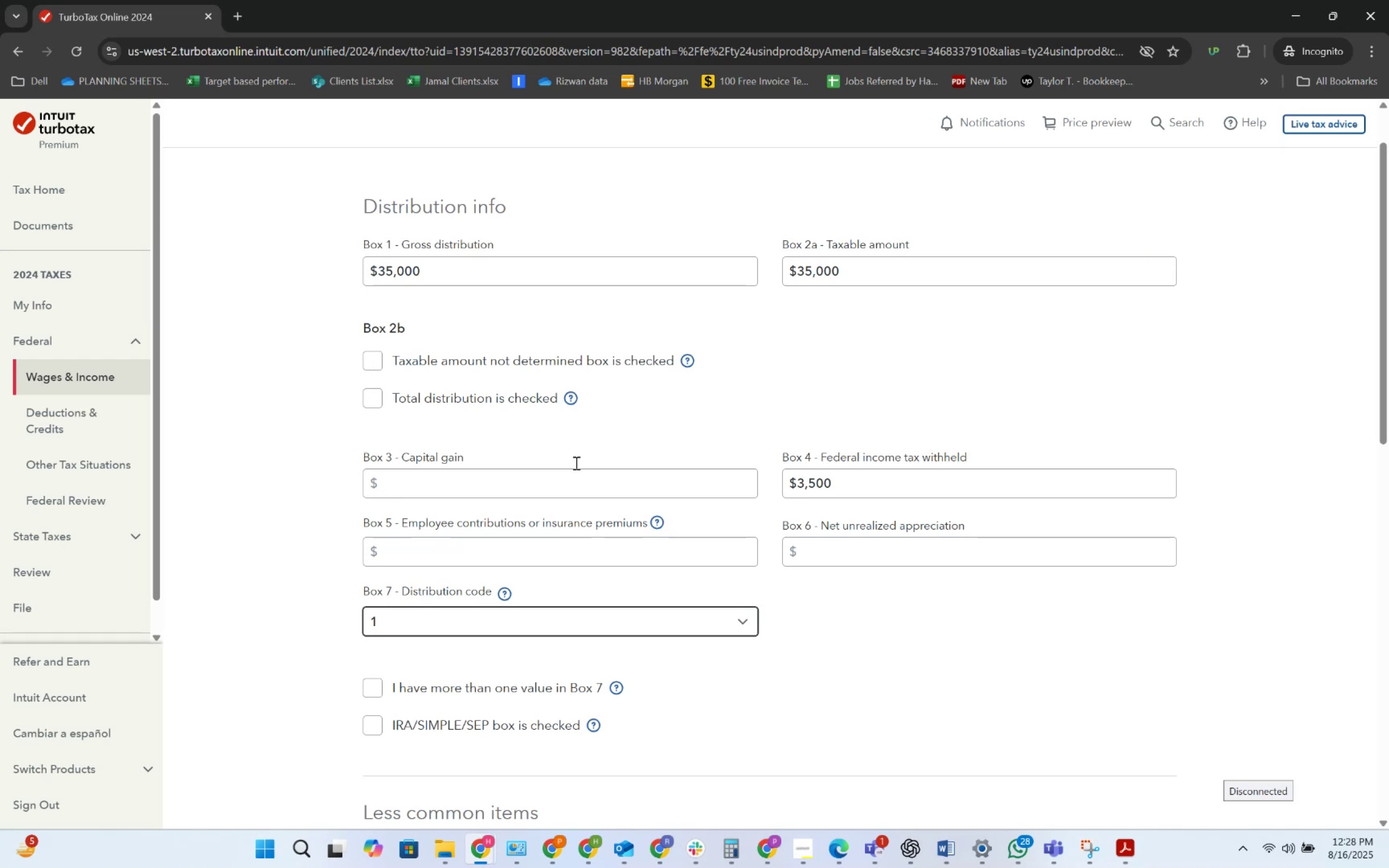 
key(Alt+Tab)
 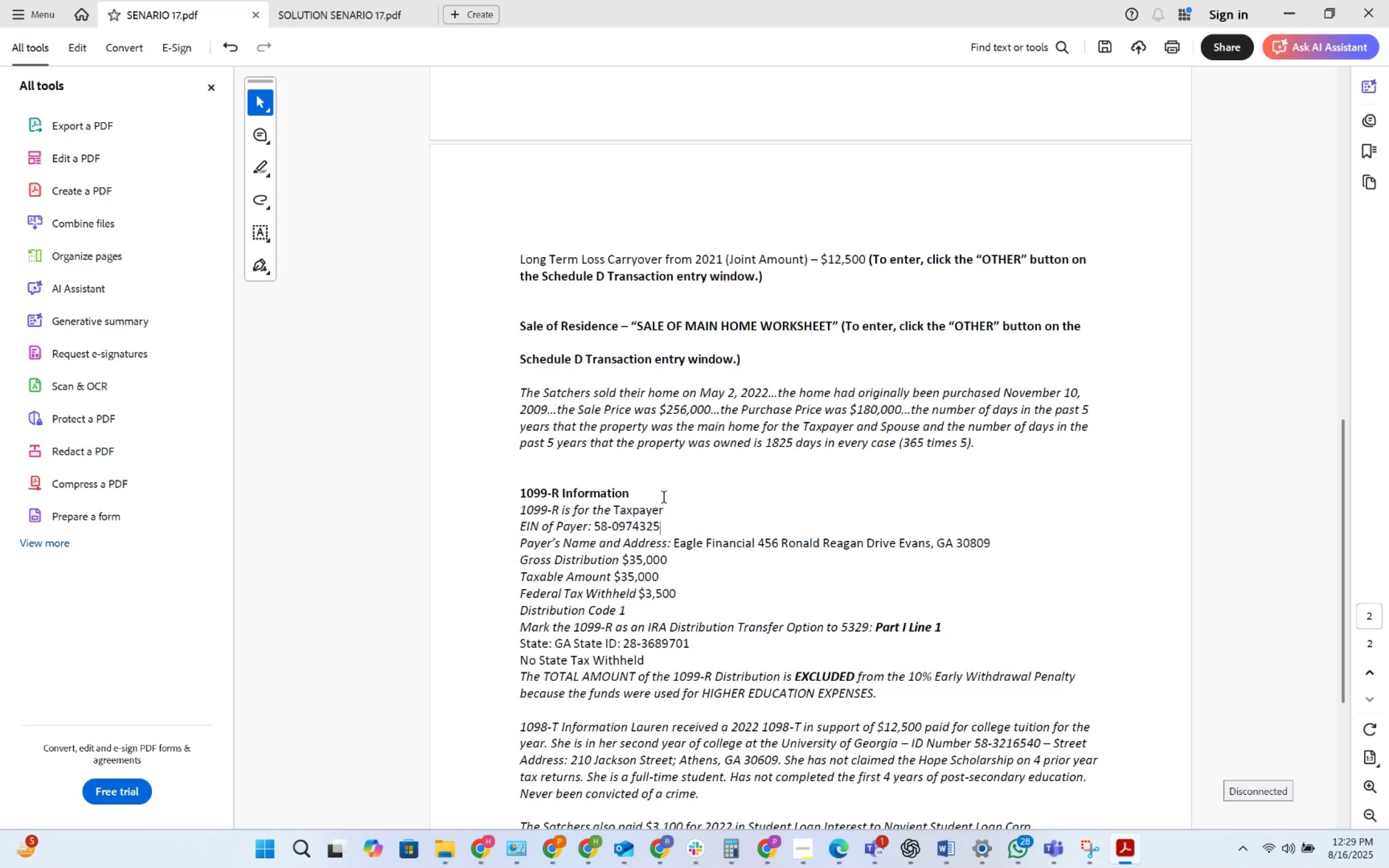 
wait(46.22)
 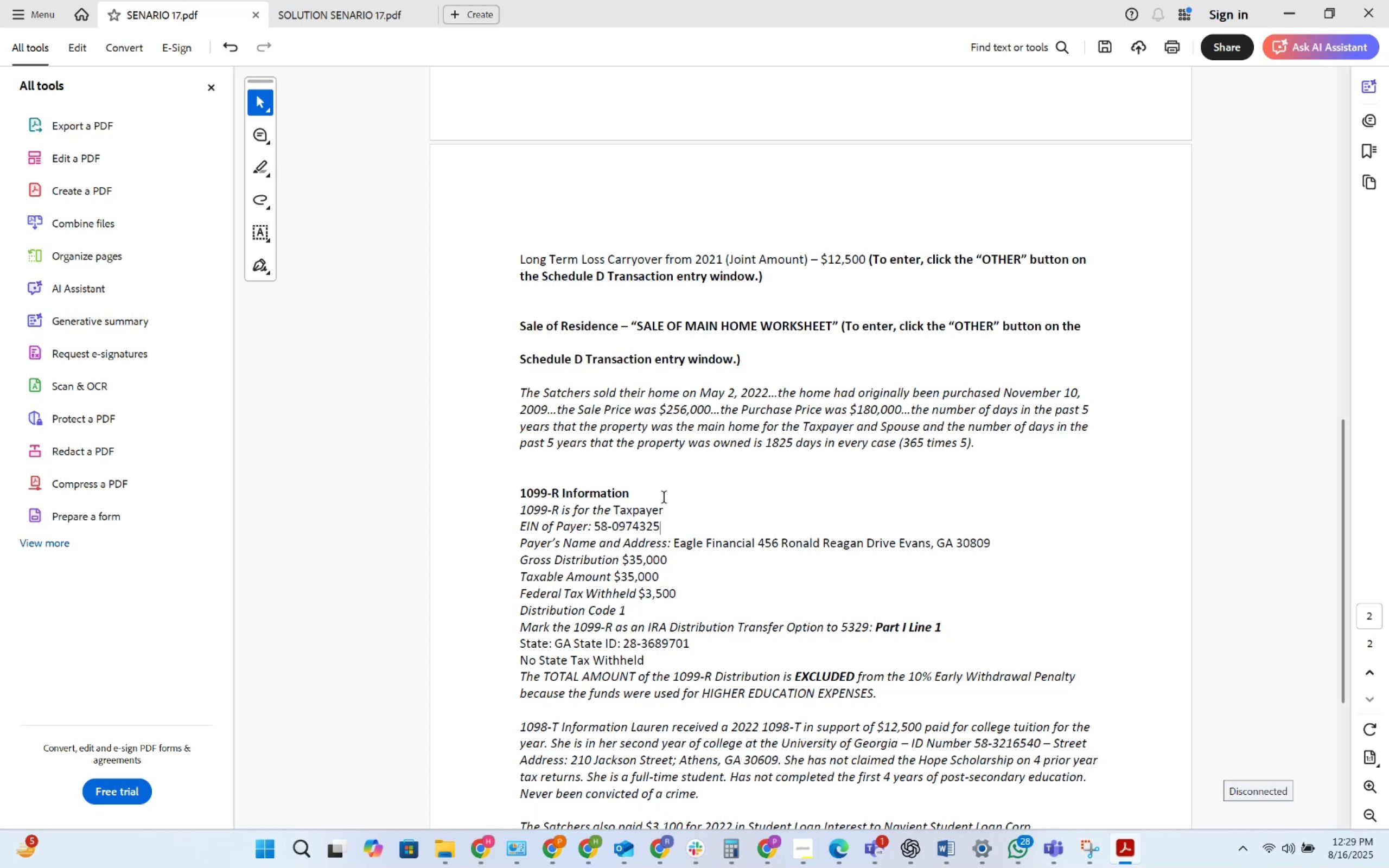 
key(Alt+AltLeft)
 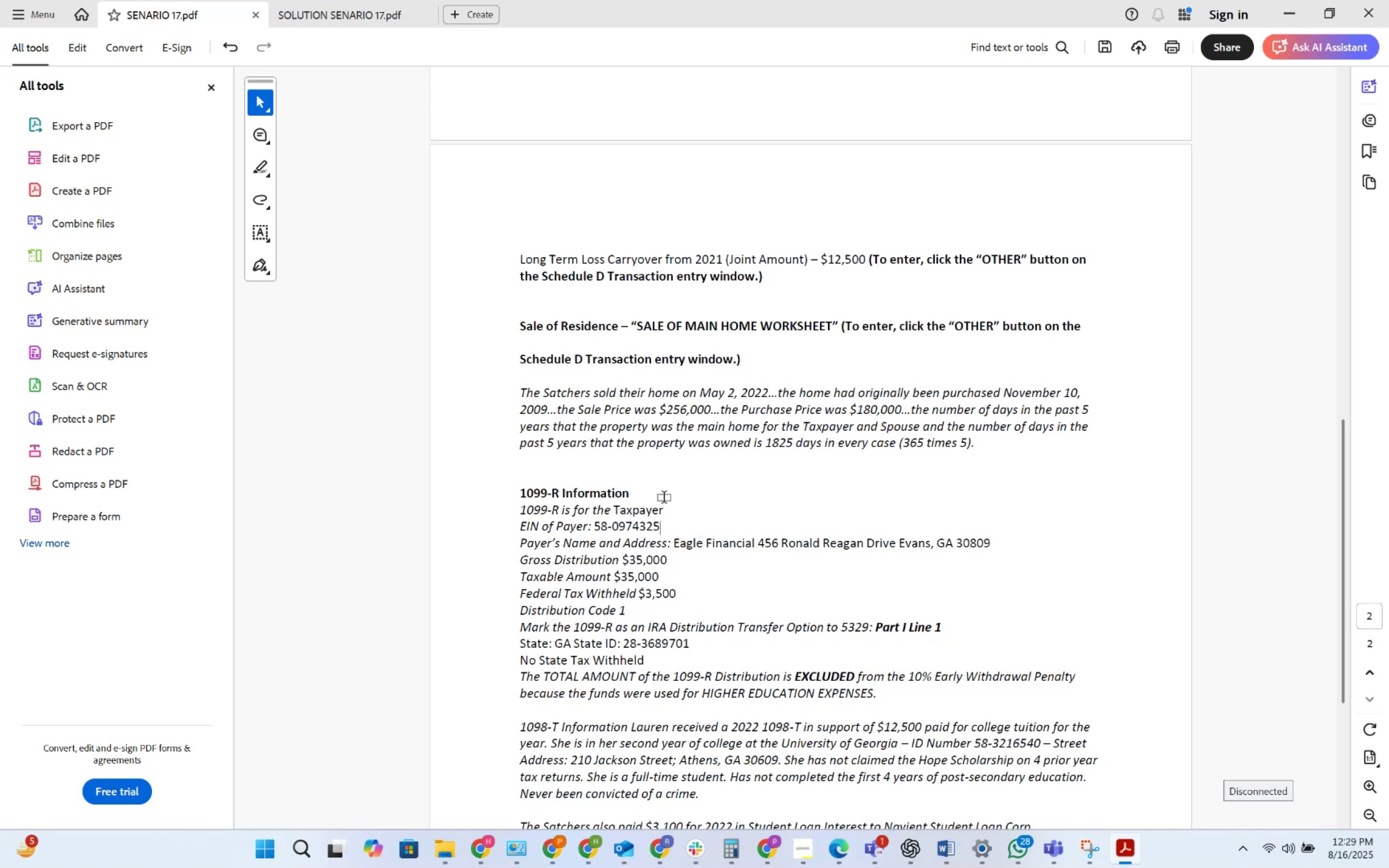 
key(Alt+Tab)
 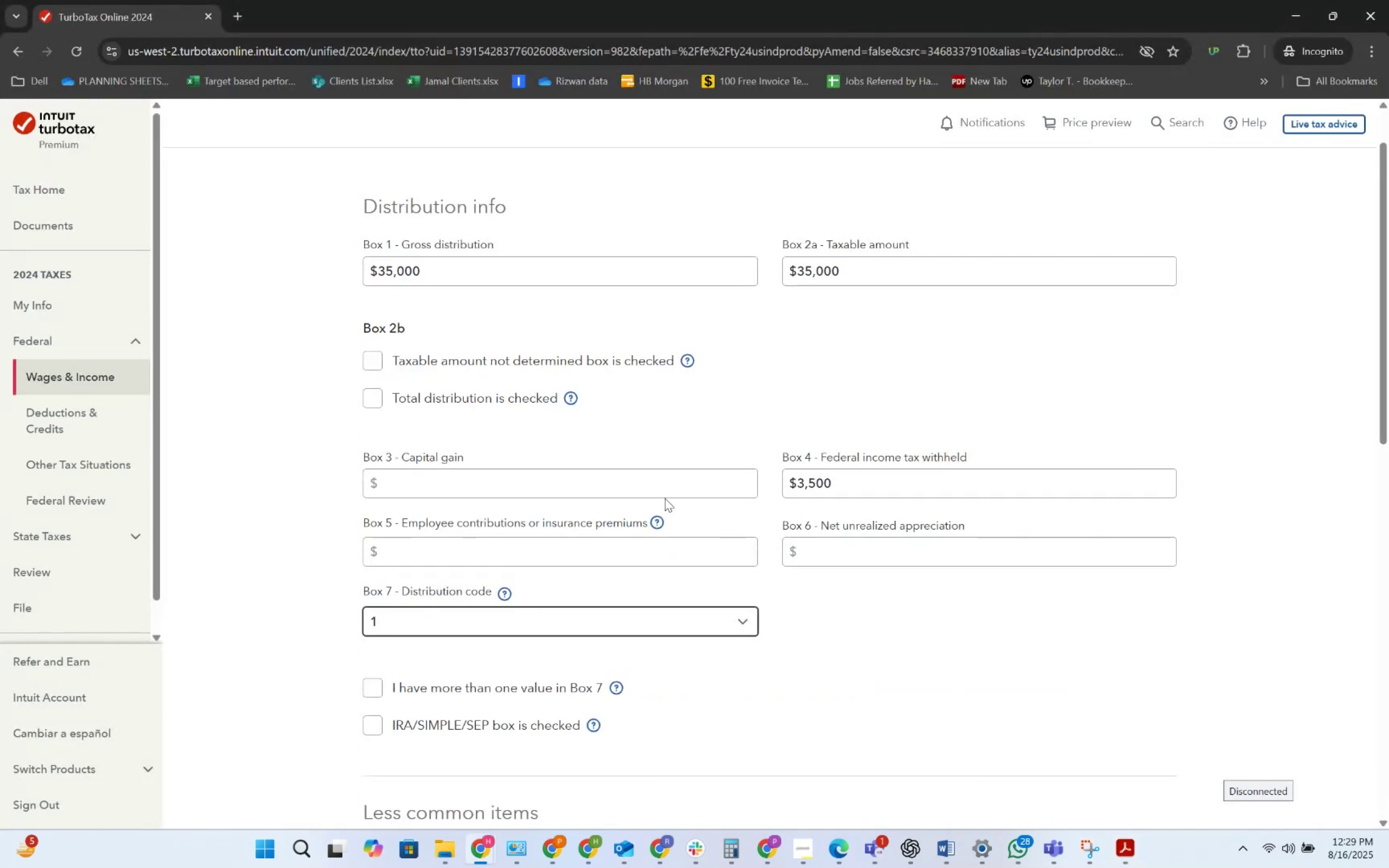 
key(Alt+AltLeft)
 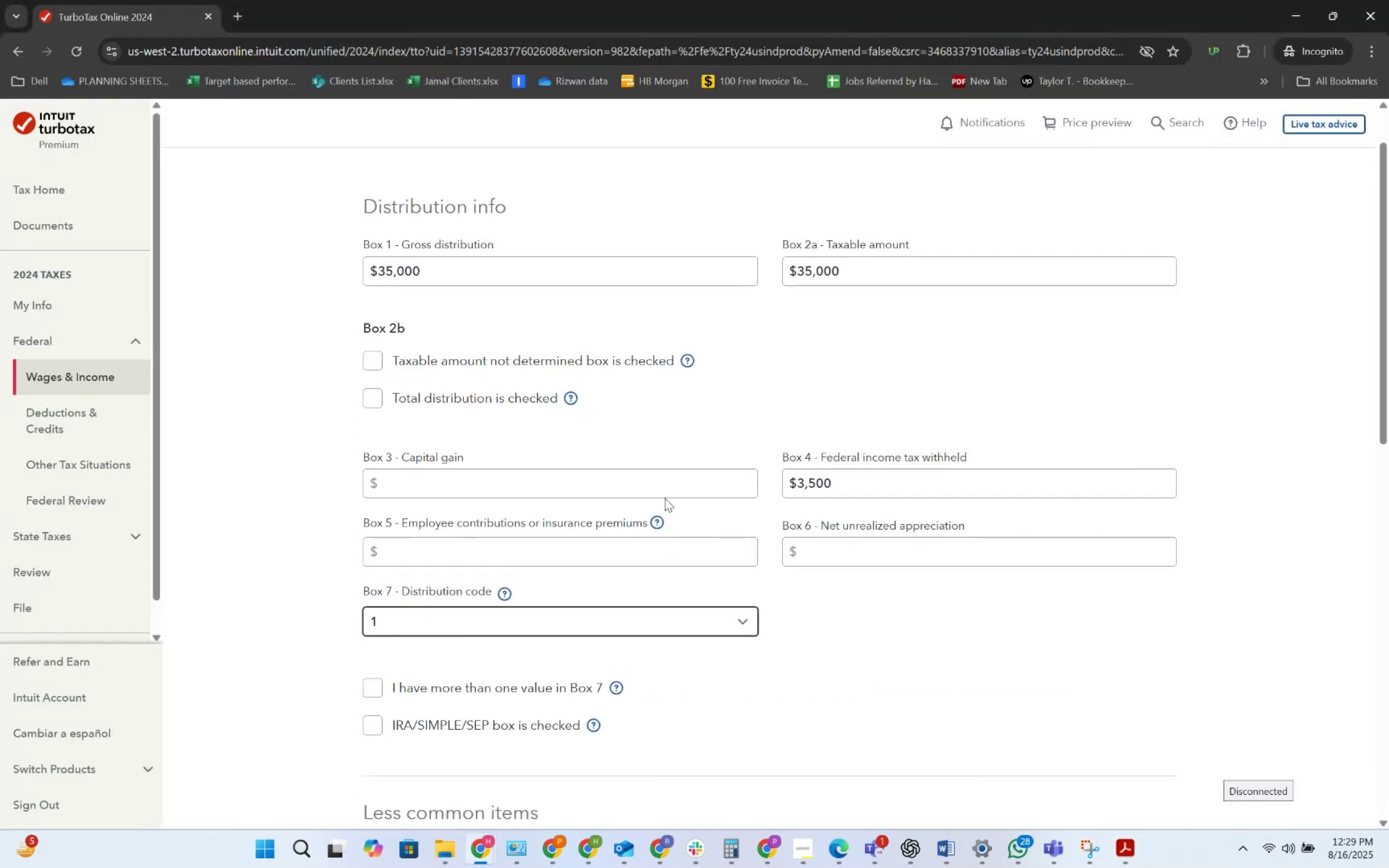 
key(Alt+Tab)
 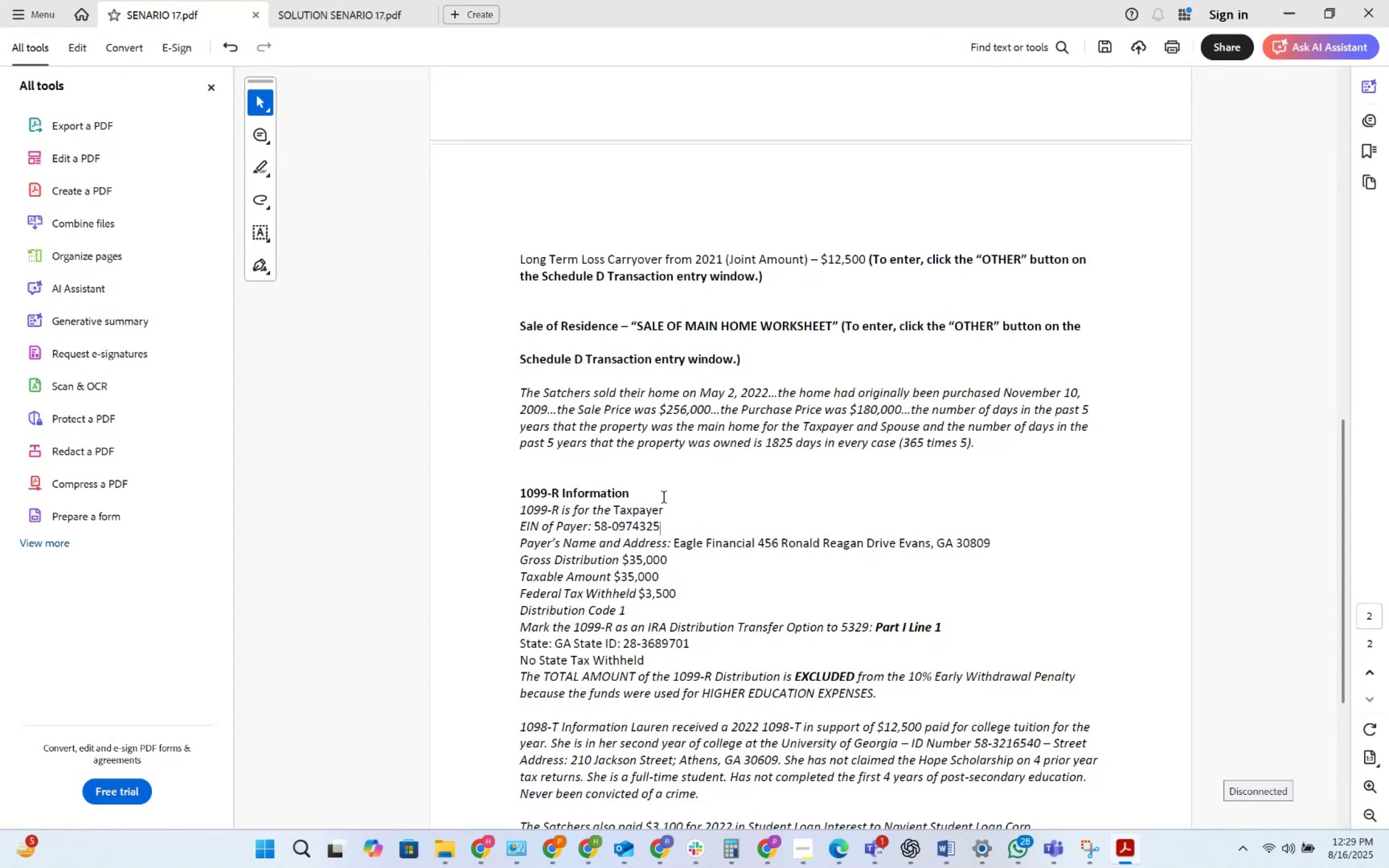 
key(Alt+AltLeft)
 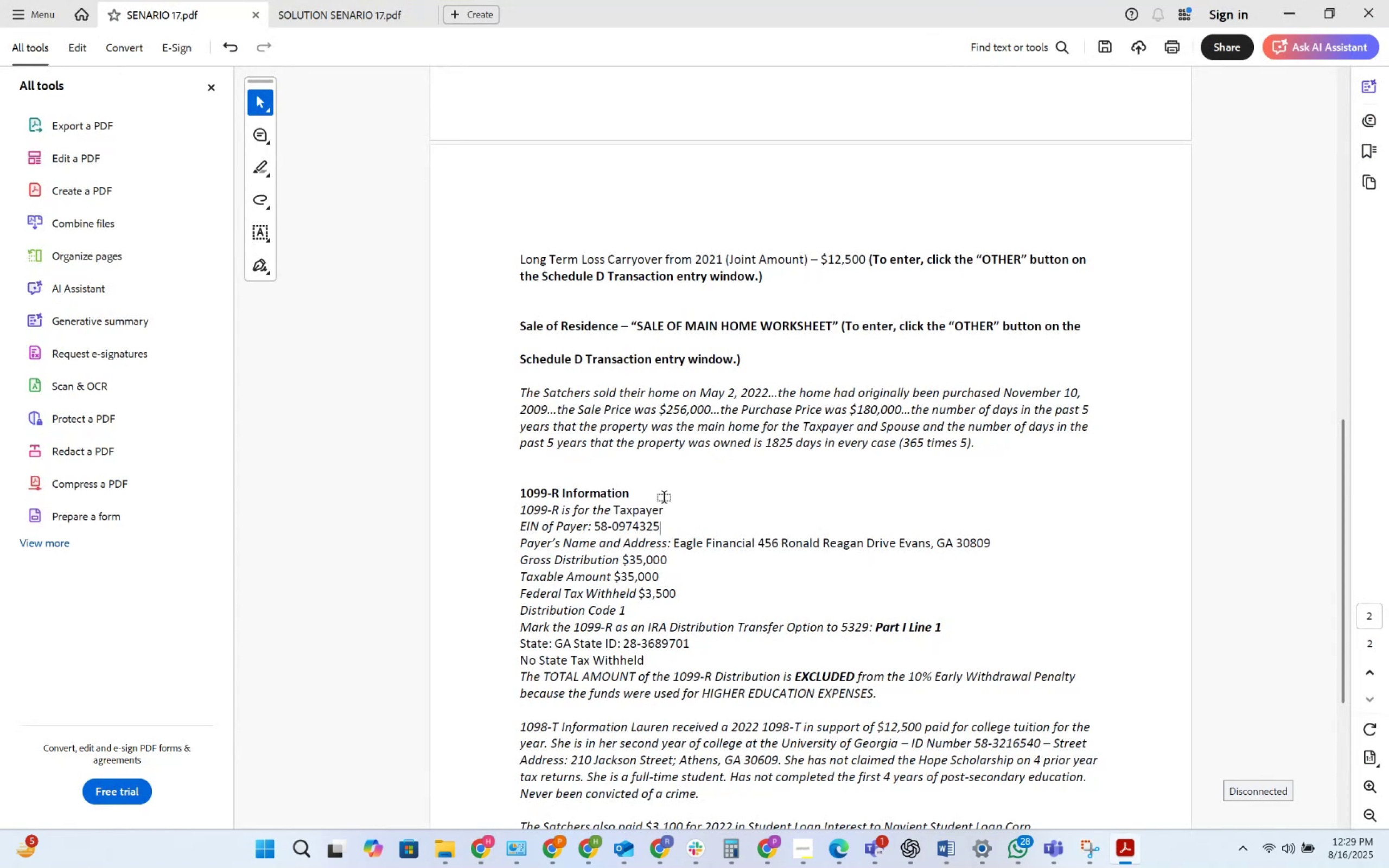 
key(Alt+Tab)
 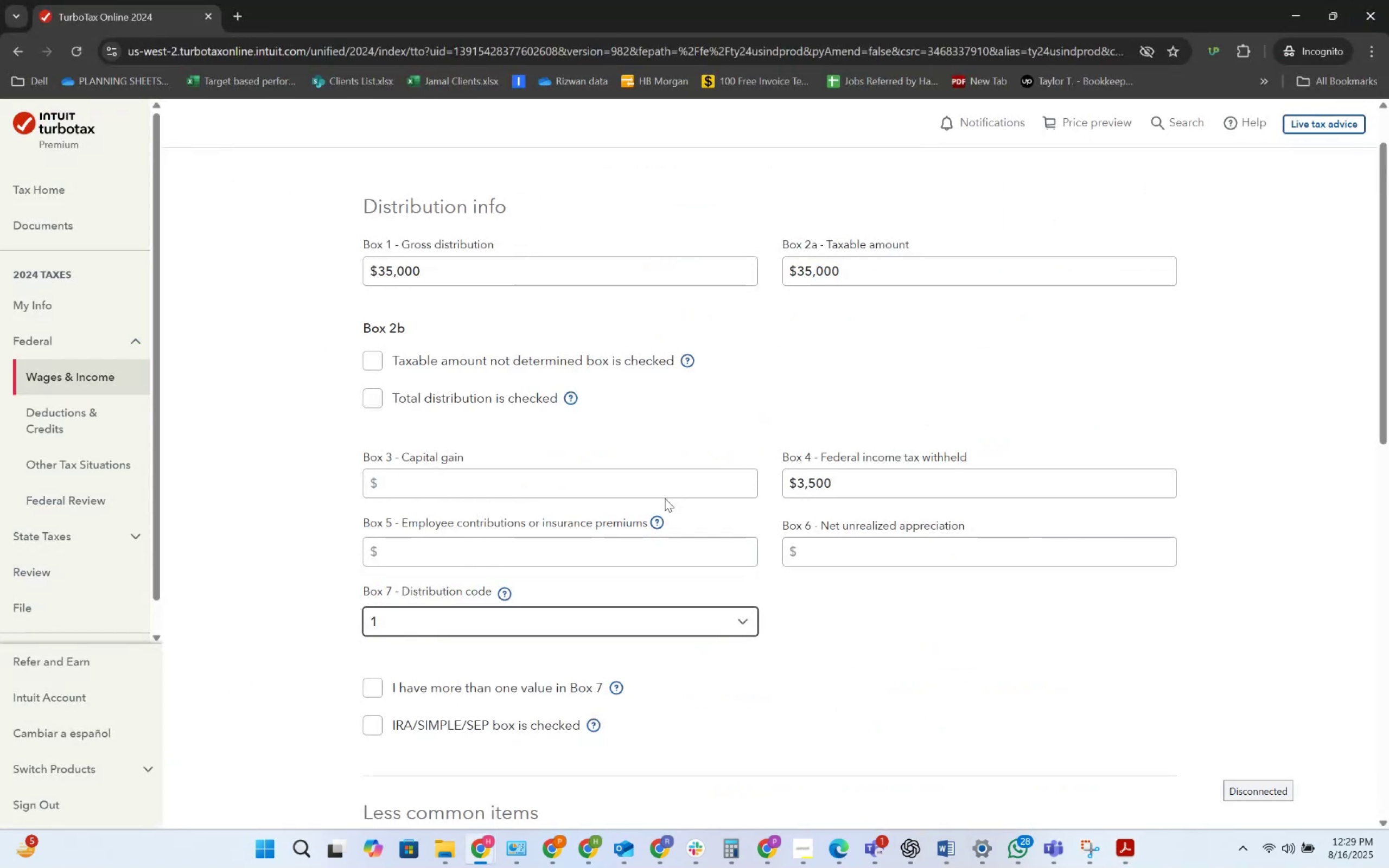 
left_click([696, 624])
 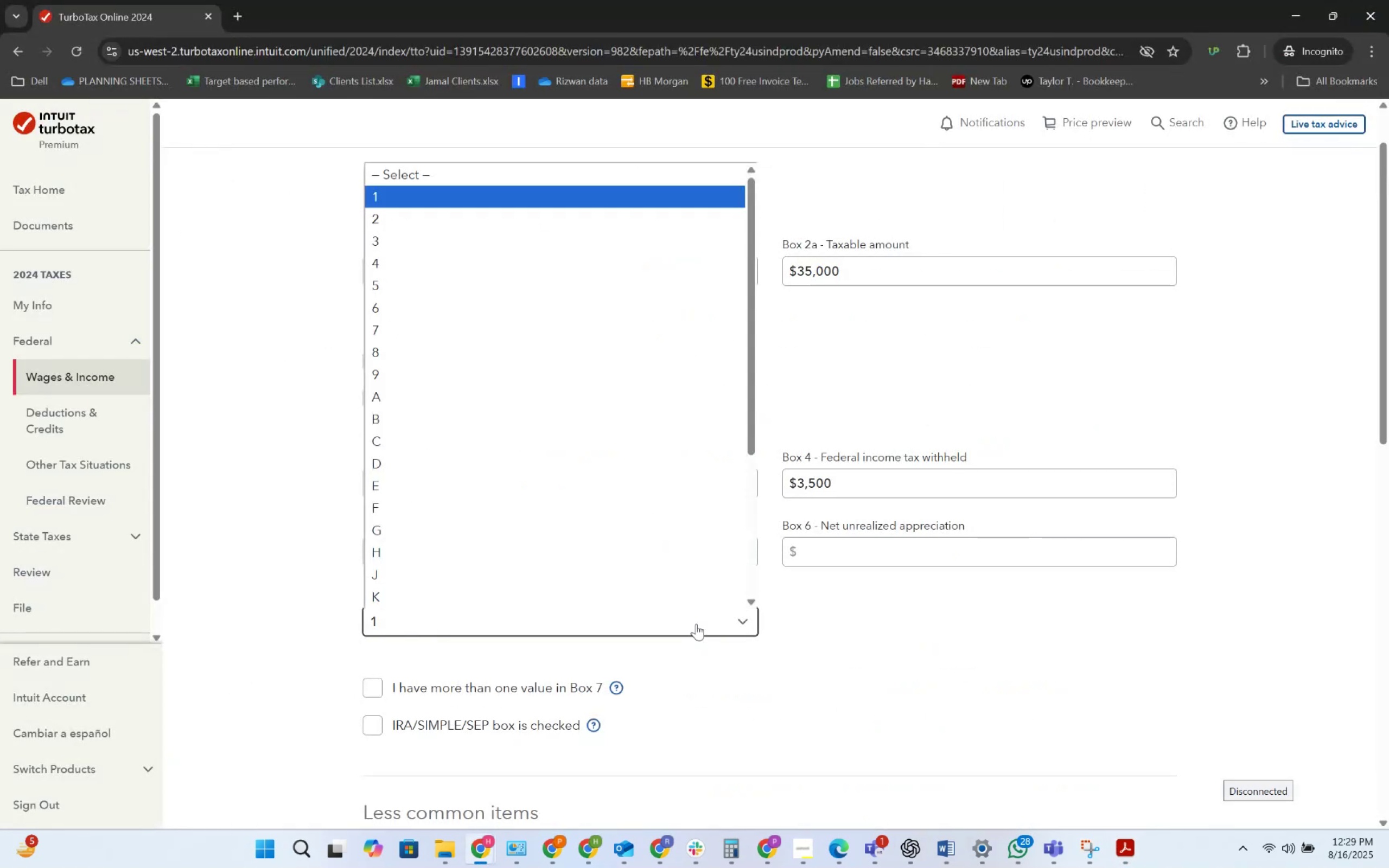 
key(Alt+AltLeft)
 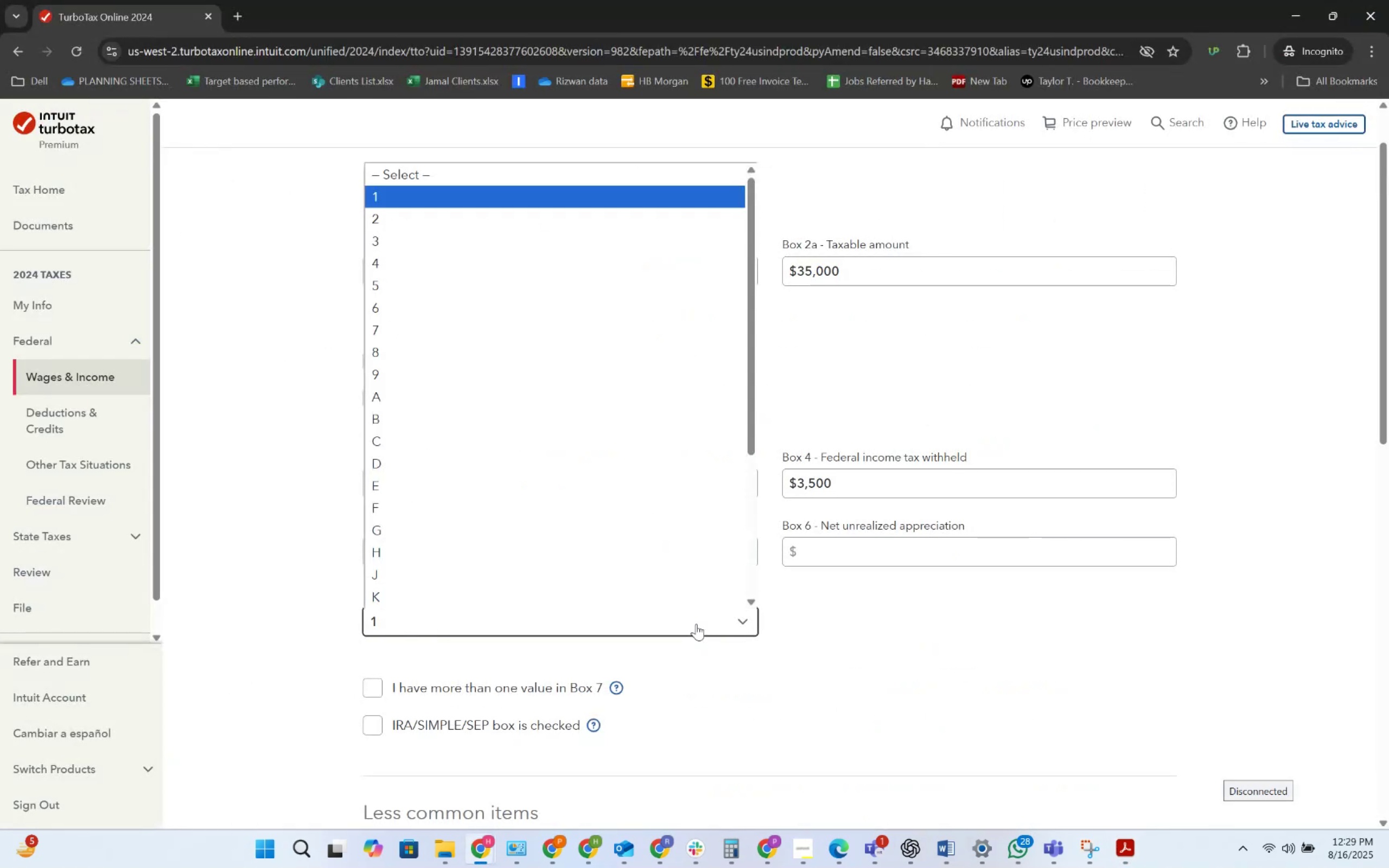 
key(Alt+Tab)
 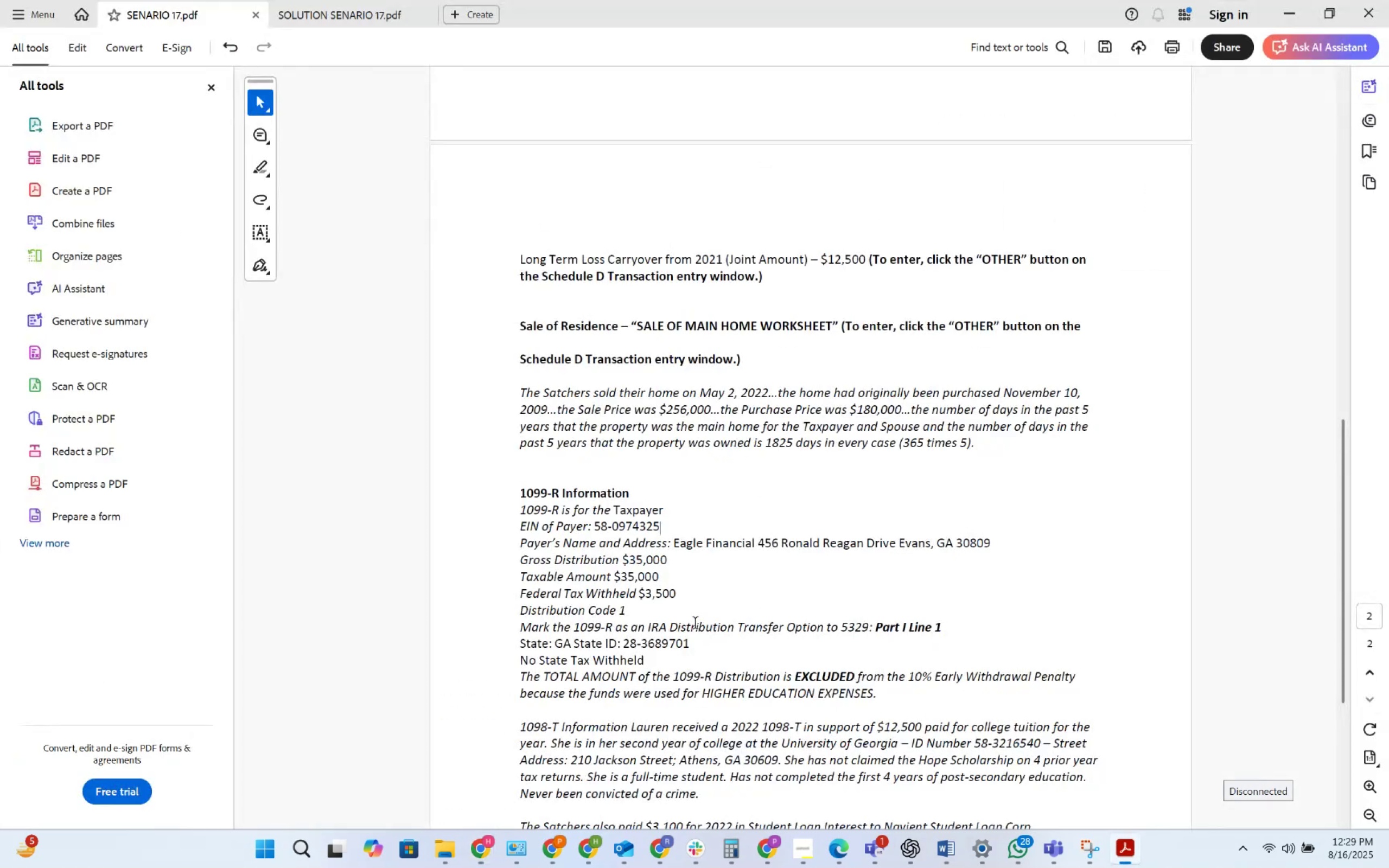 
key(Alt+AltLeft)
 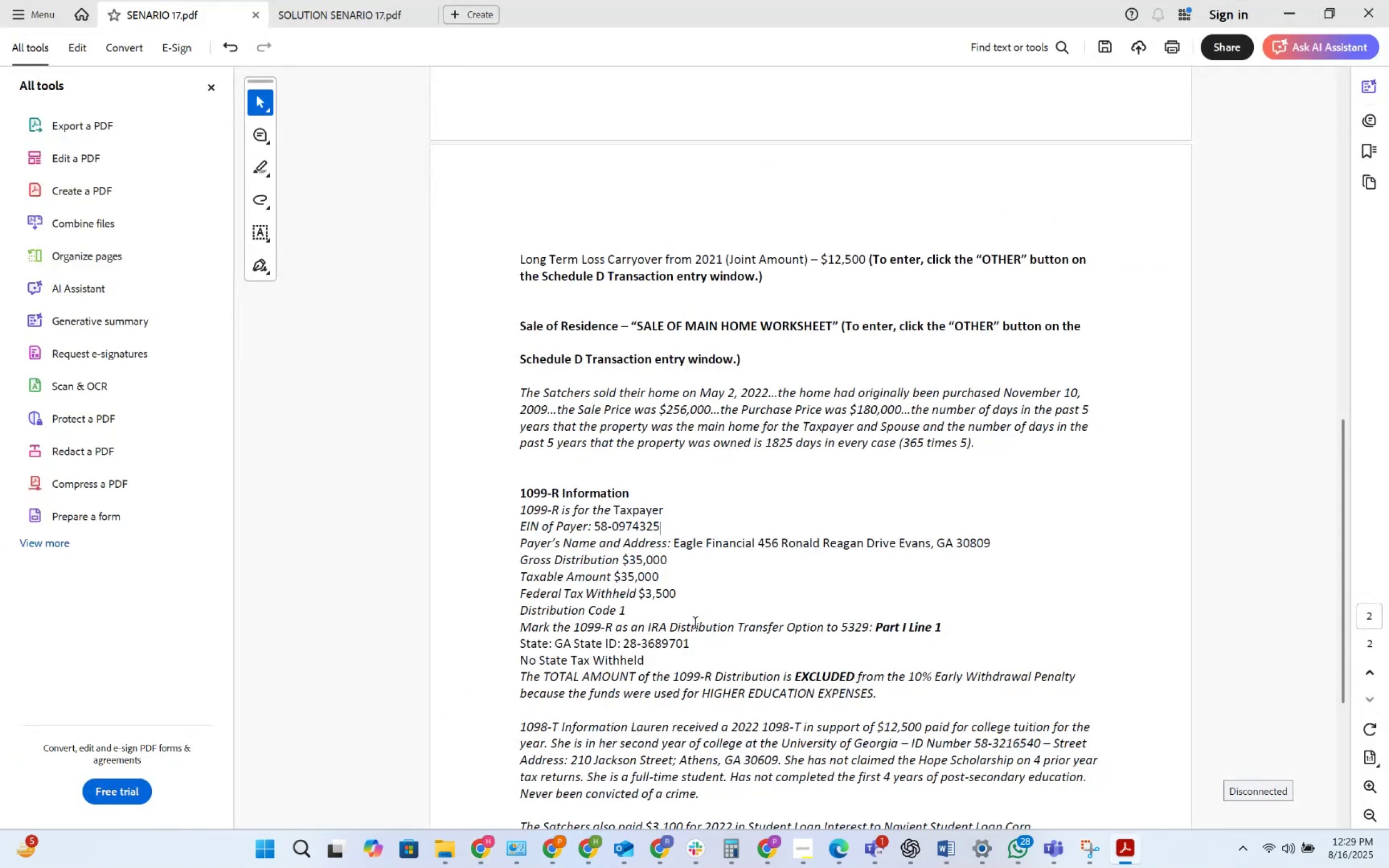 
key(Alt+Tab)
 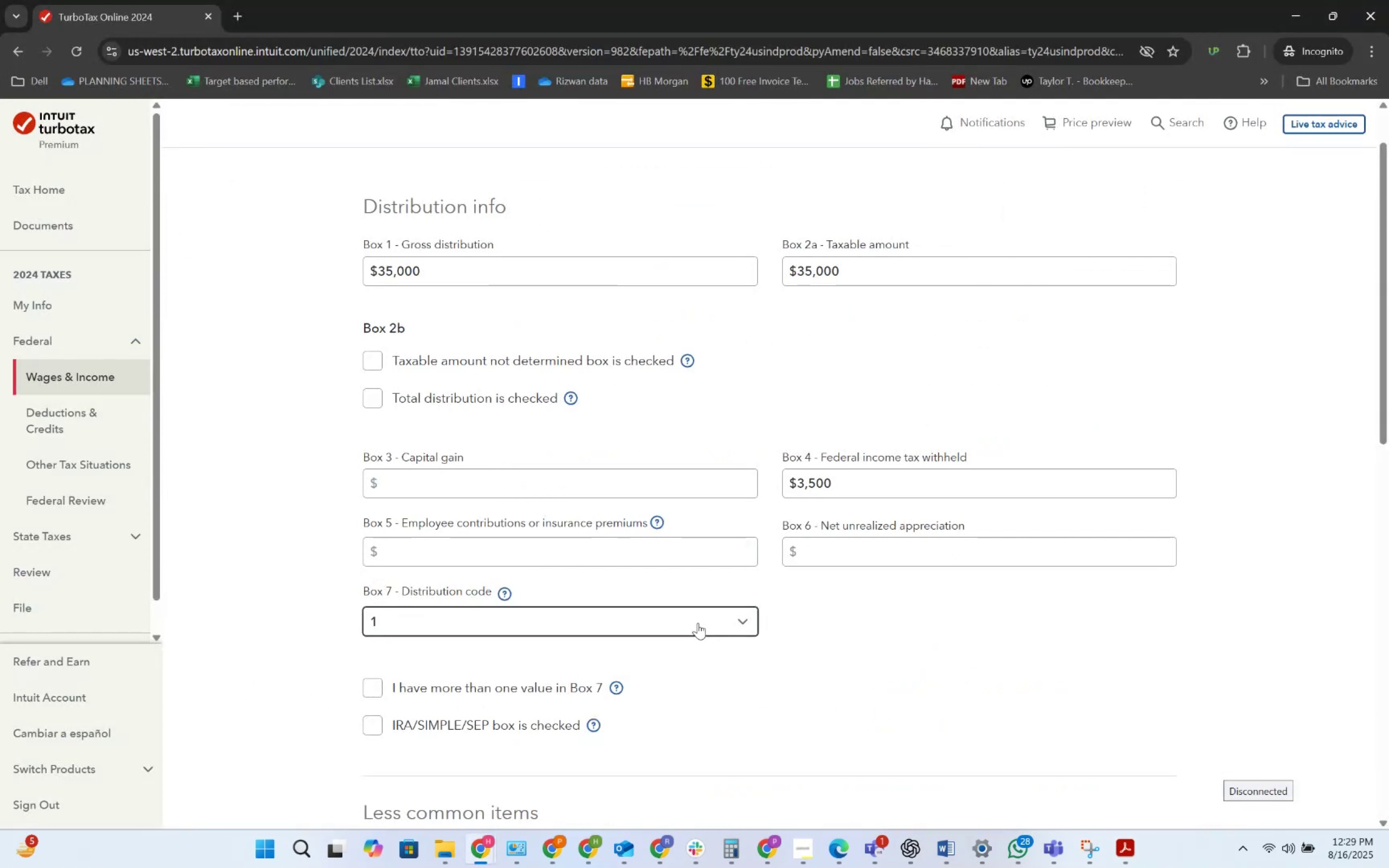 
key(Alt+AltLeft)
 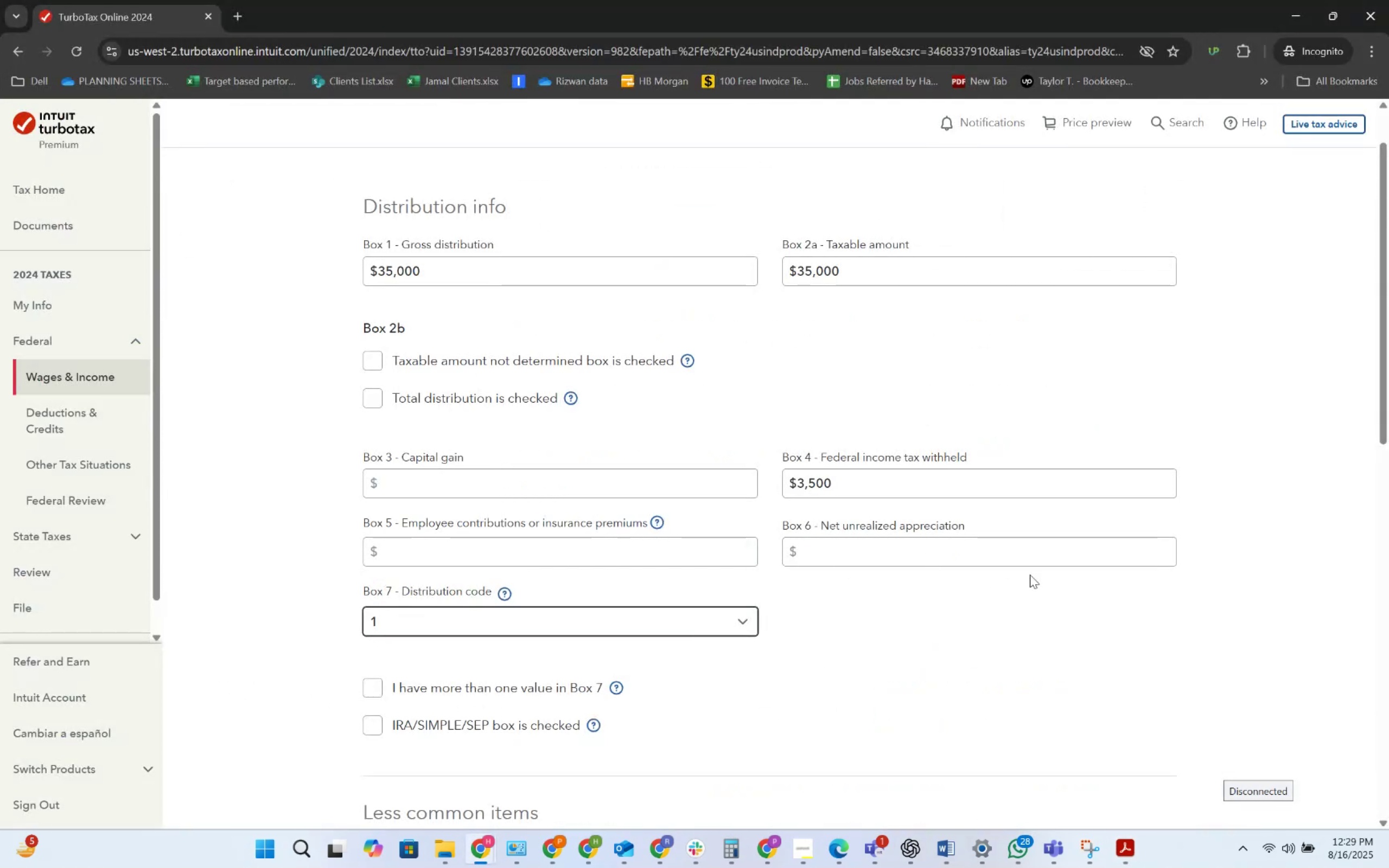 
key(Alt+Tab)
 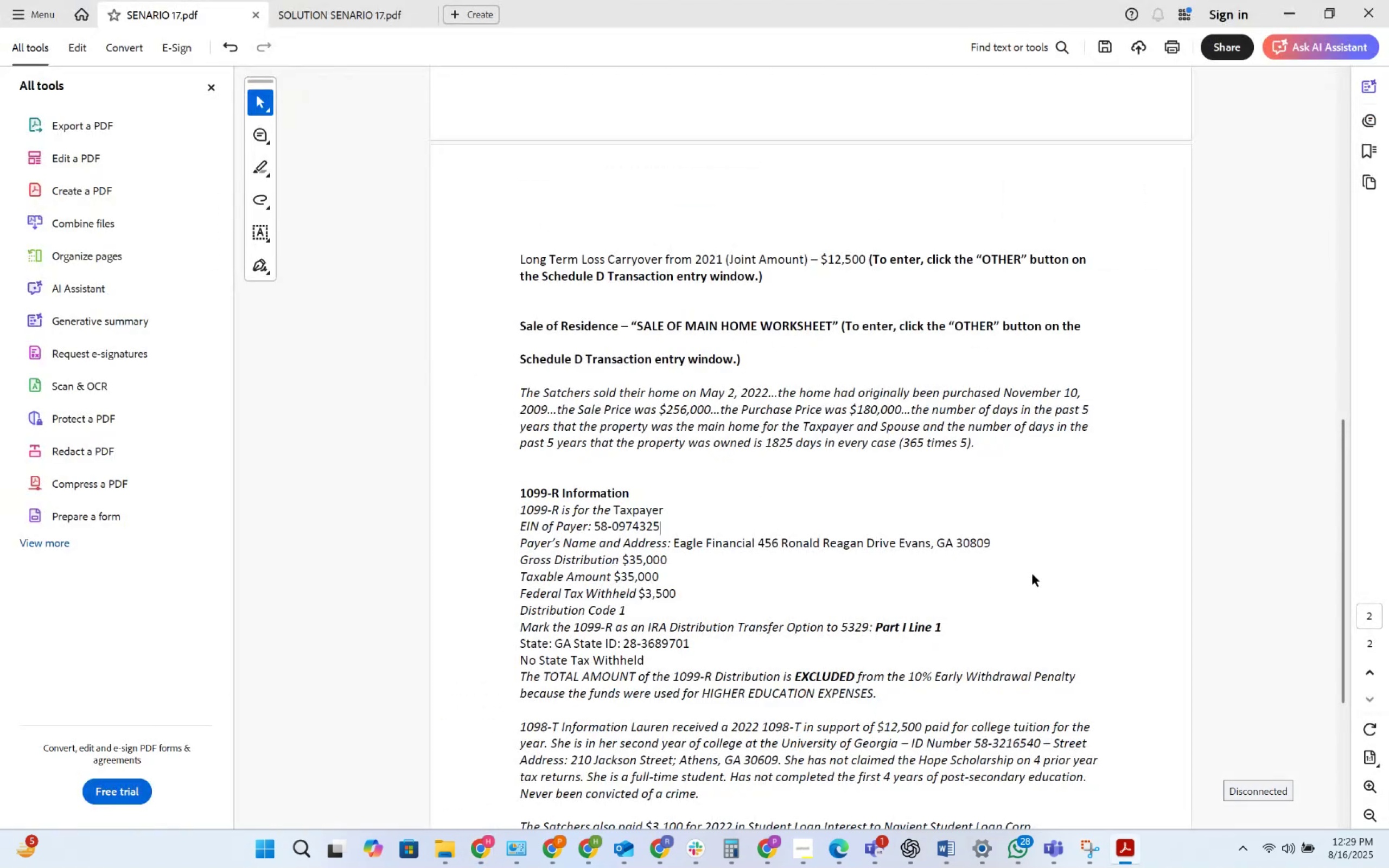 
key(Alt+AltLeft)
 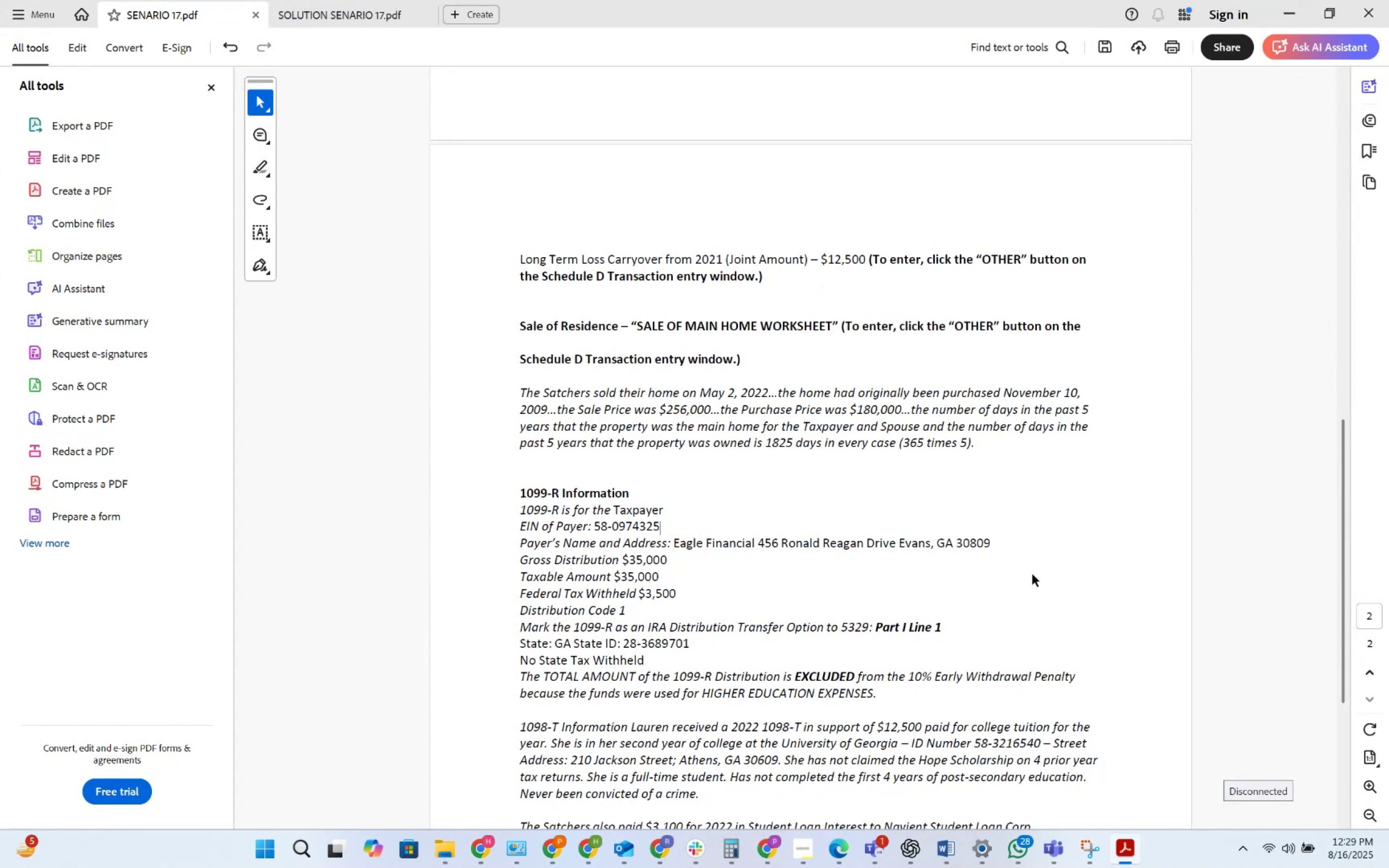 
key(Alt+Tab)
 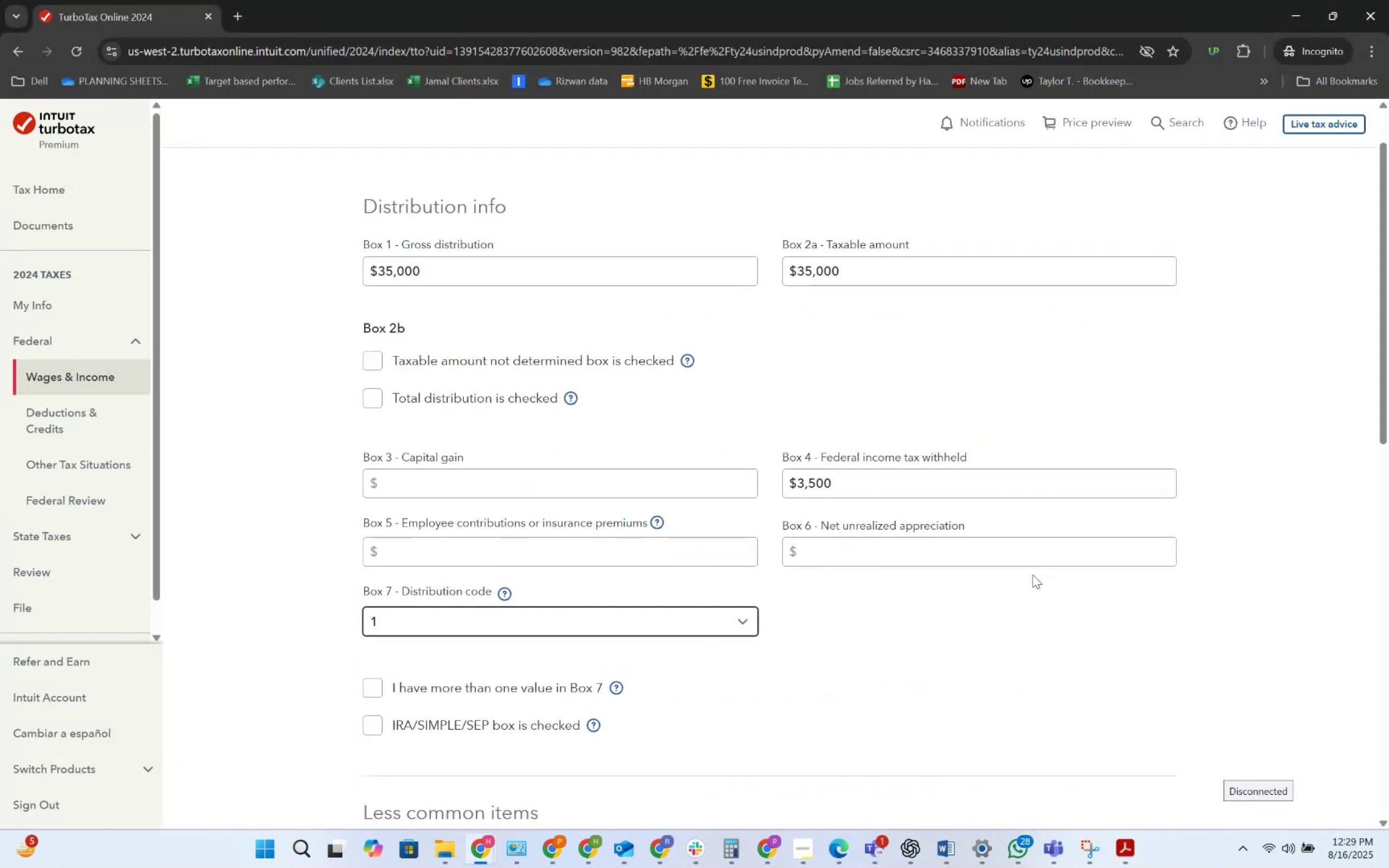 
key(Alt+AltLeft)
 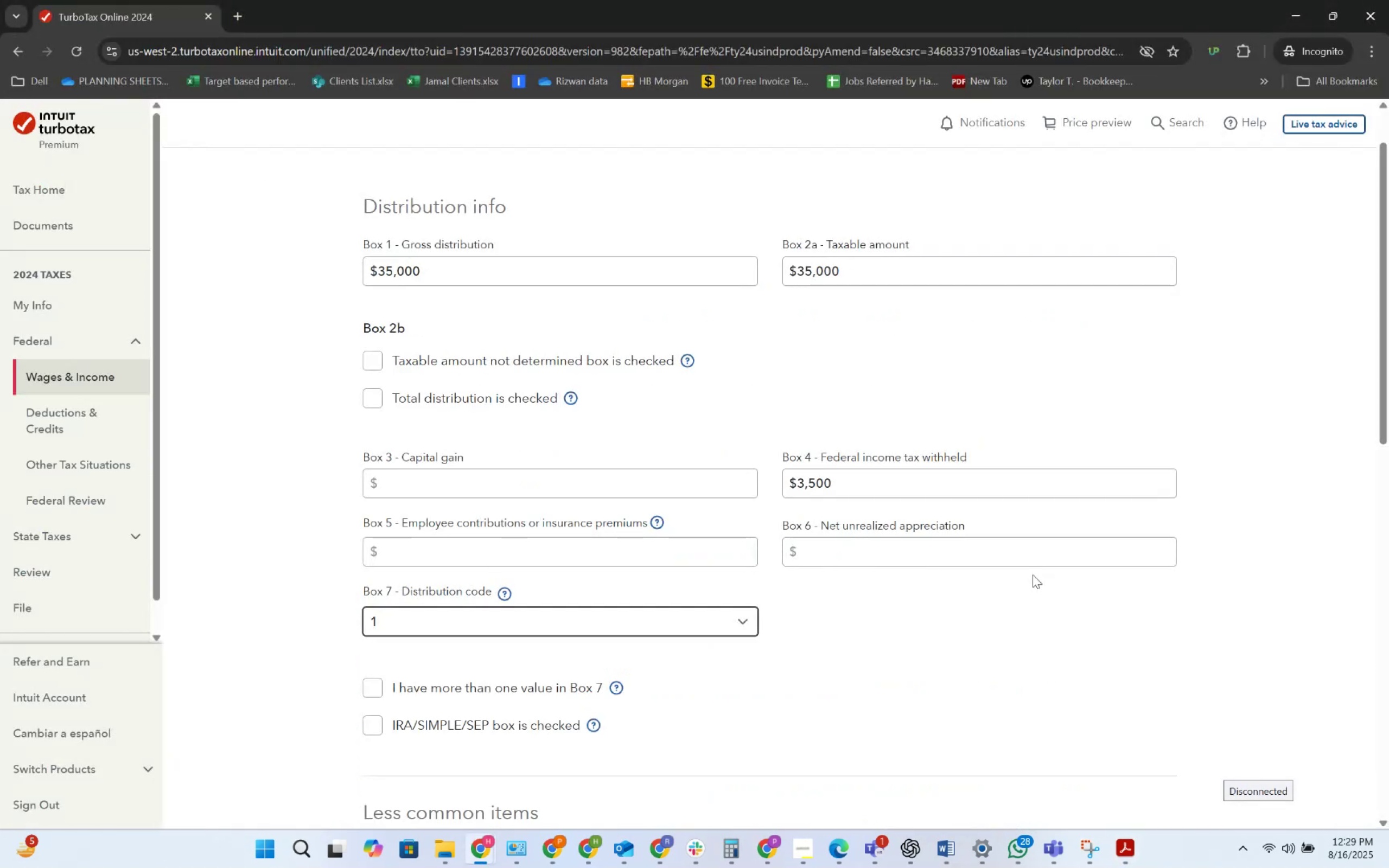 
key(Alt+Tab)
 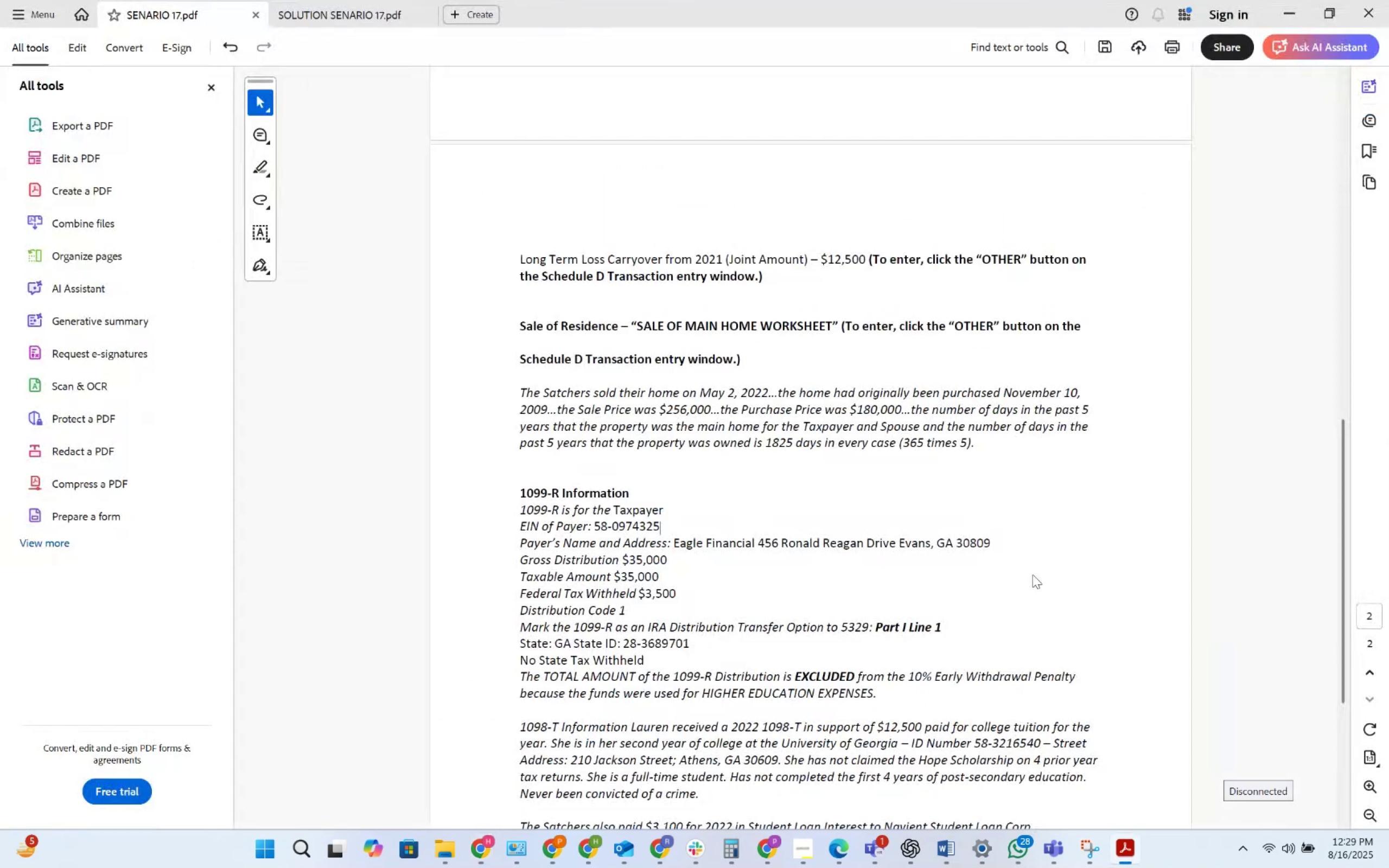 
key(Alt+AltLeft)
 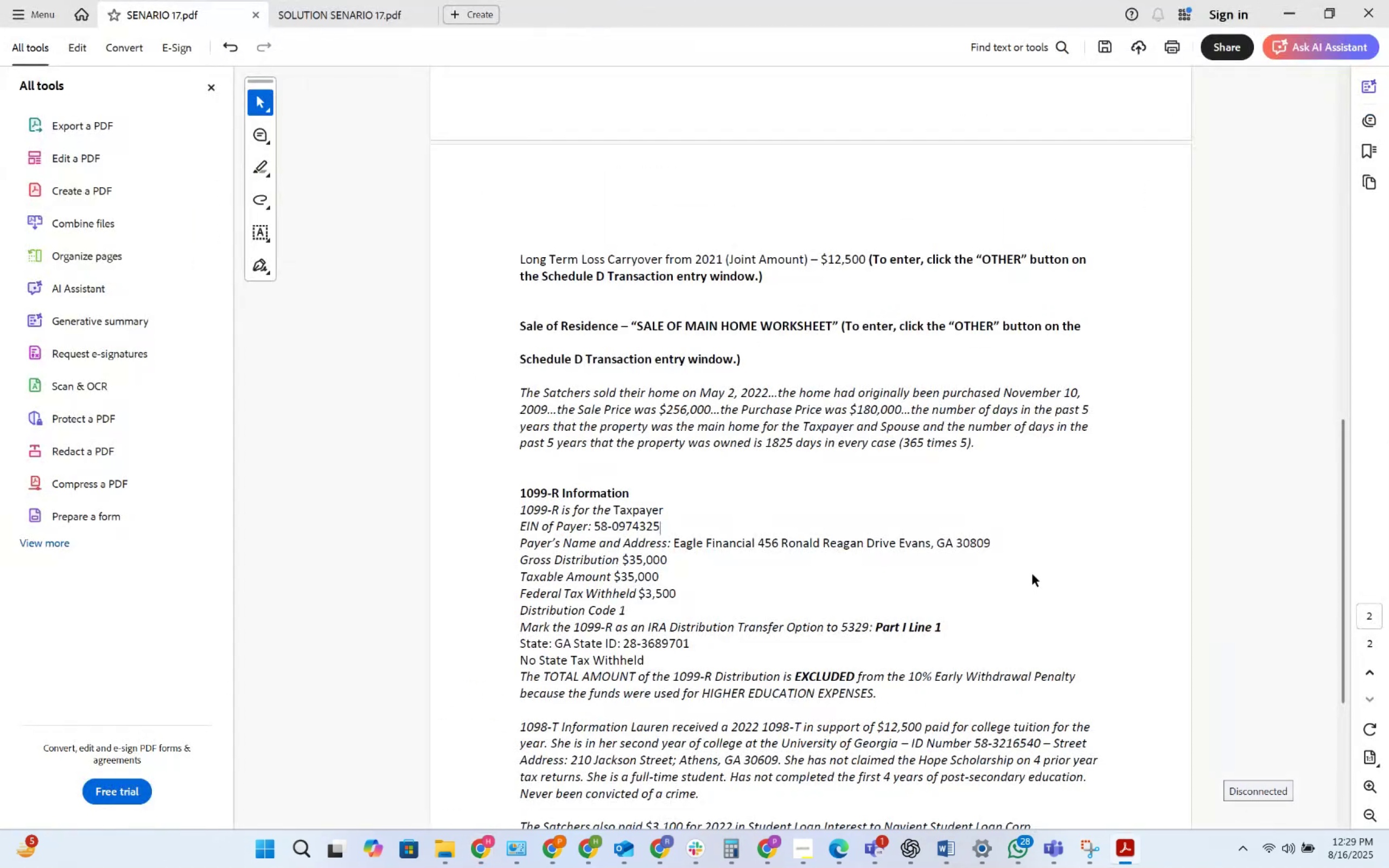 
key(Alt+Tab)
 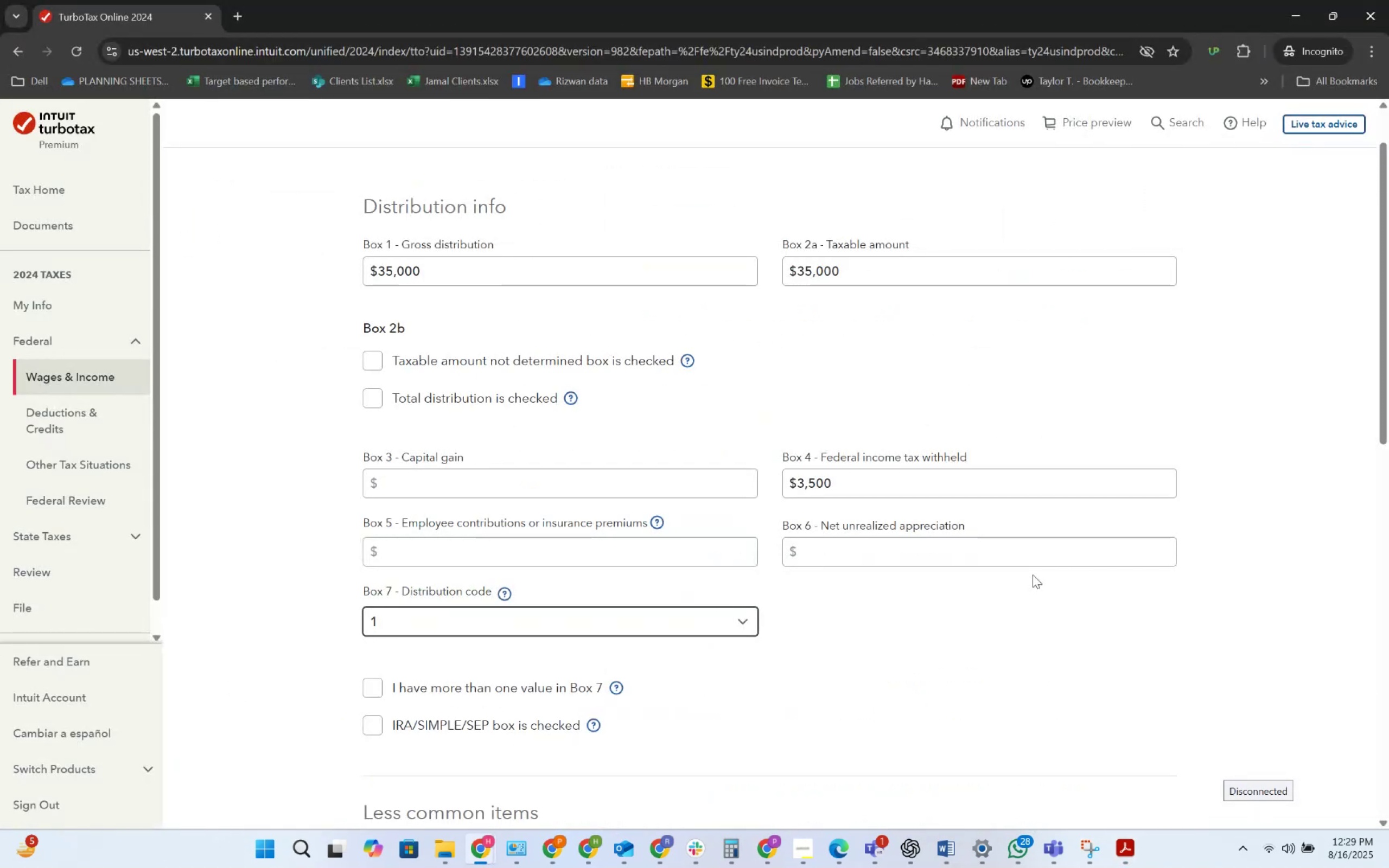 
scroll: coordinate [831, 610], scroll_direction: down, amount: 7.0
 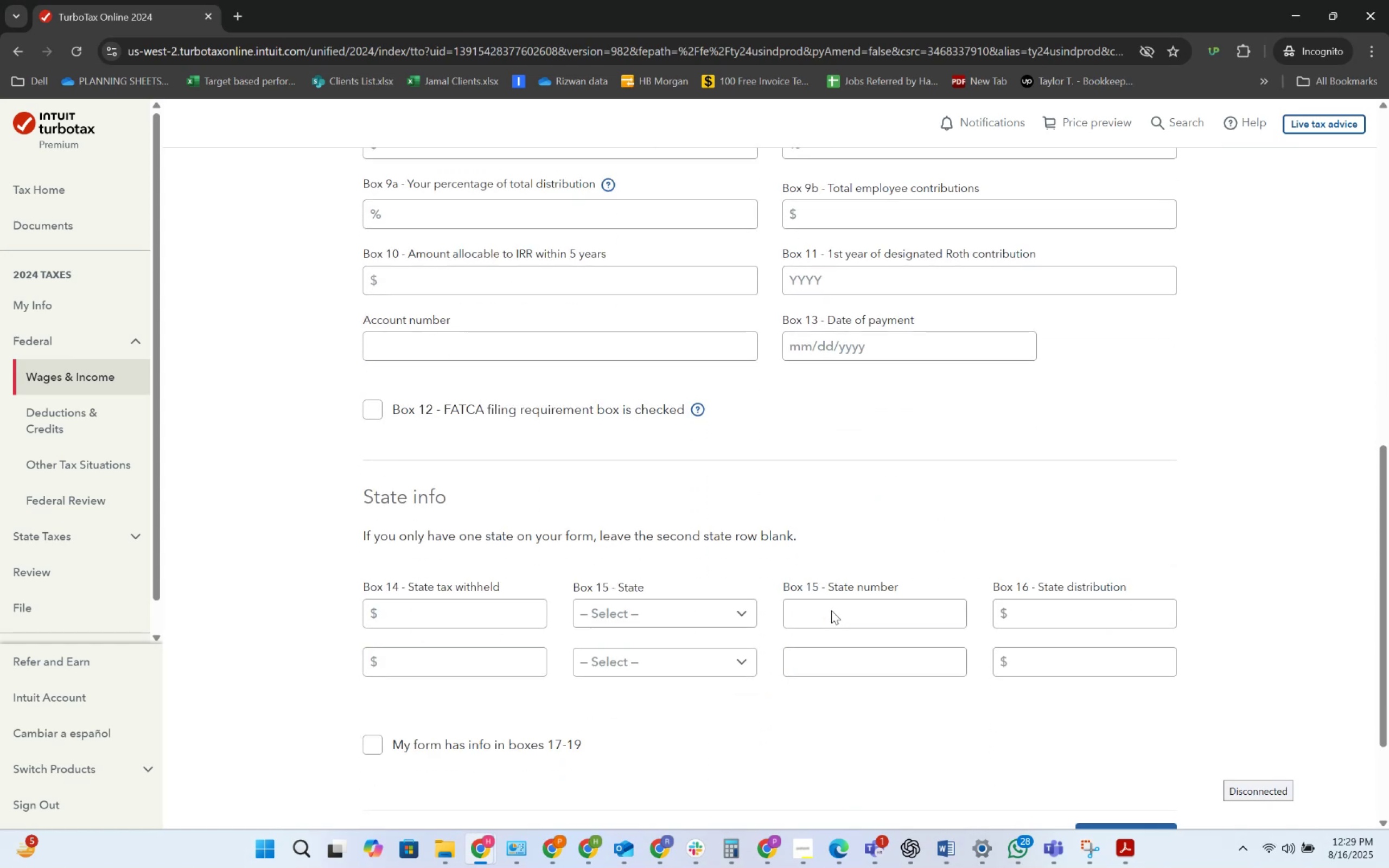 
key(Alt+AltLeft)
 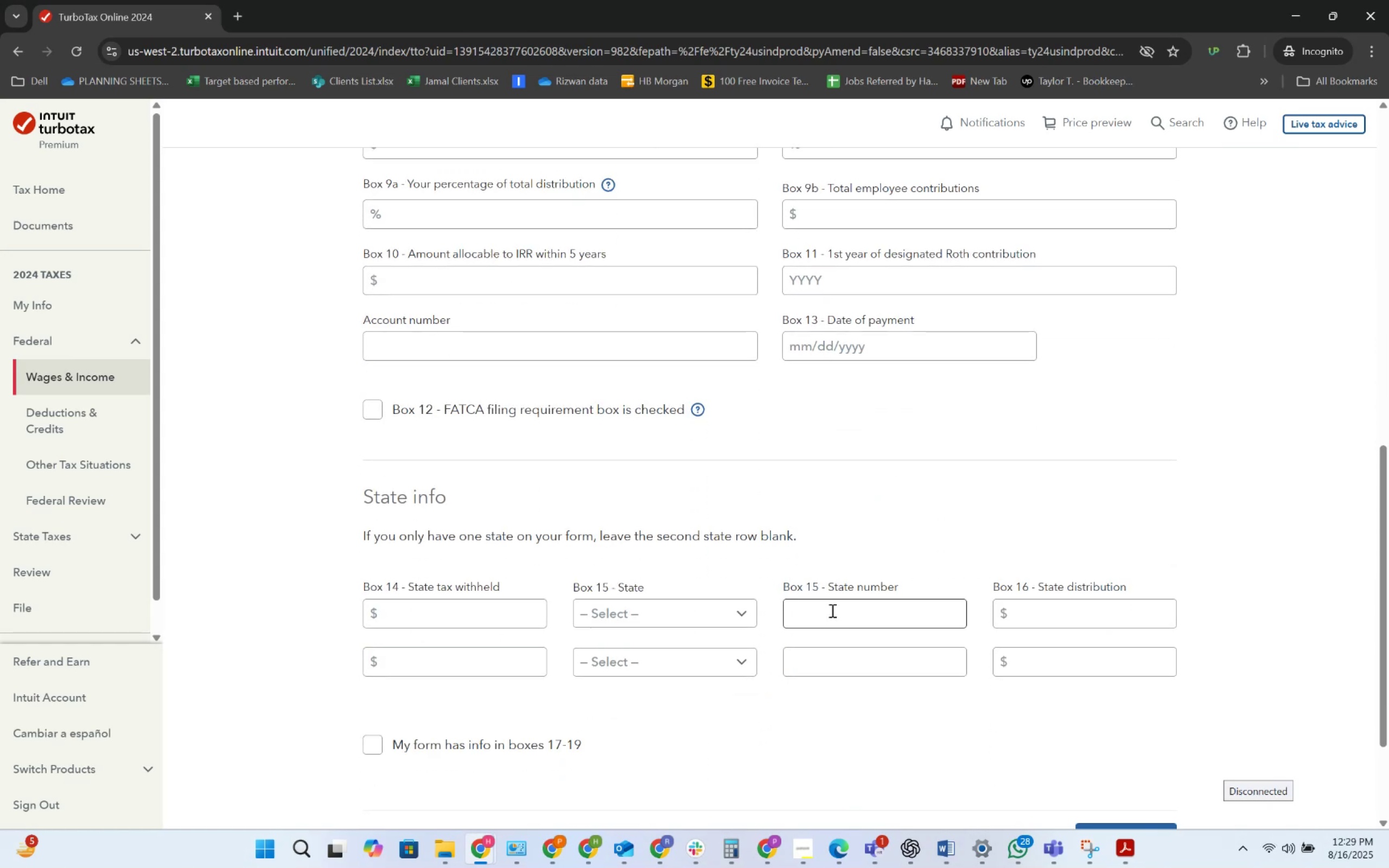 
key(Alt+Tab)
 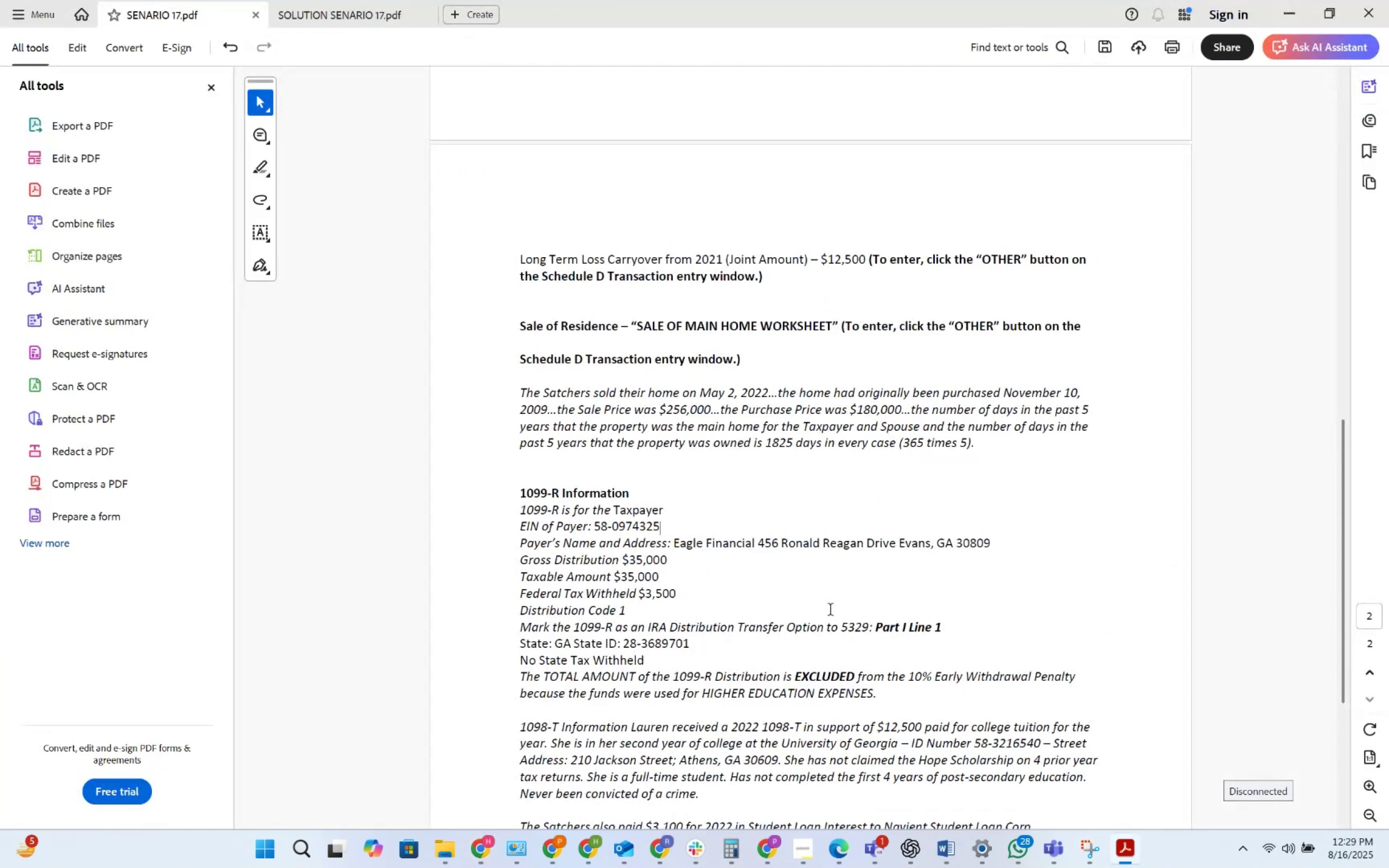 
key(Alt+AltLeft)
 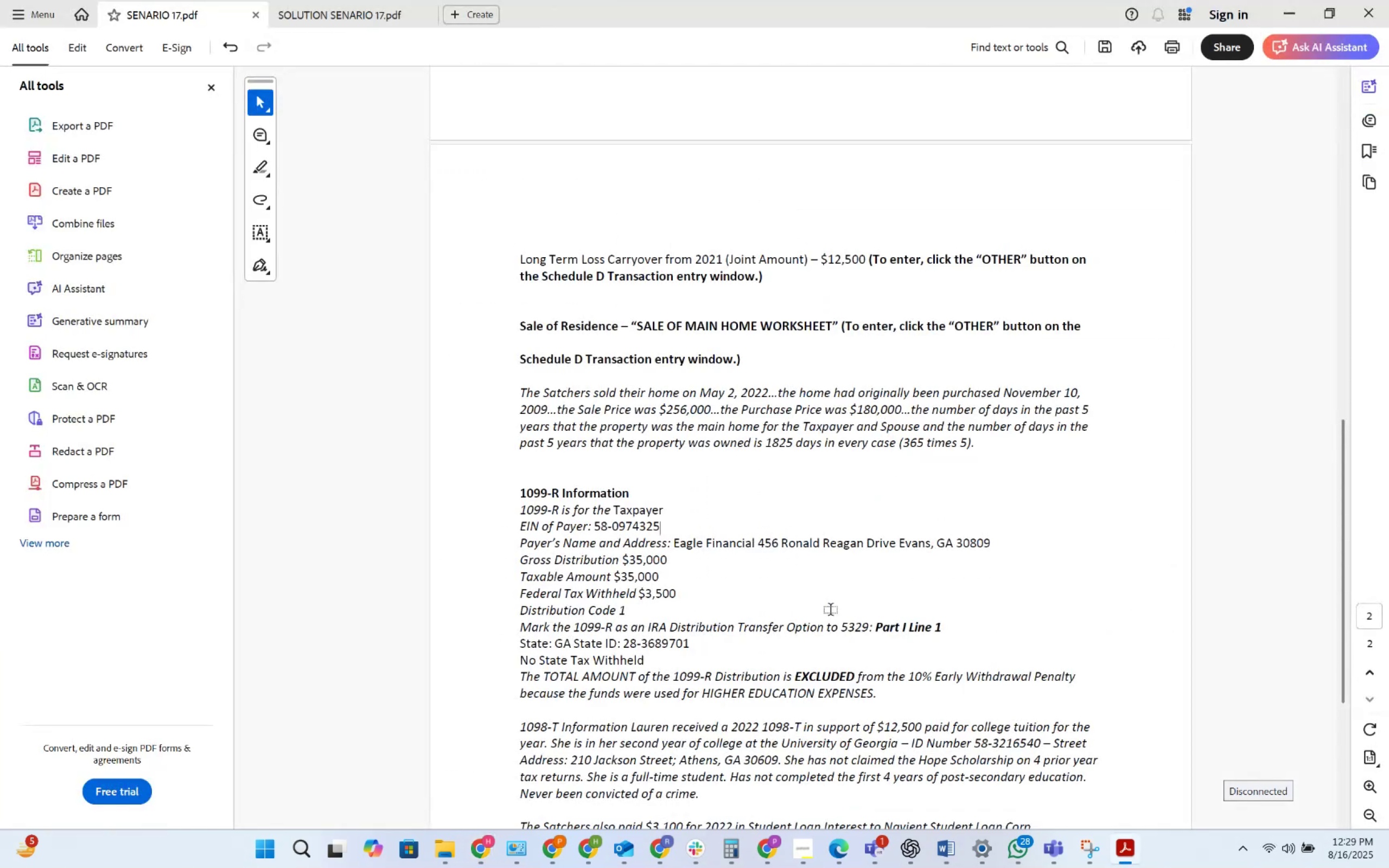 
key(Alt+Tab)
 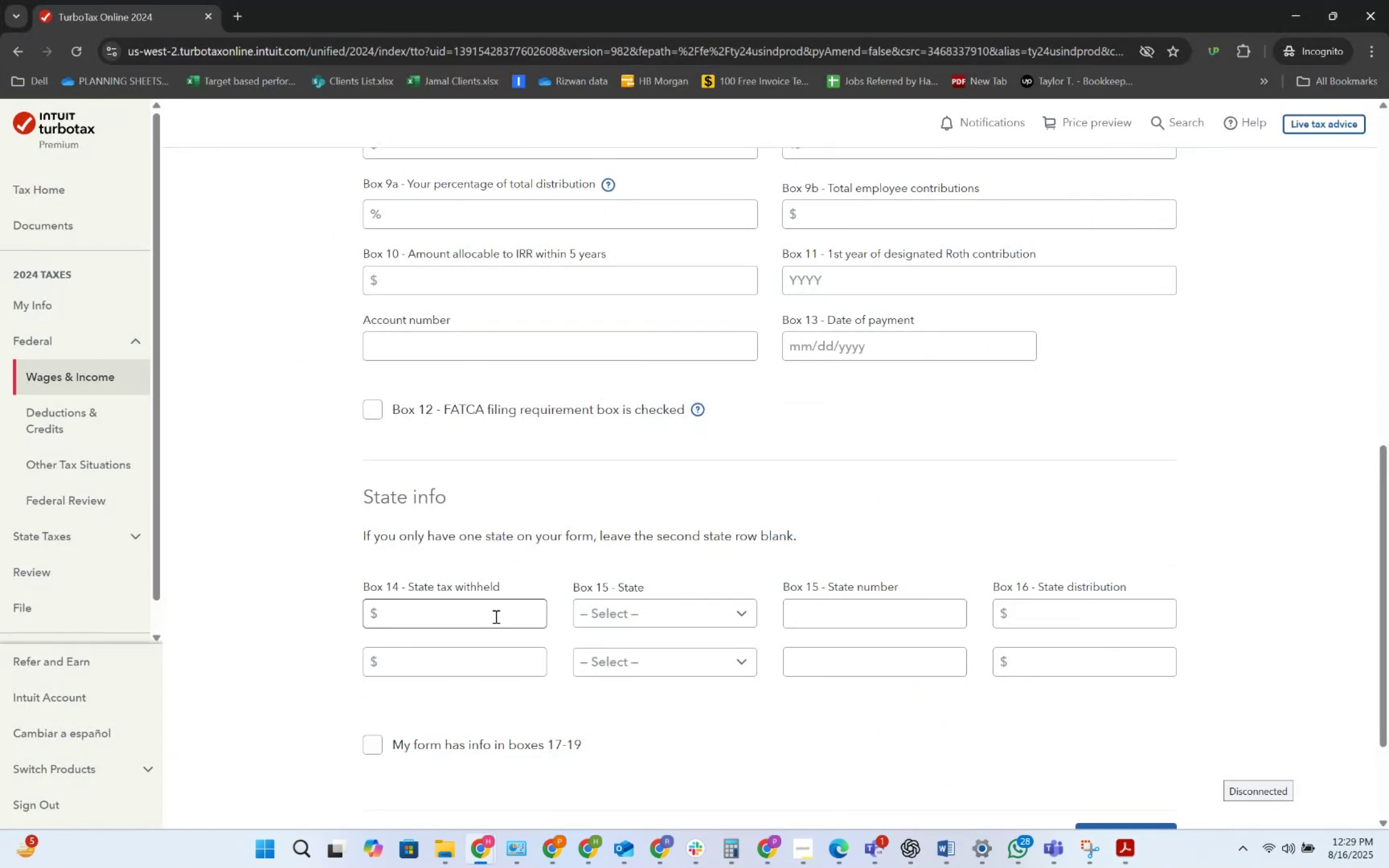 
left_click([495, 616])
 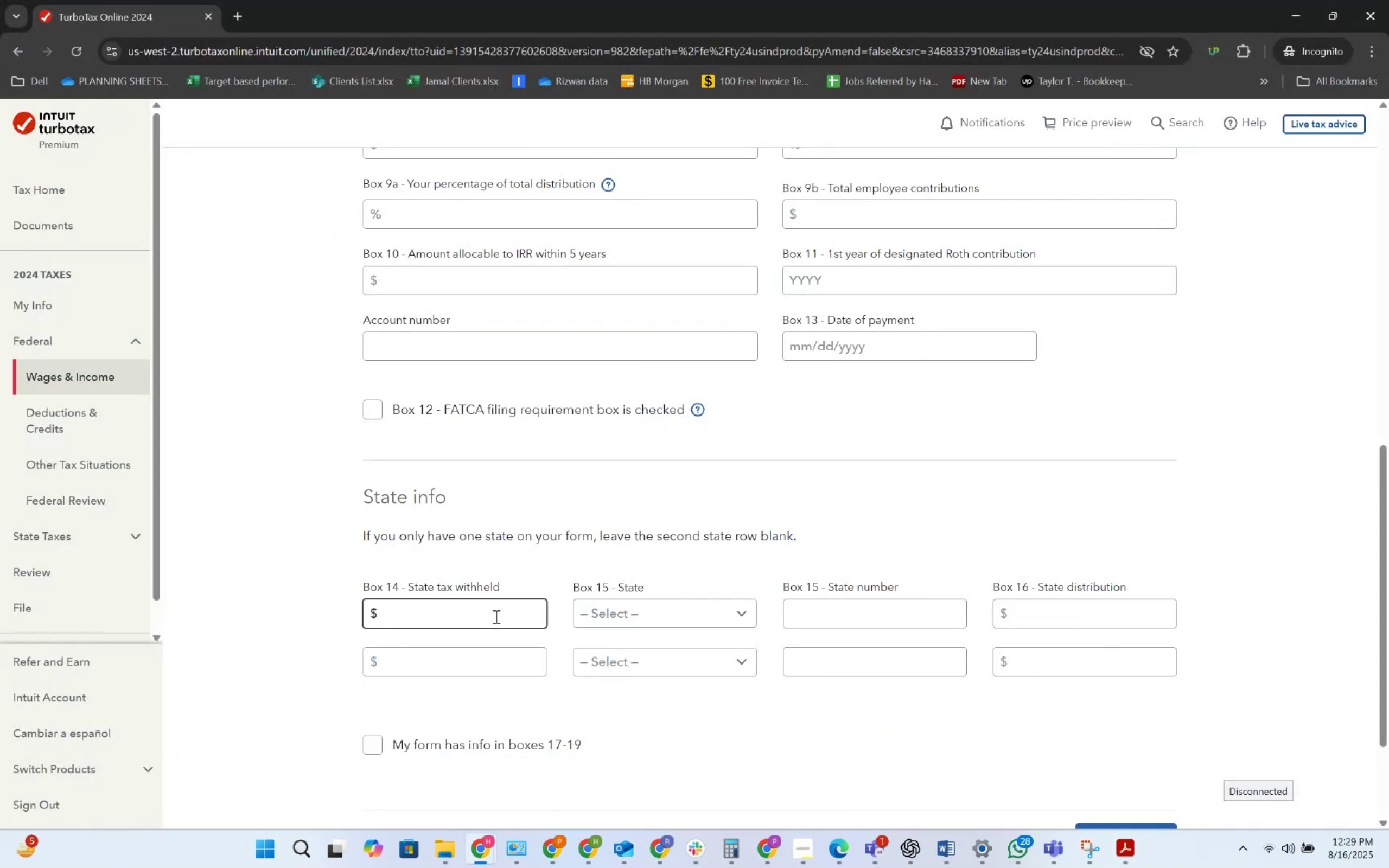 
key(Alt+AltLeft)
 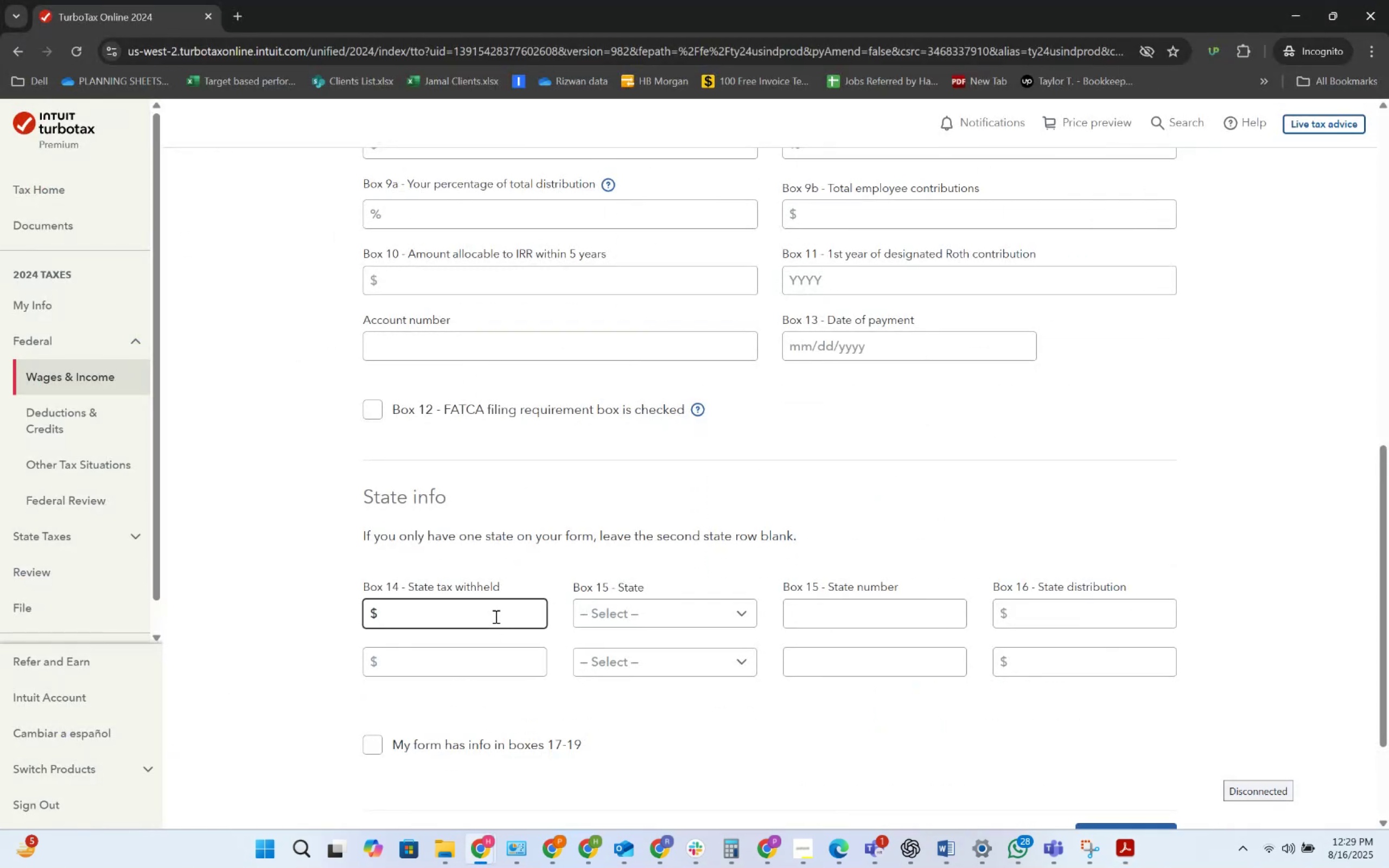 
hold_key(key=Tab, duration=4.08)
 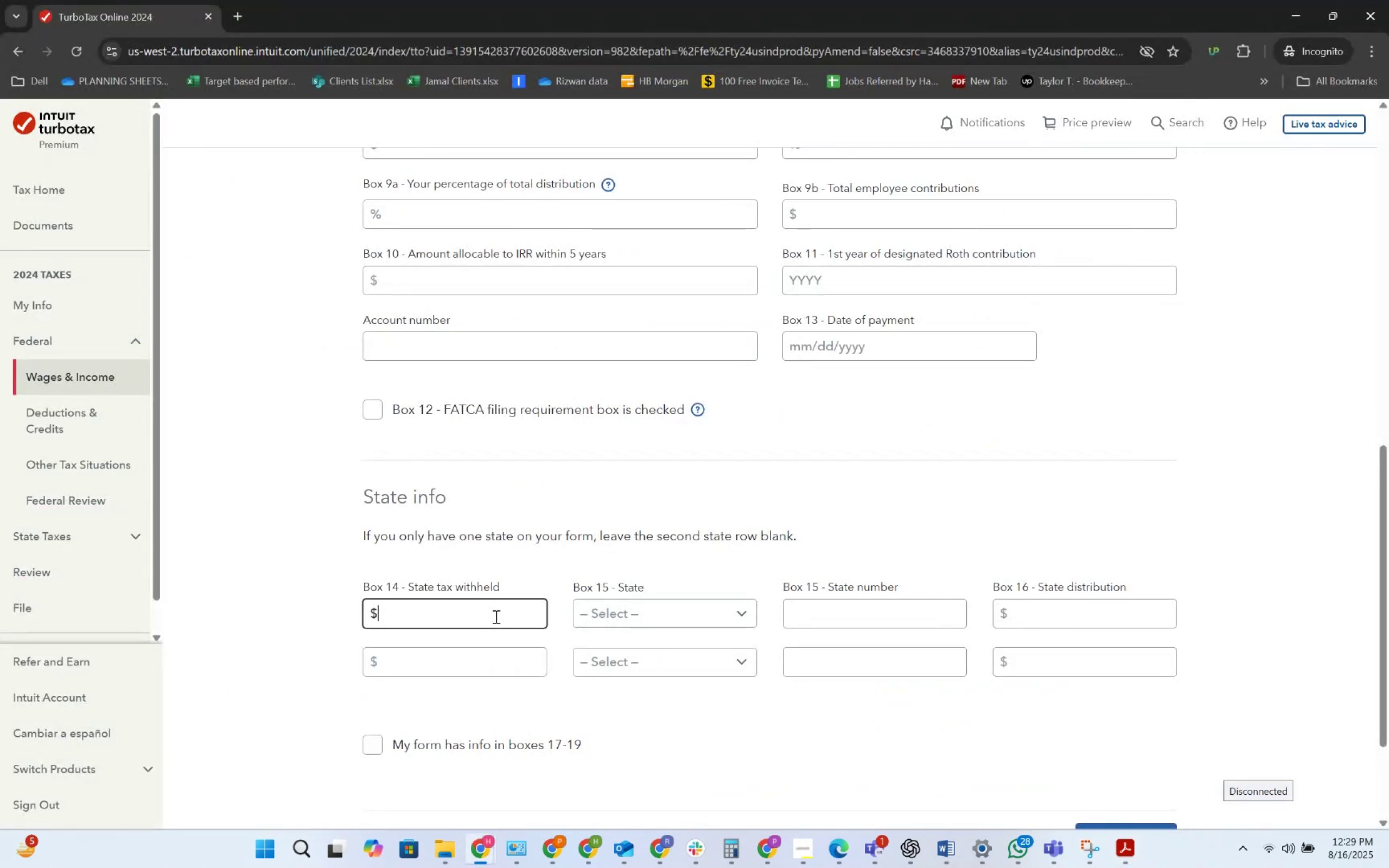 
key(Alt+AltLeft)
 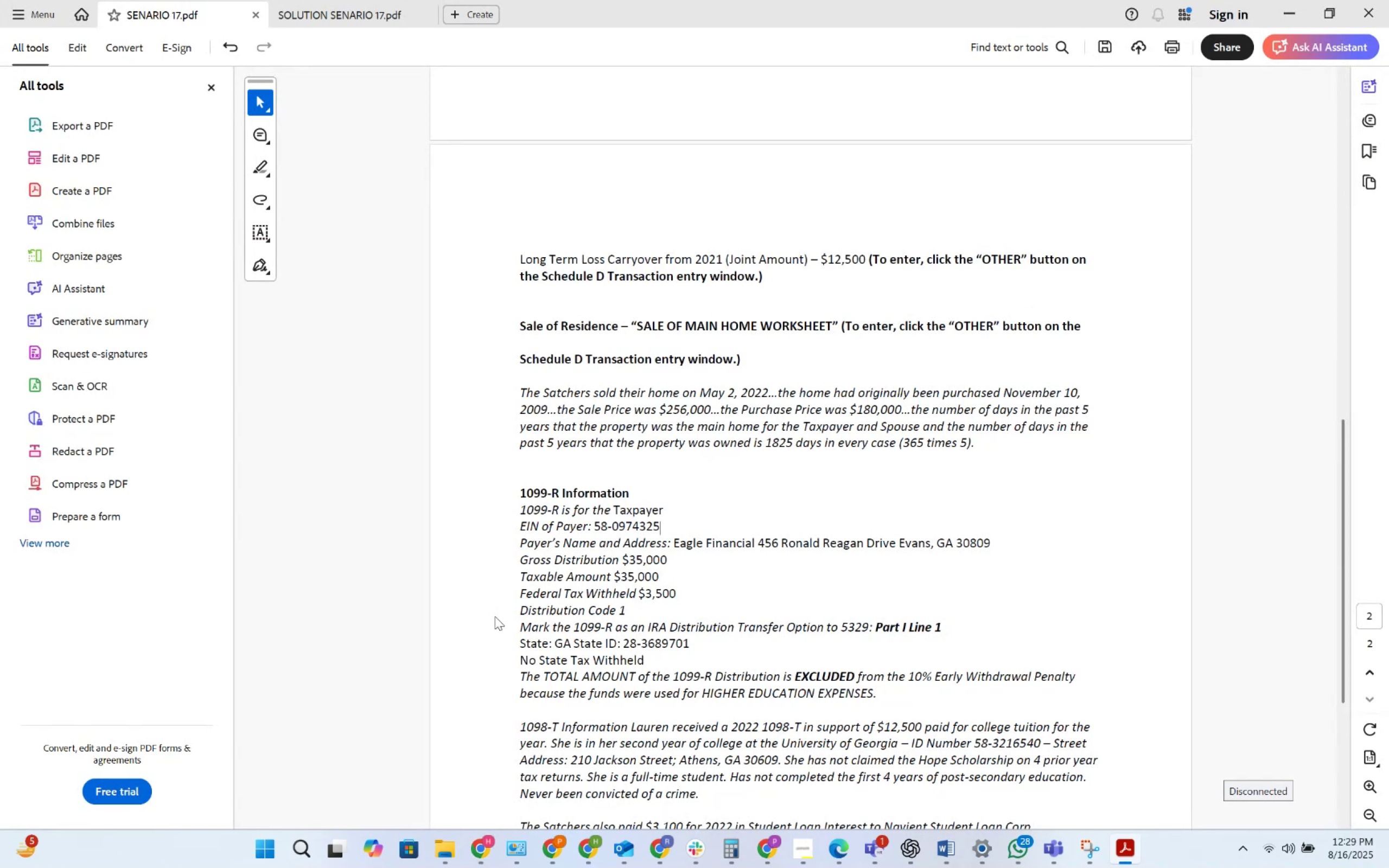 
key(Alt+AltLeft)
 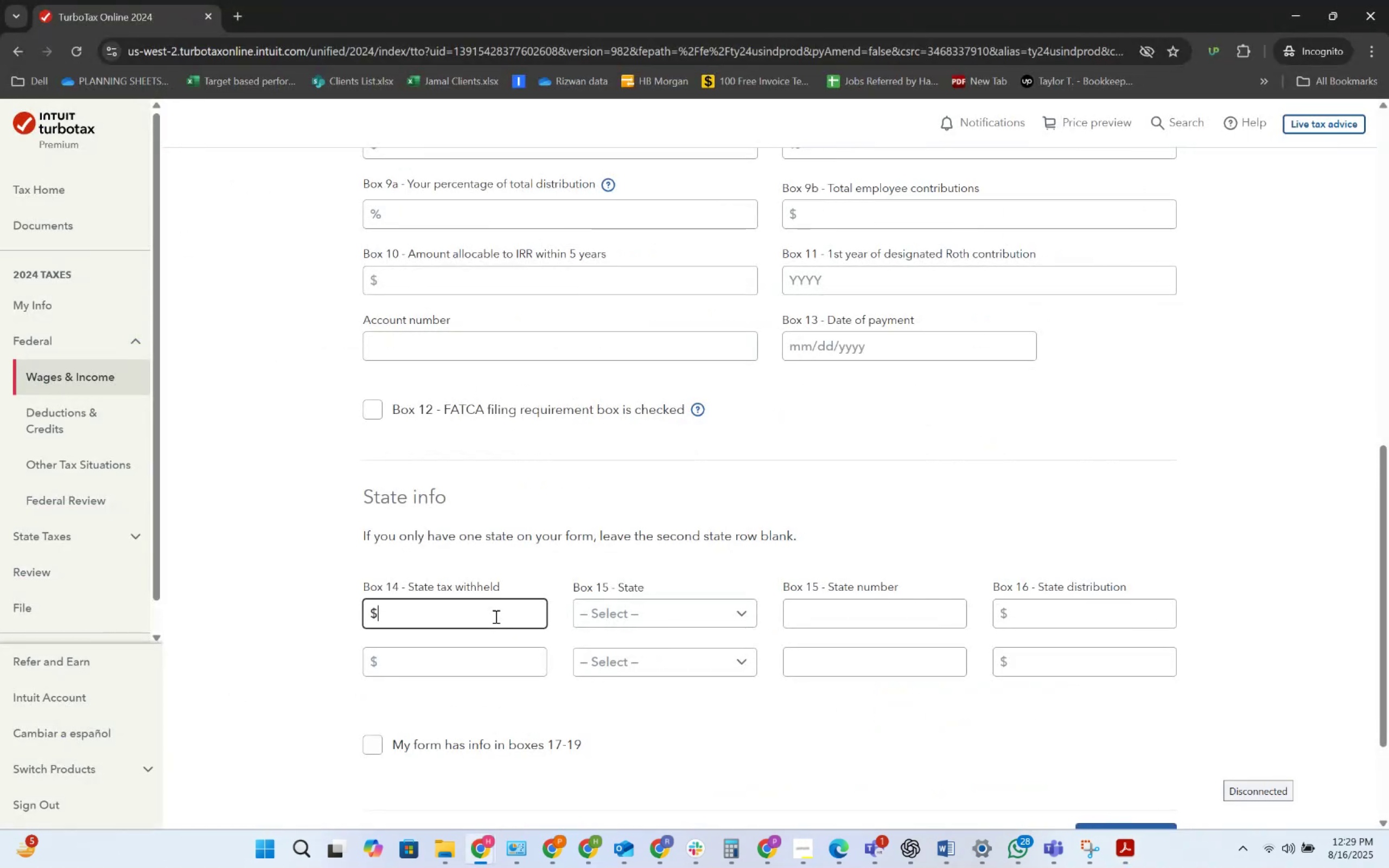 
scroll: coordinate [520, 630], scroll_direction: down, amount: 2.0
 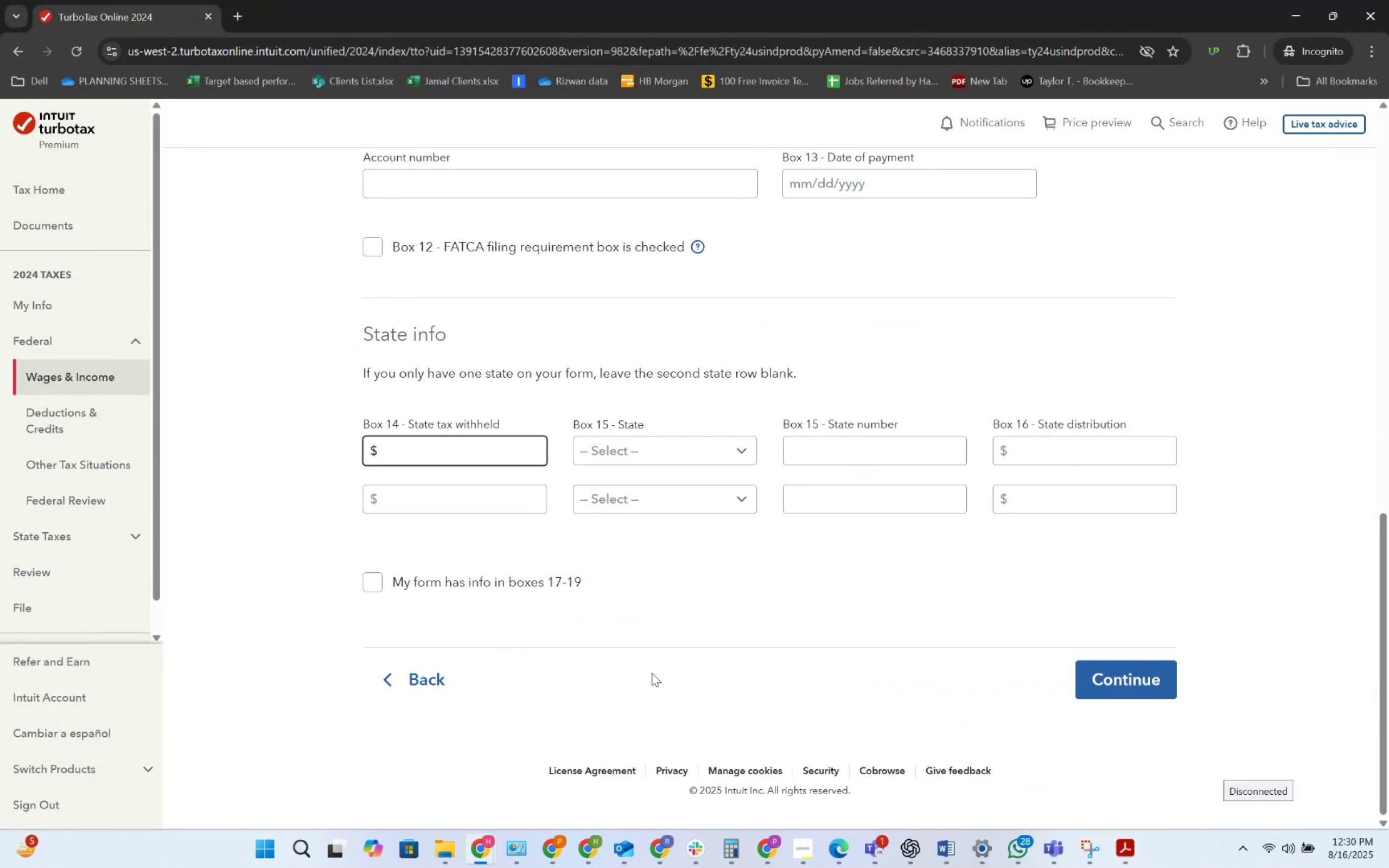 
left_click([1162, 690])
 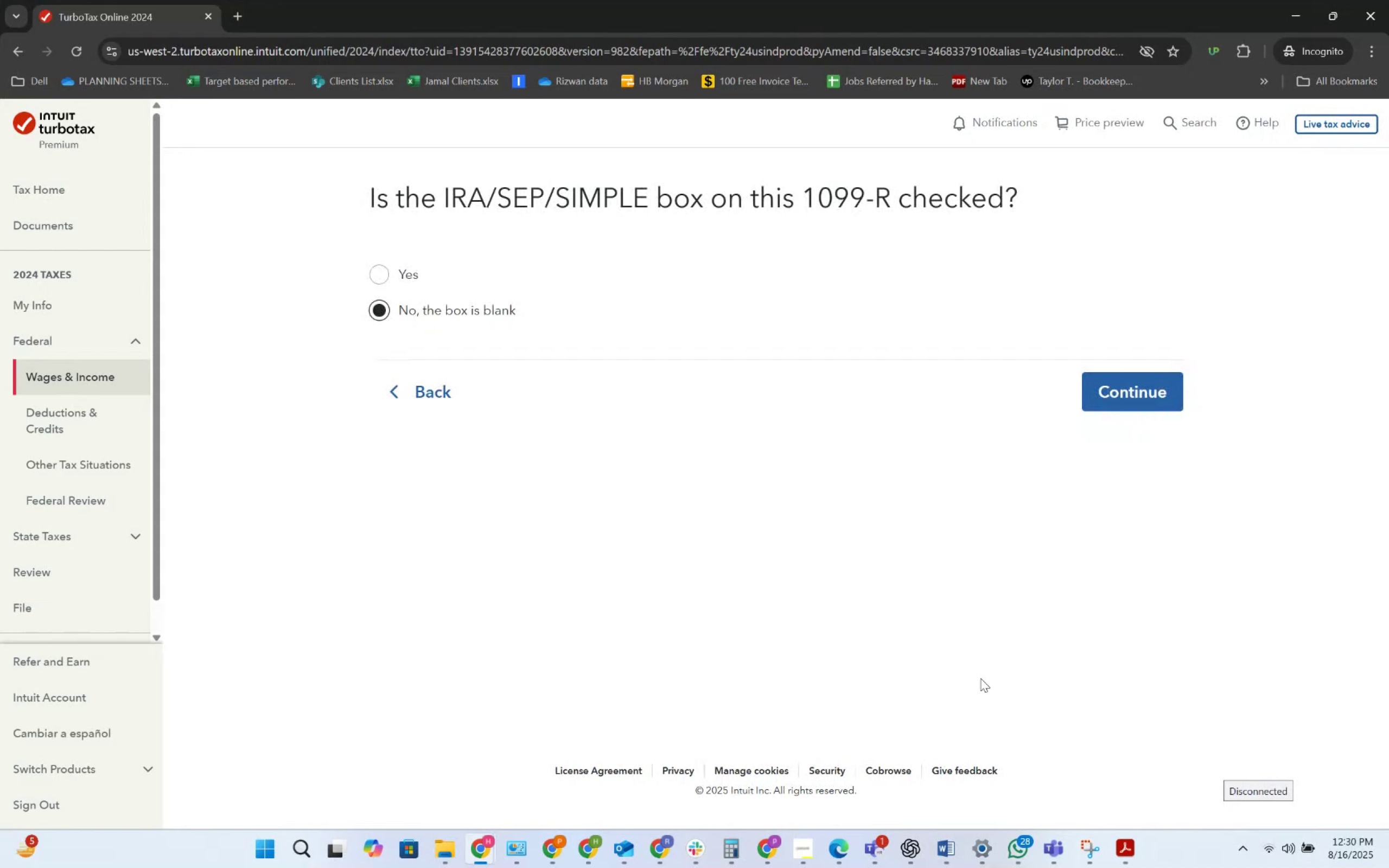 
wait(7.5)
 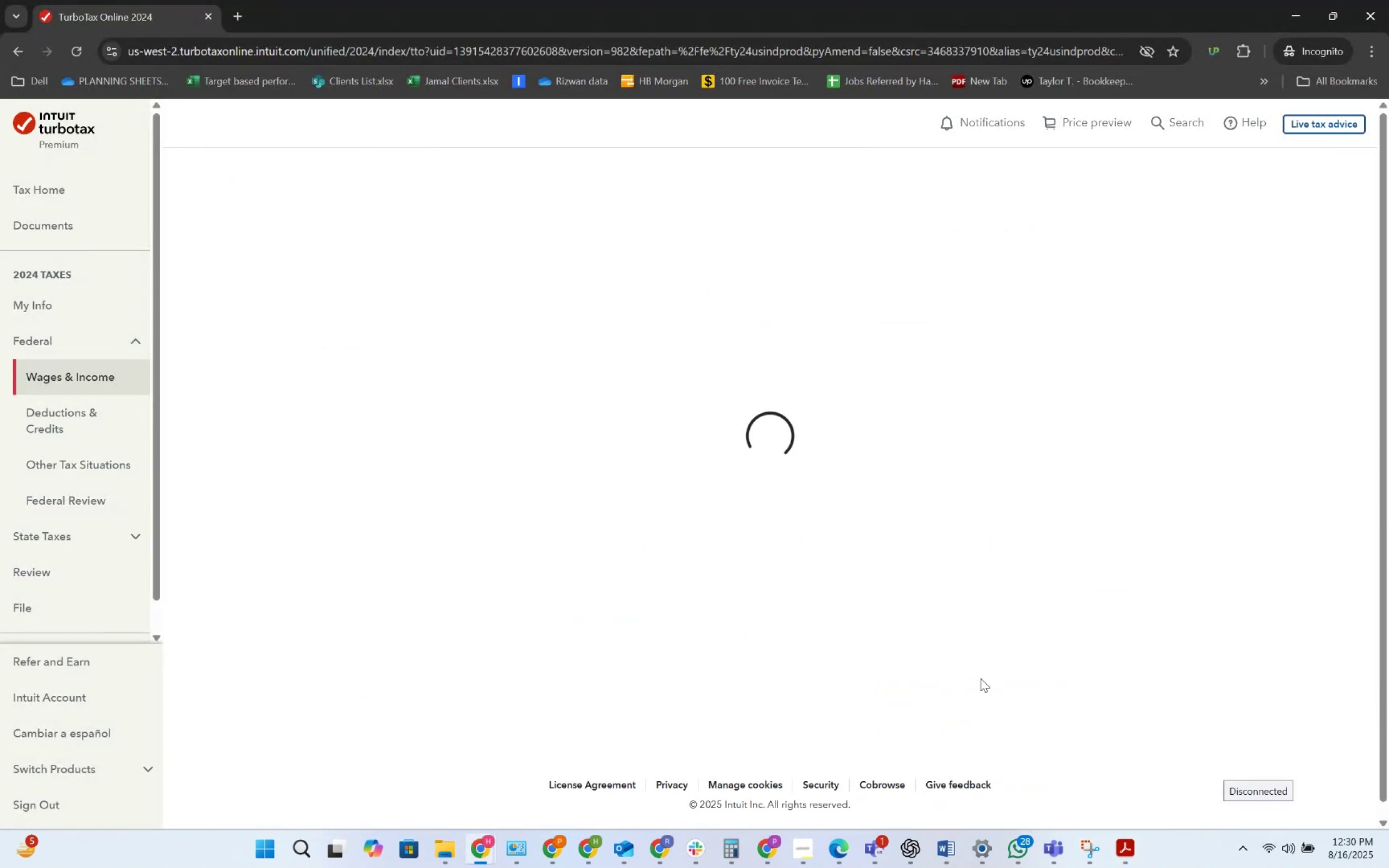 
key(Alt+AltLeft)
 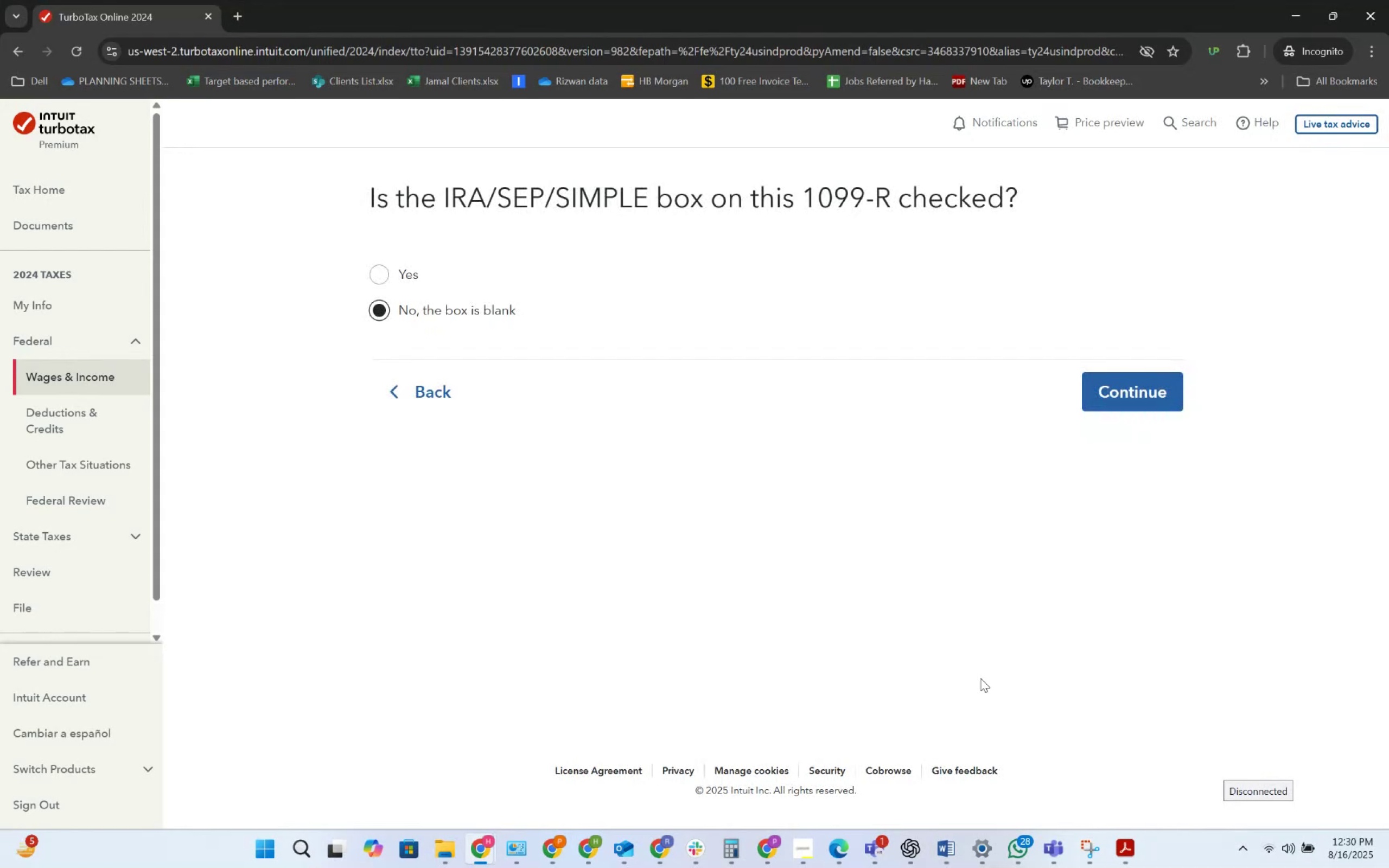 
key(Alt+Tab)
 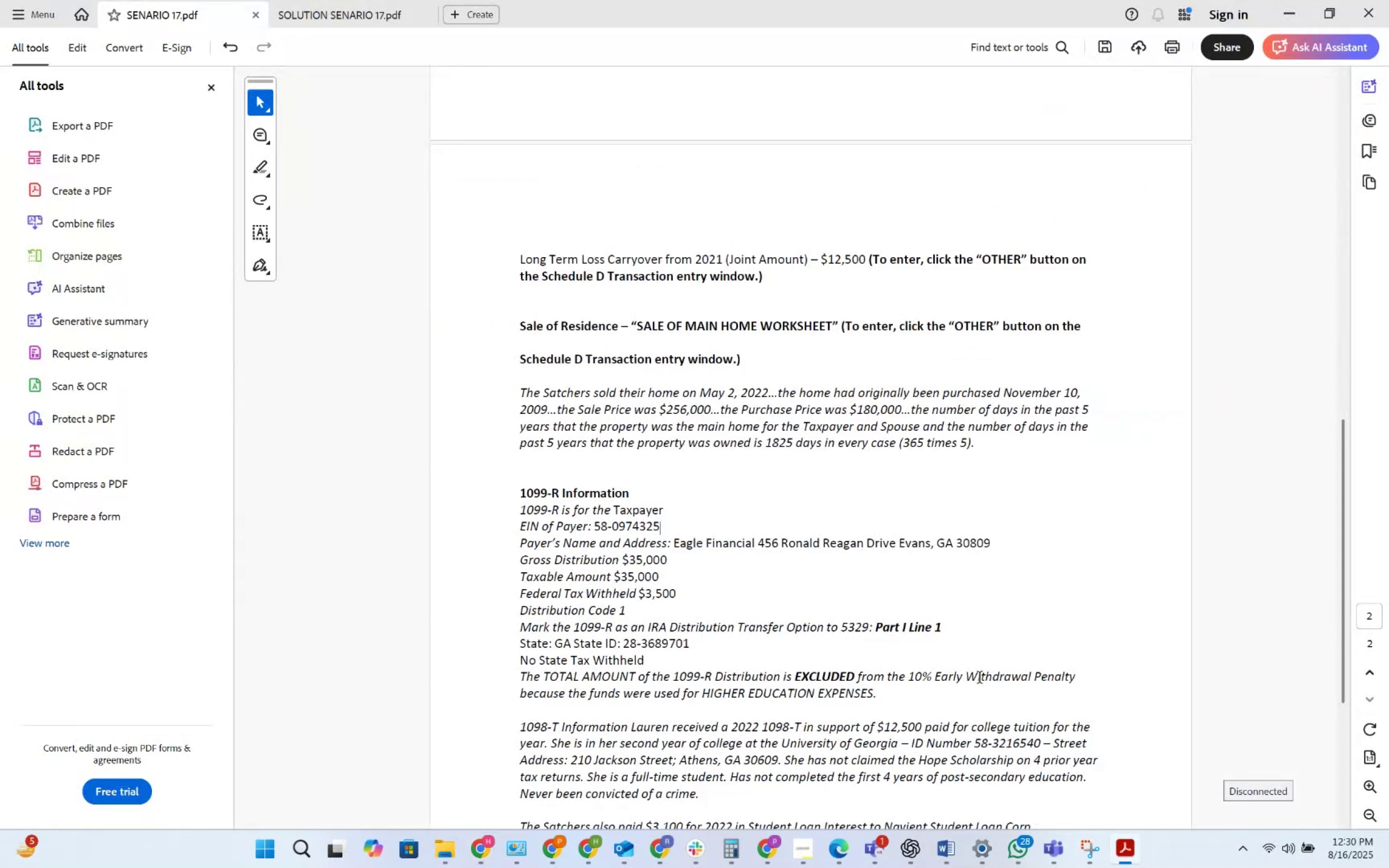 
key(Alt+AltLeft)
 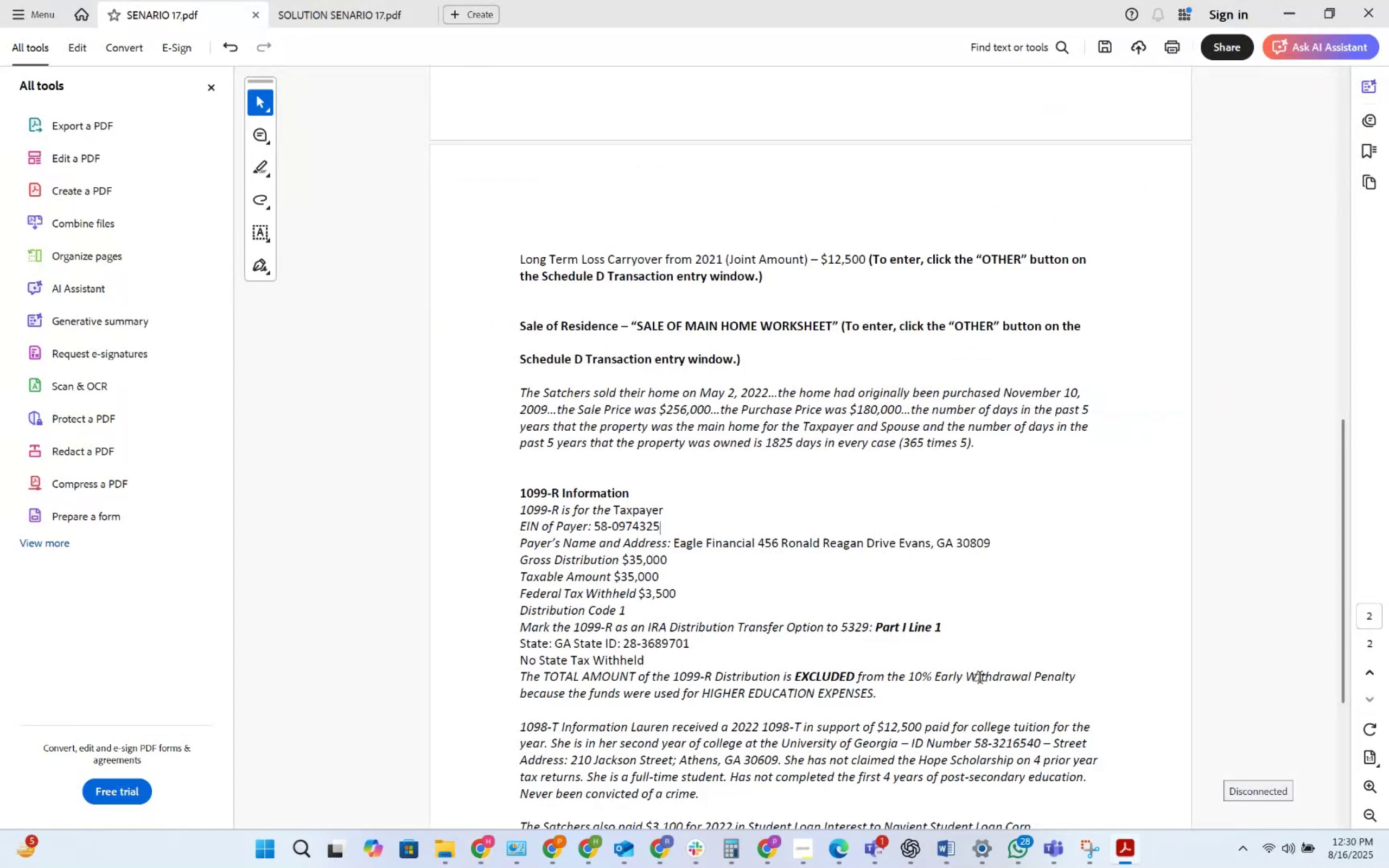 
key(Alt+Tab)
 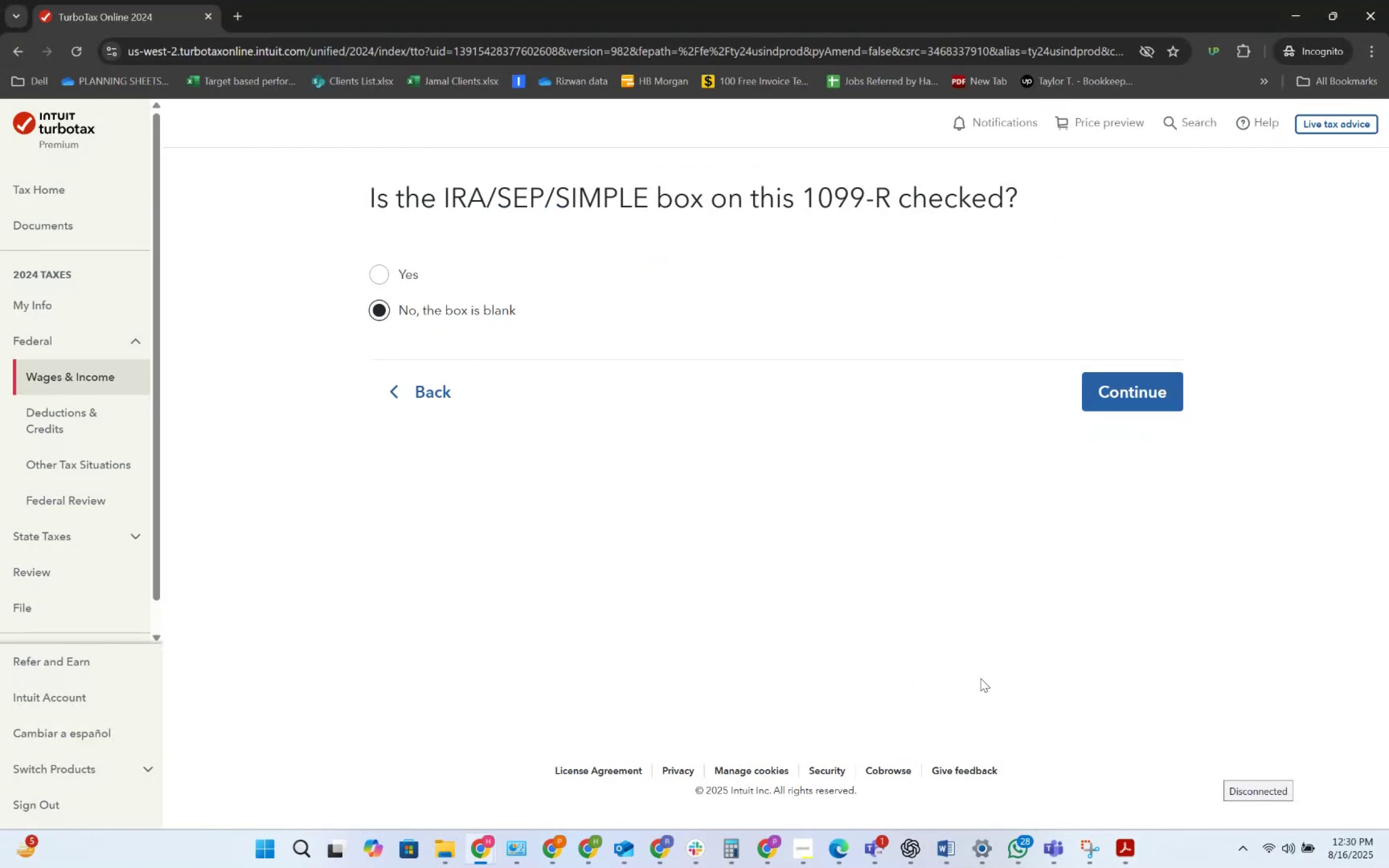 
key(Alt+AltLeft)
 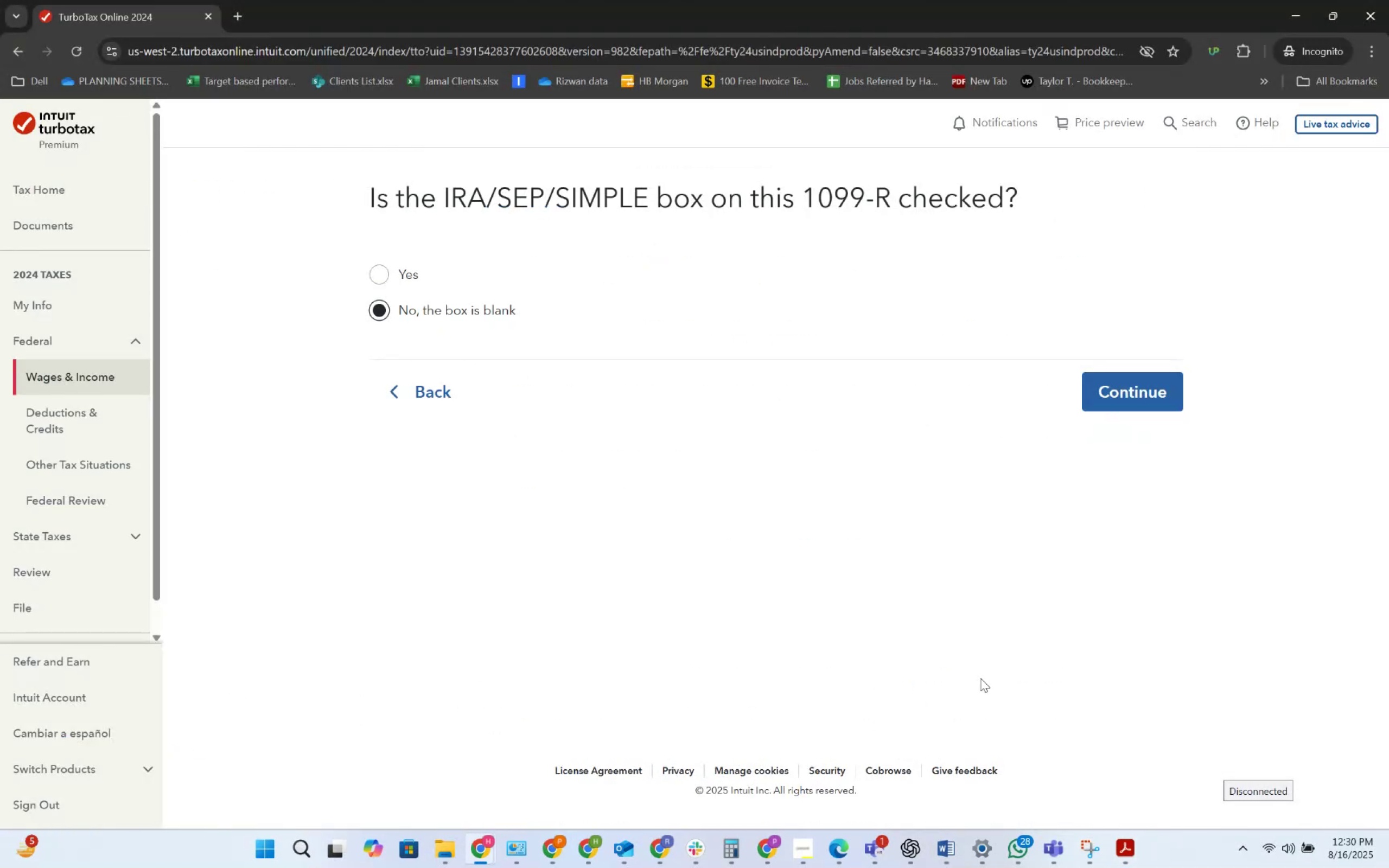 
key(Alt+Tab)
 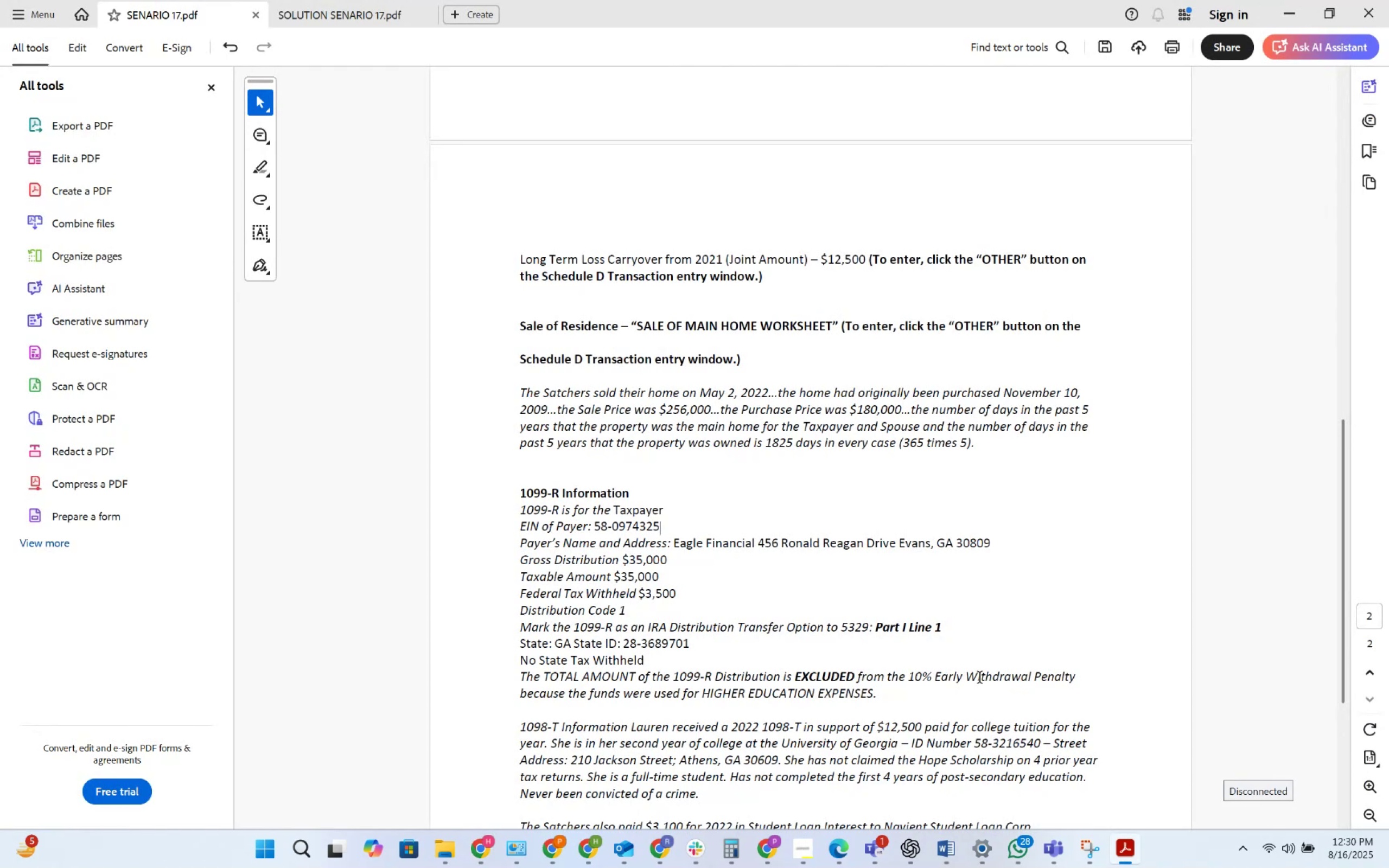 
wait(7.14)
 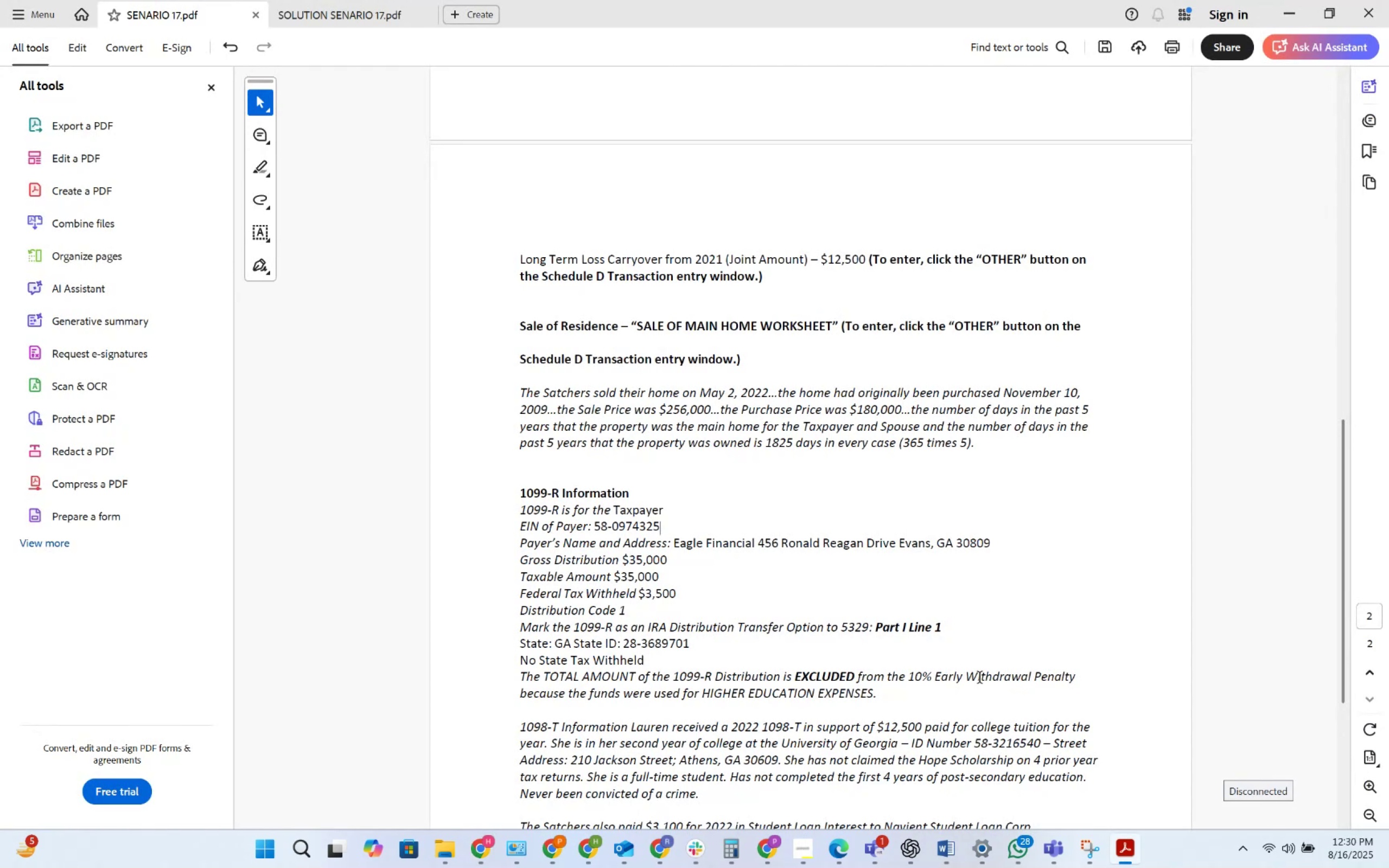 
key(Alt+AltLeft)
 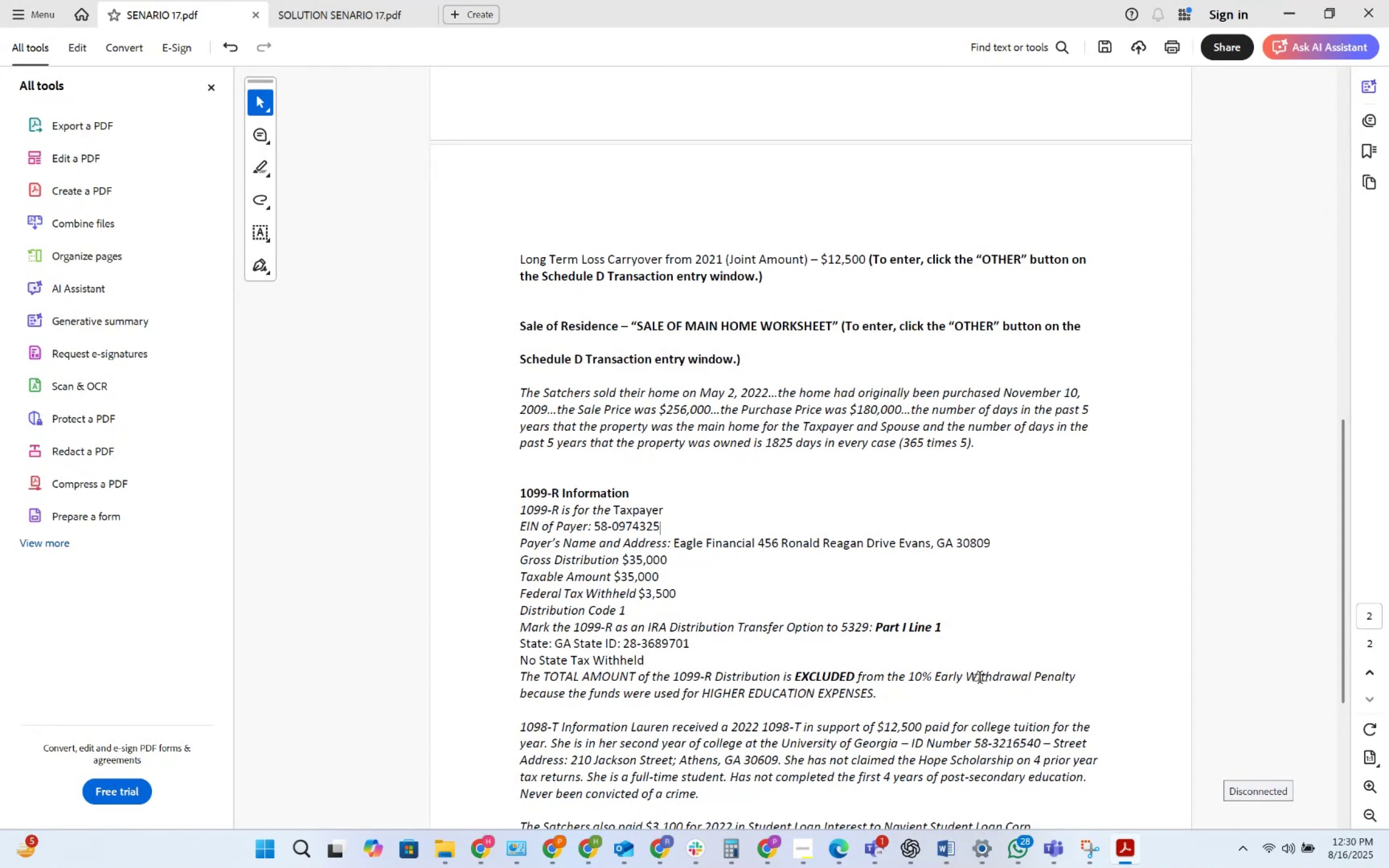 
key(Alt+Tab)
 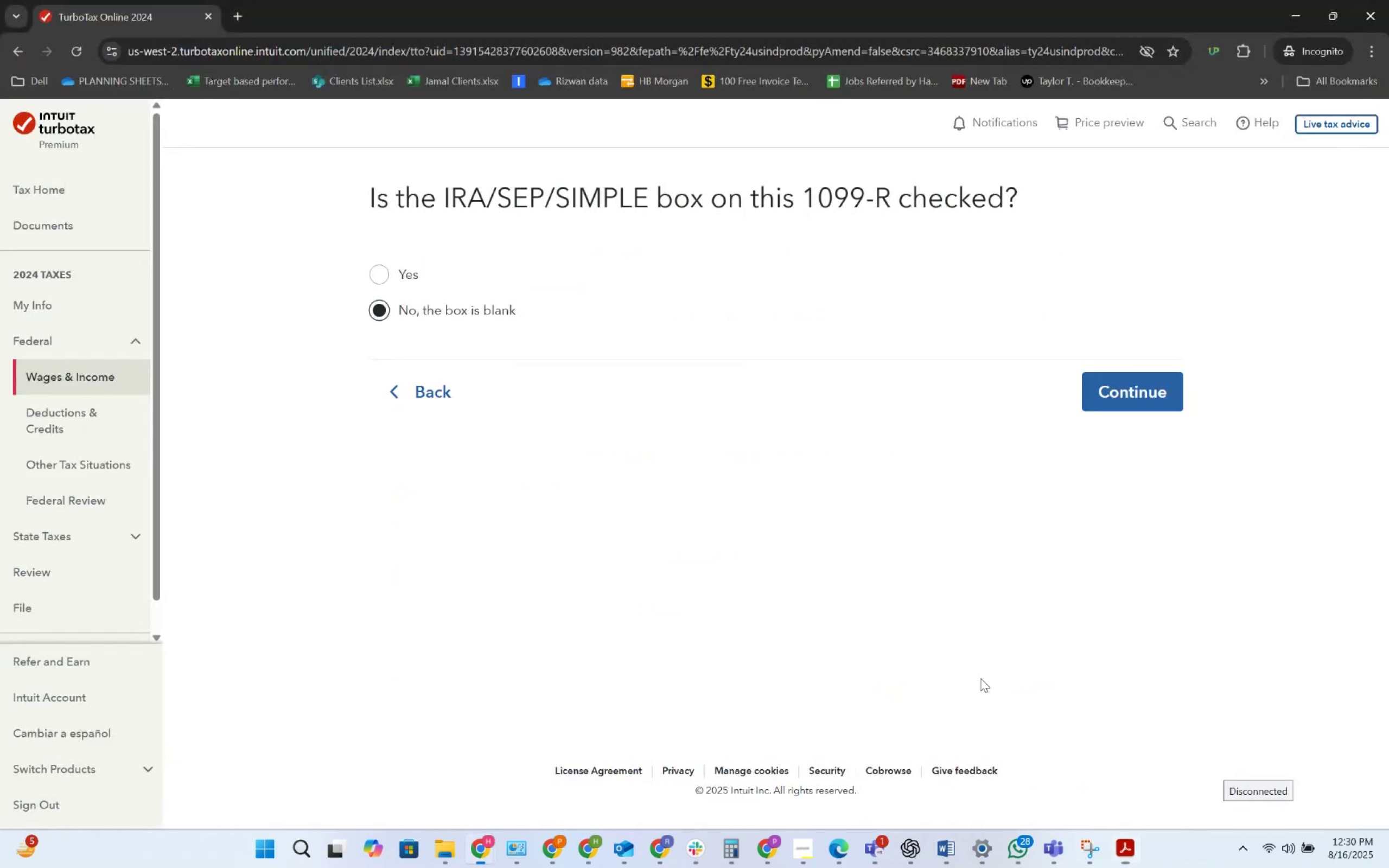 
key(Alt+AltLeft)
 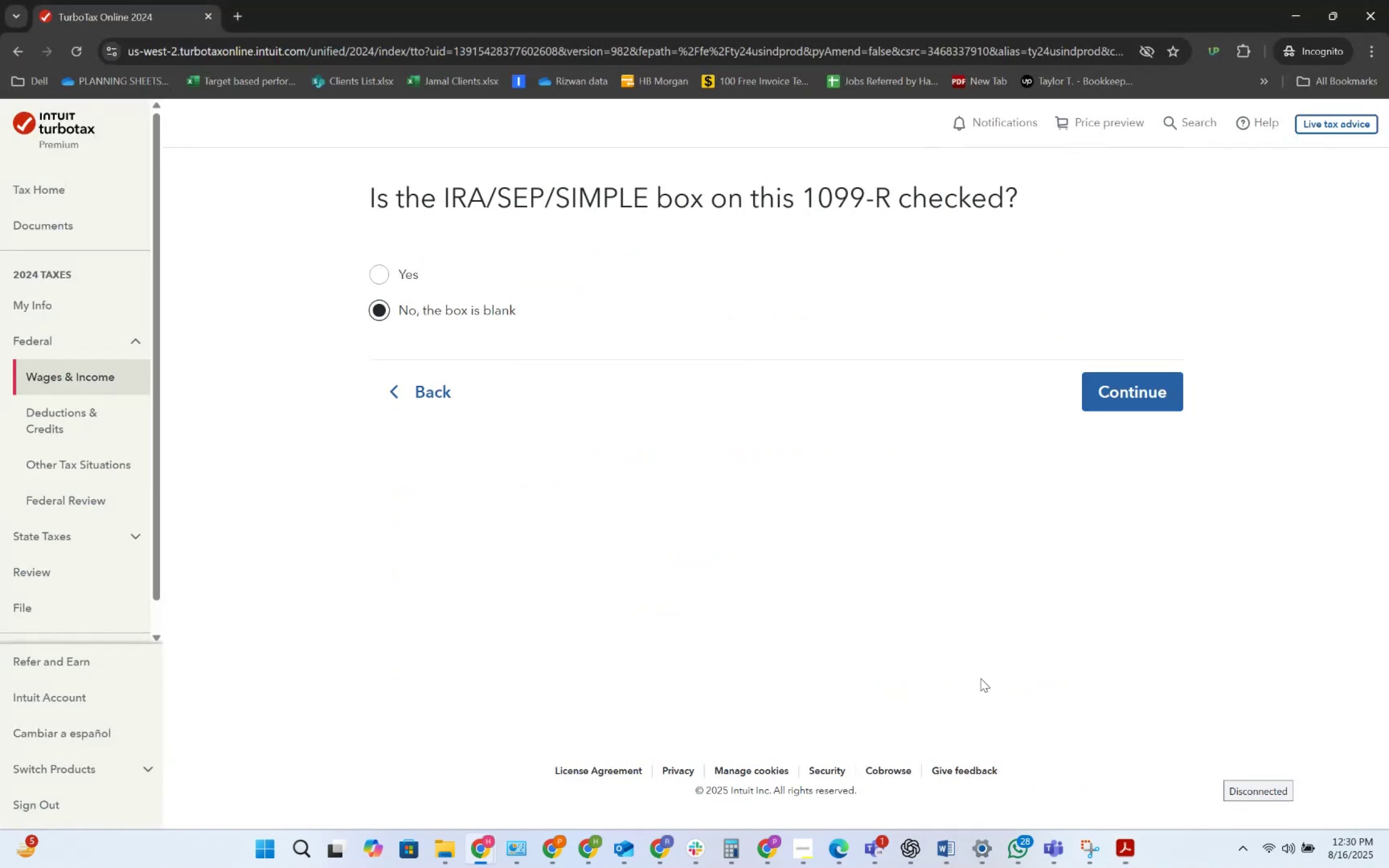 
key(Alt+Tab)
 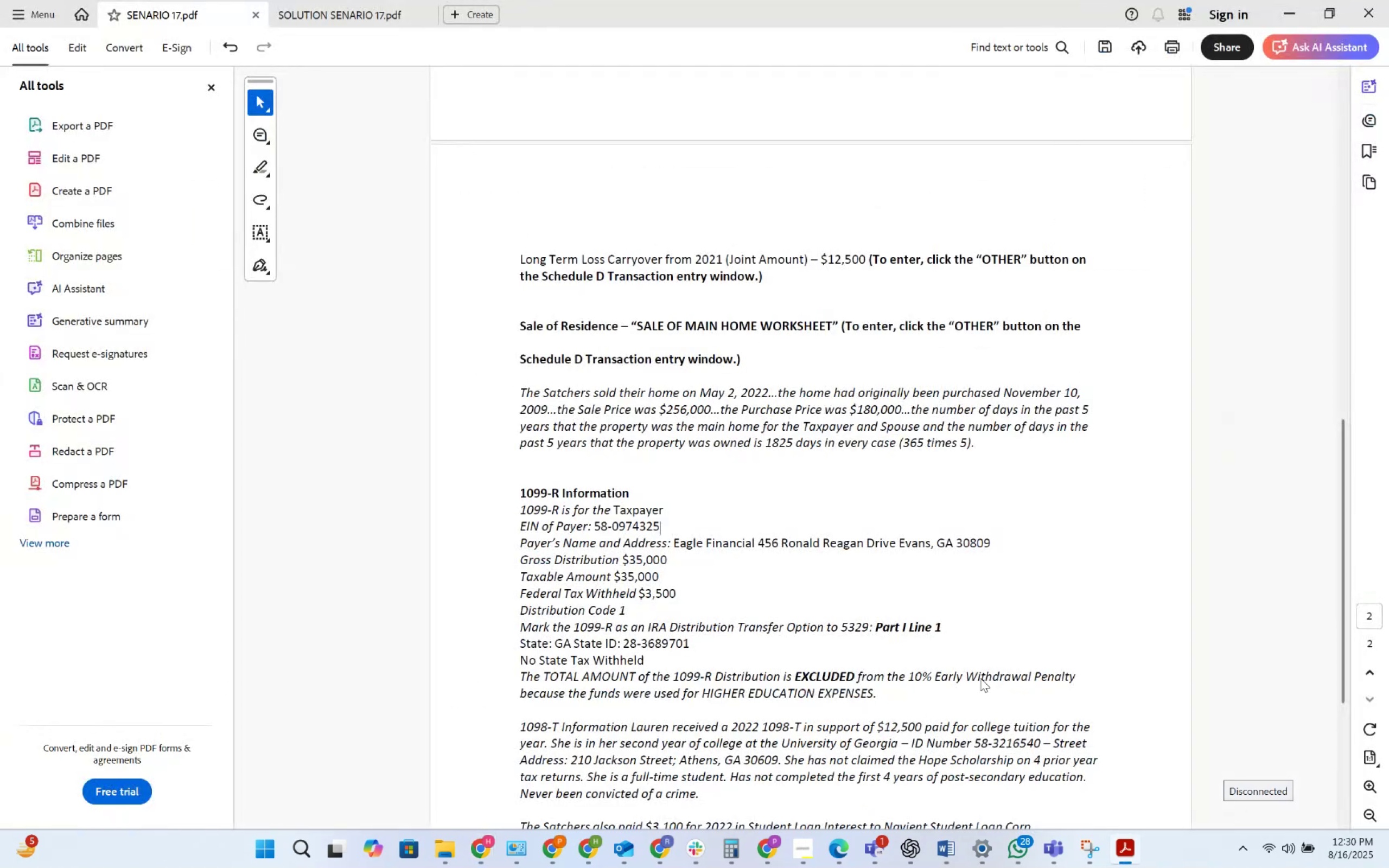 
key(Alt+AltLeft)
 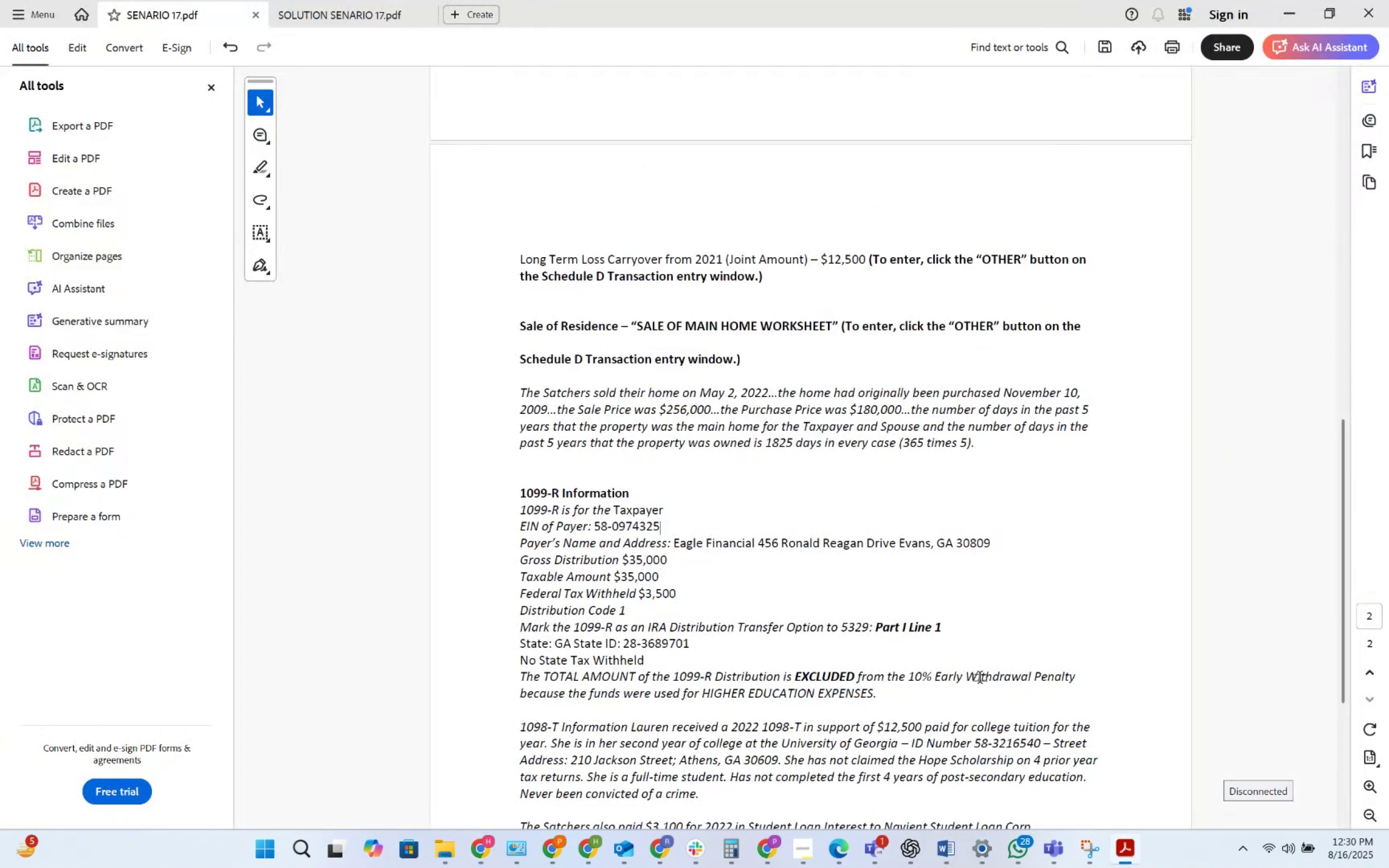 
key(Alt+Tab)
 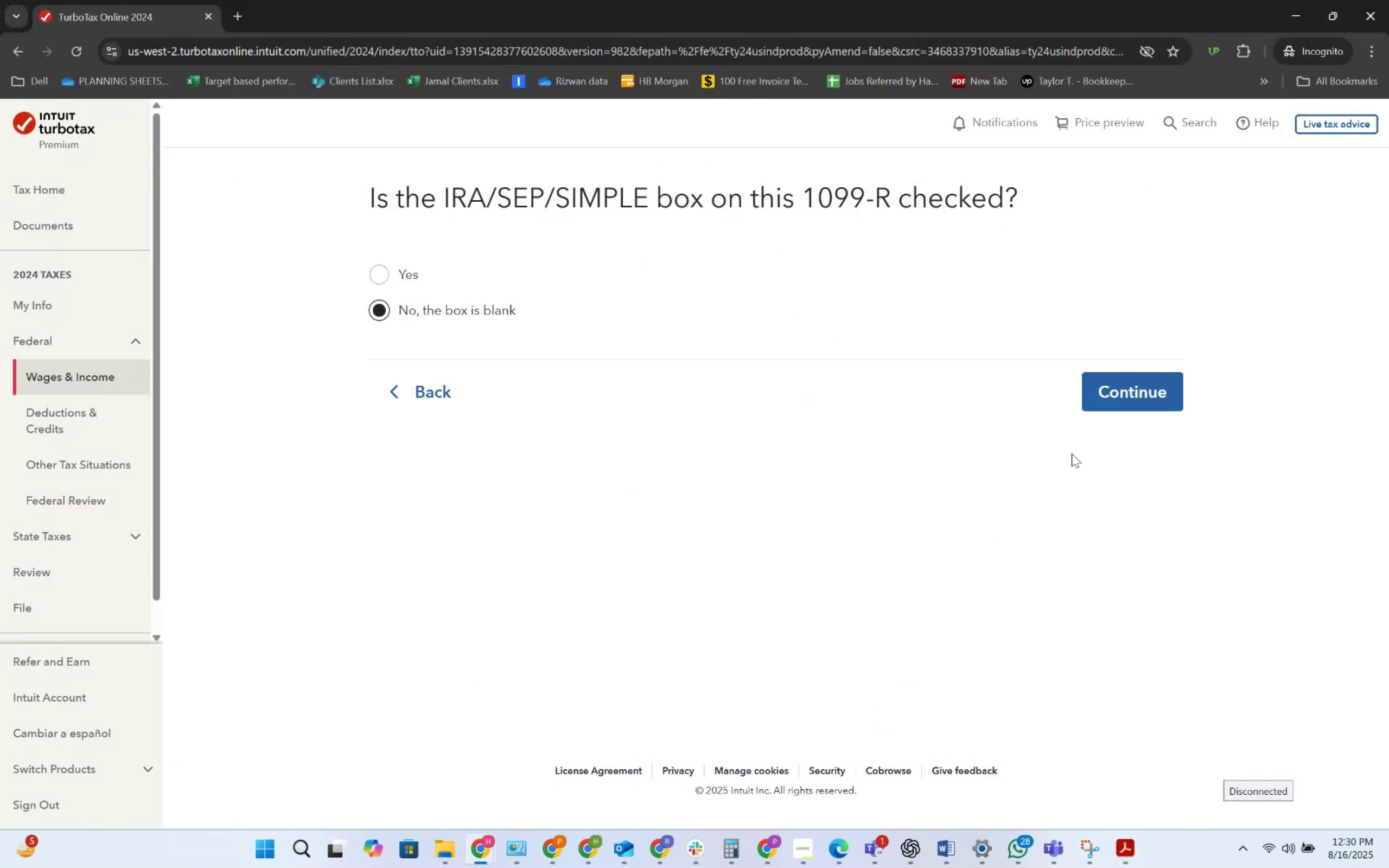 
left_click([1093, 366])
 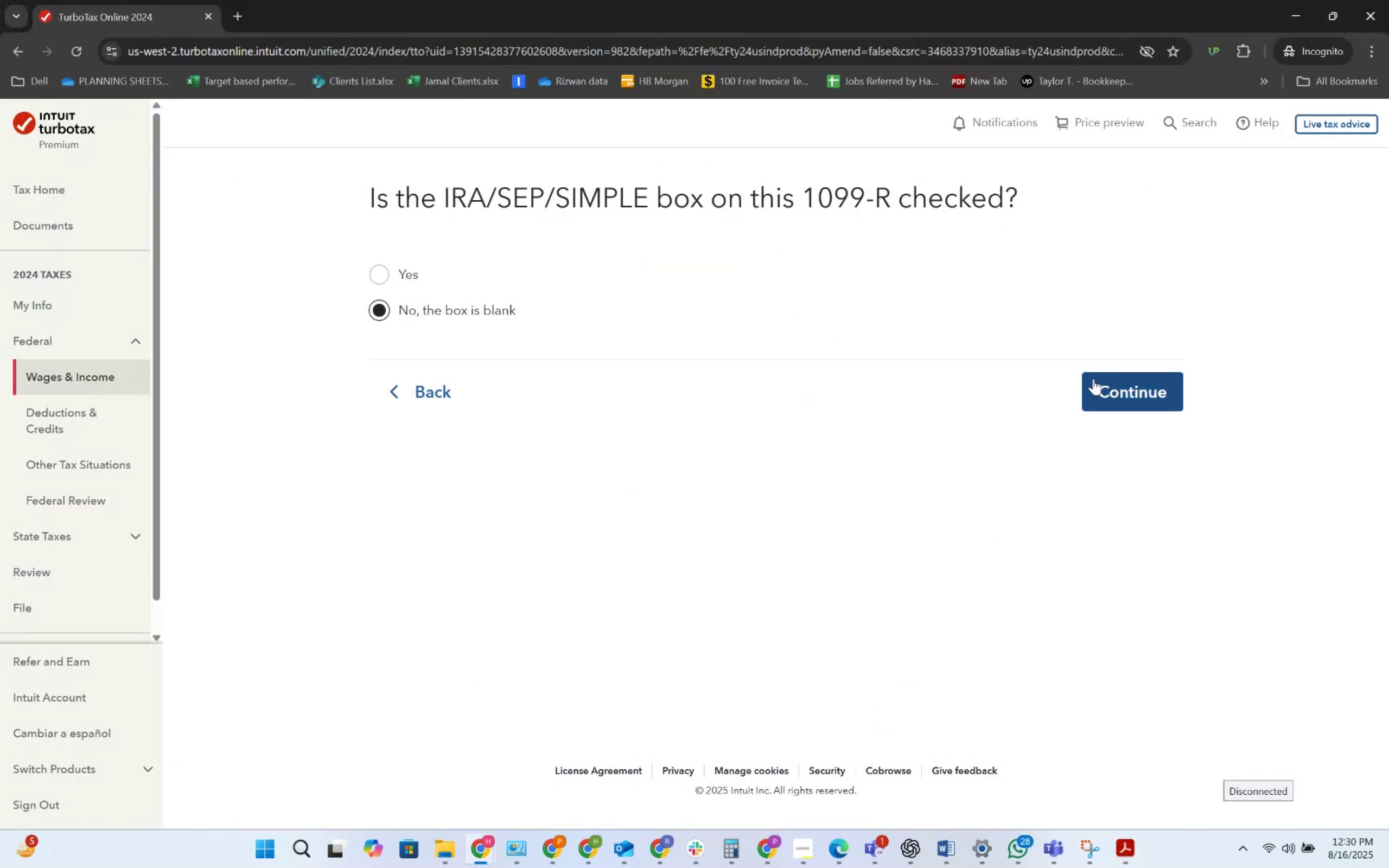 
double_click([1093, 387])
 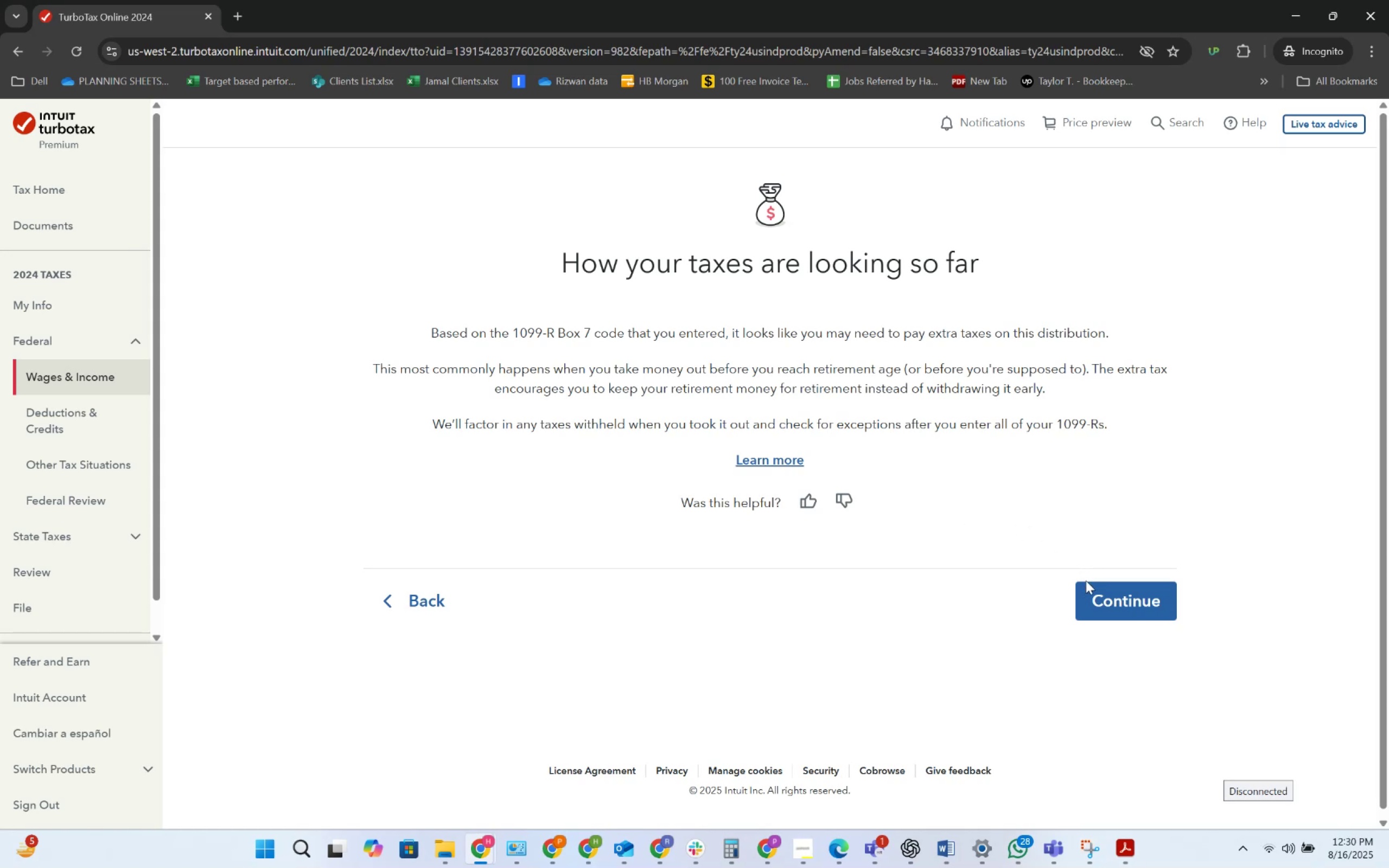 
wait(17.08)
 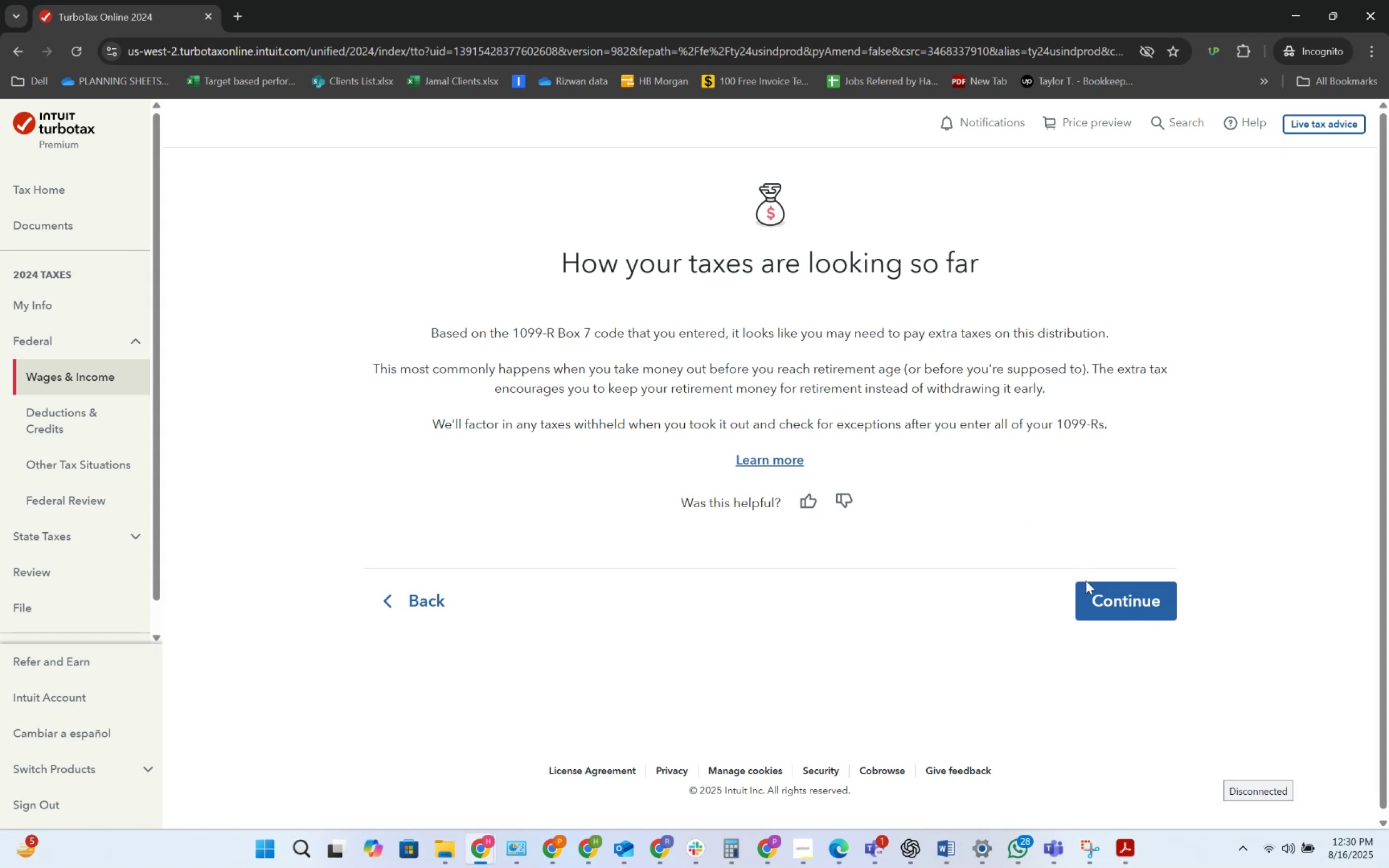 
left_click([1089, 586])
 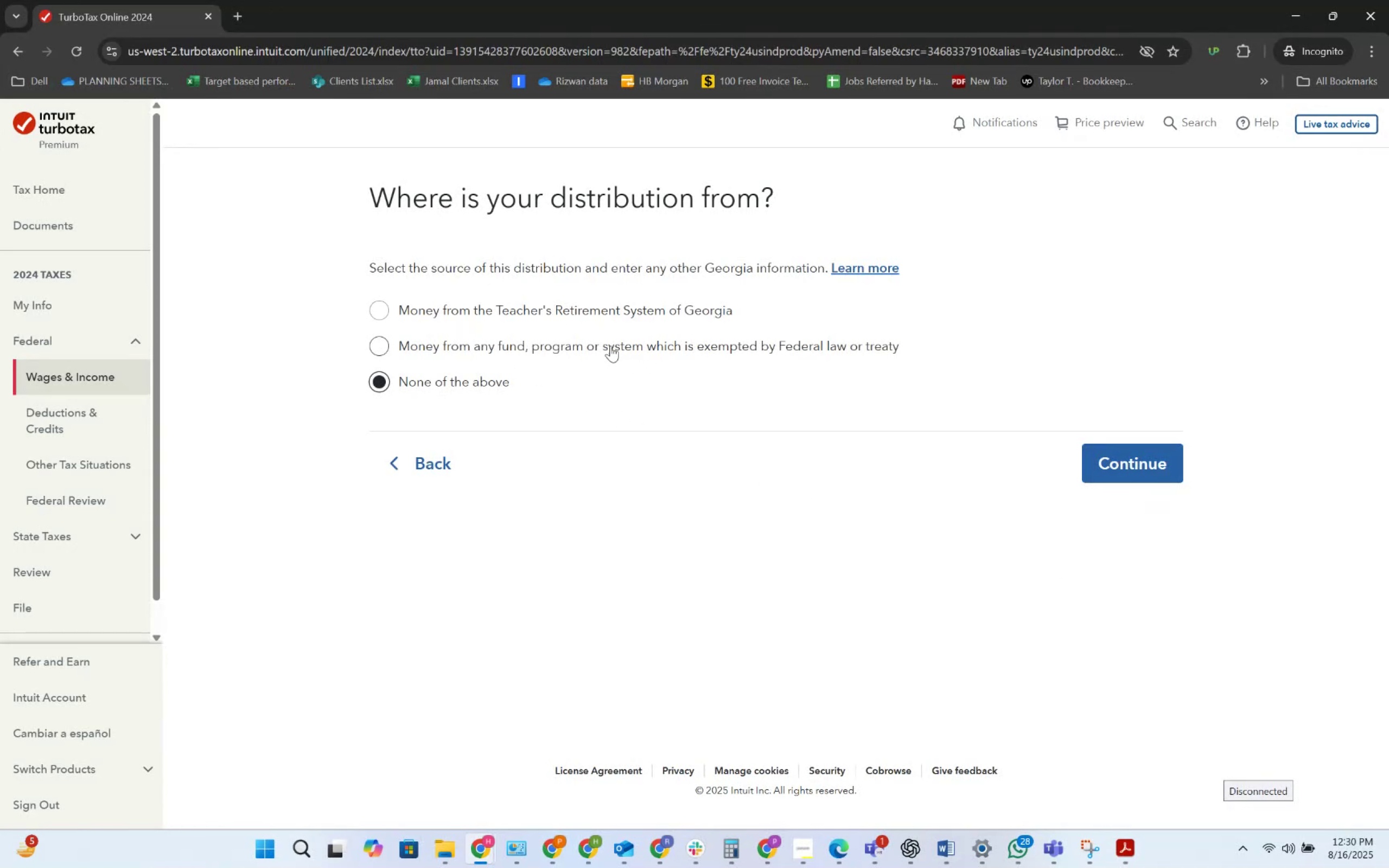 
wait(15.76)
 